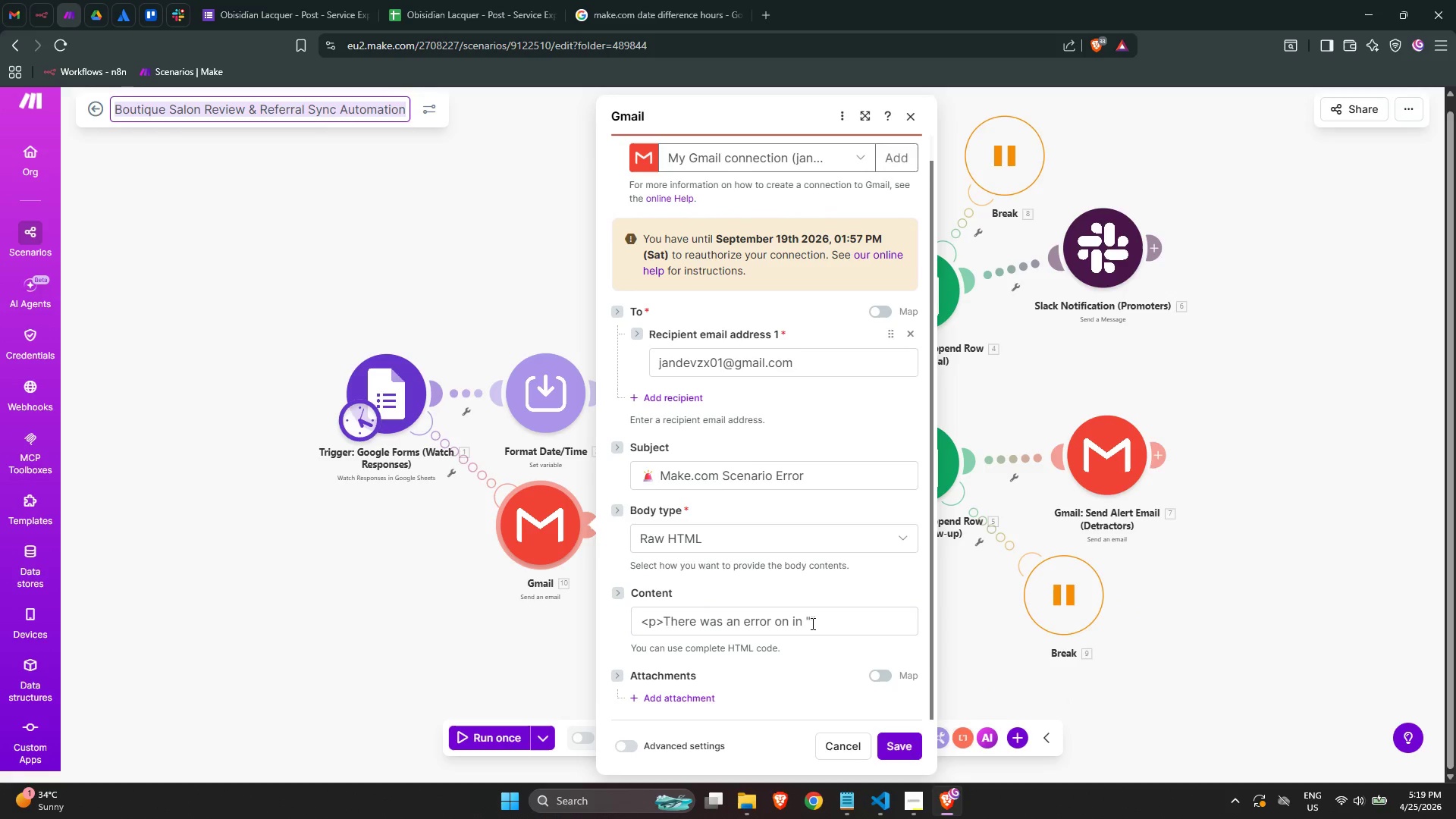 
left_click([809, 623])
 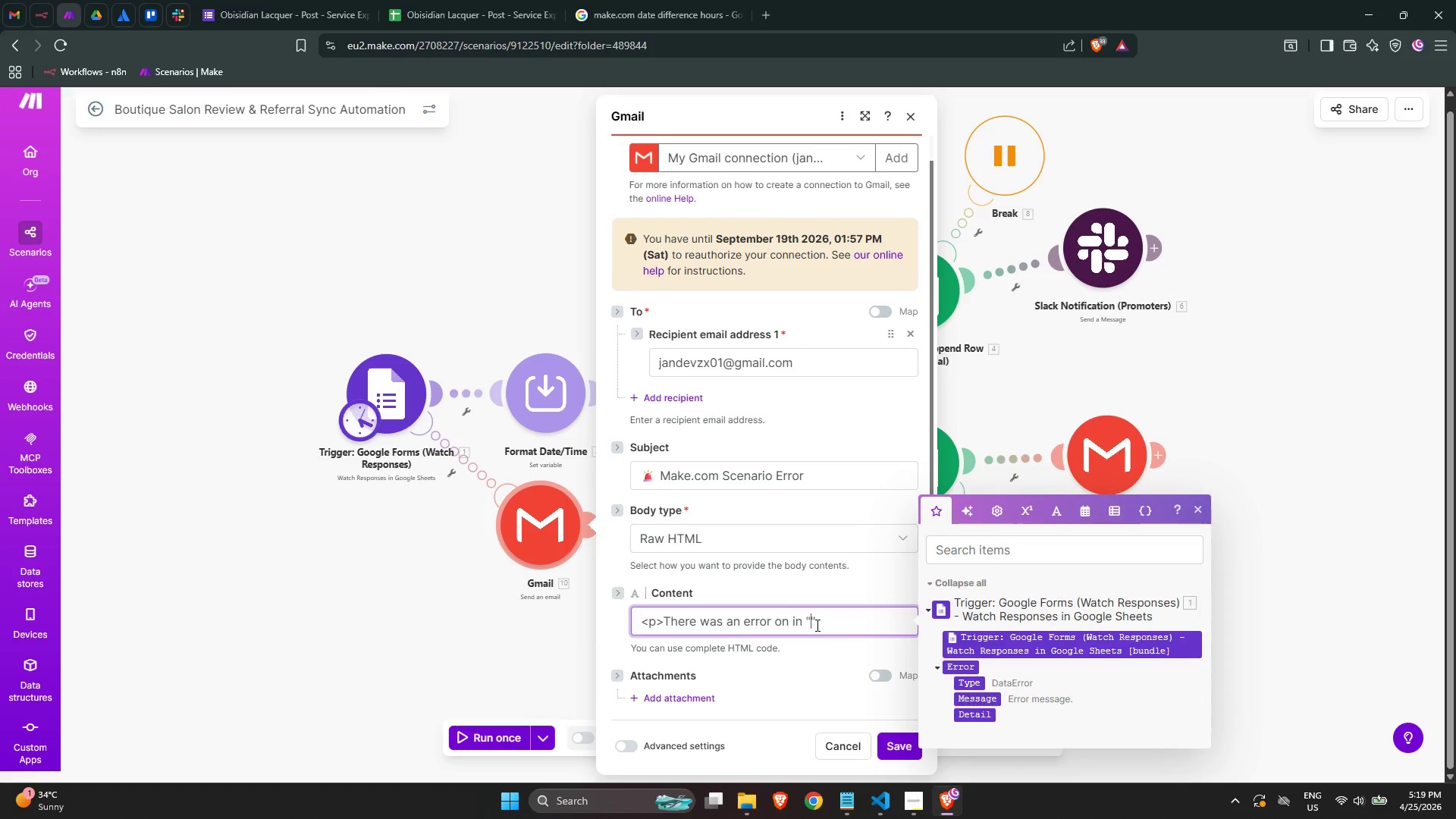 
key(Control+ControlLeft)
 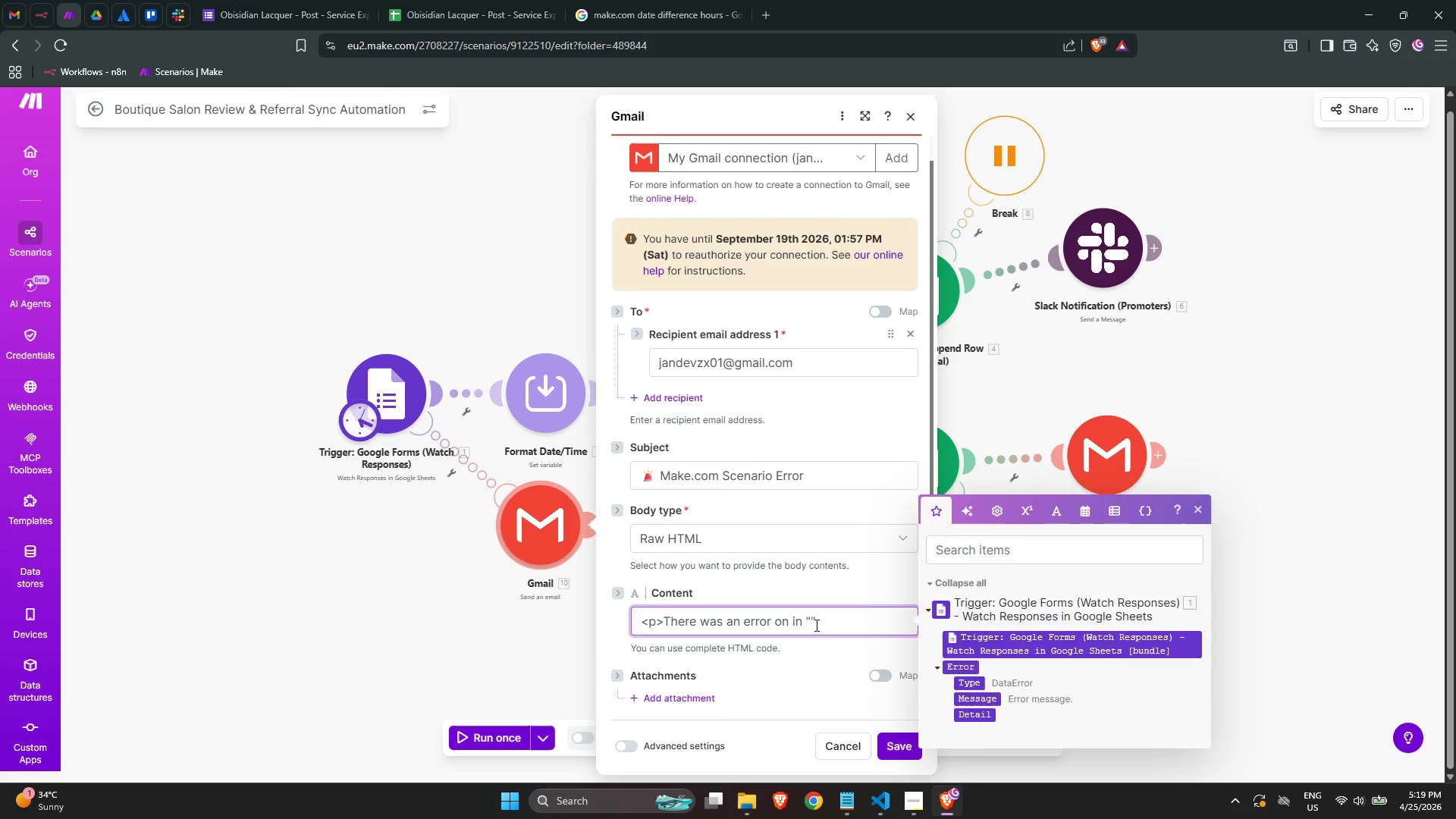 
key(Control+V)
 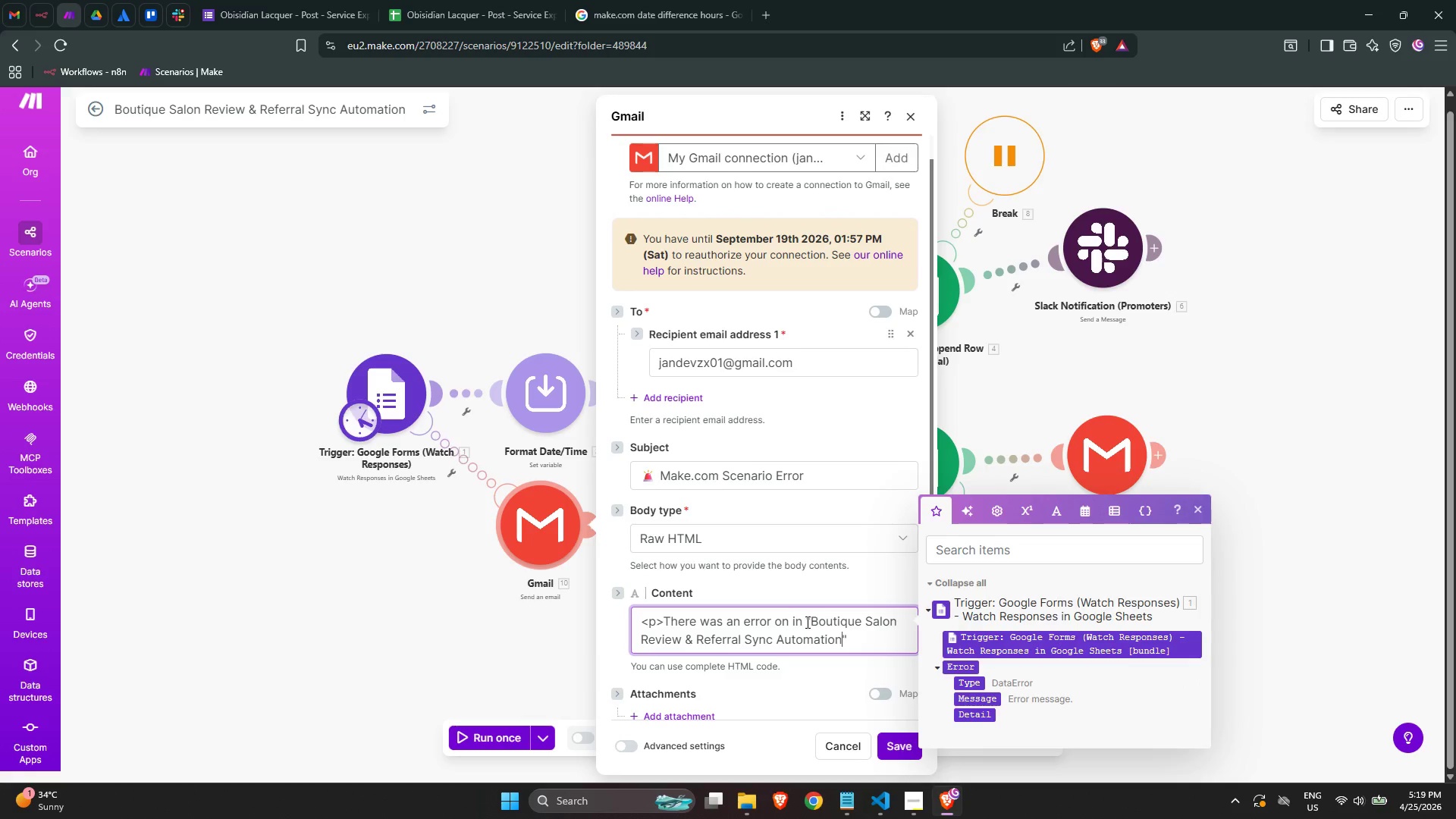 
left_click([804, 621])
 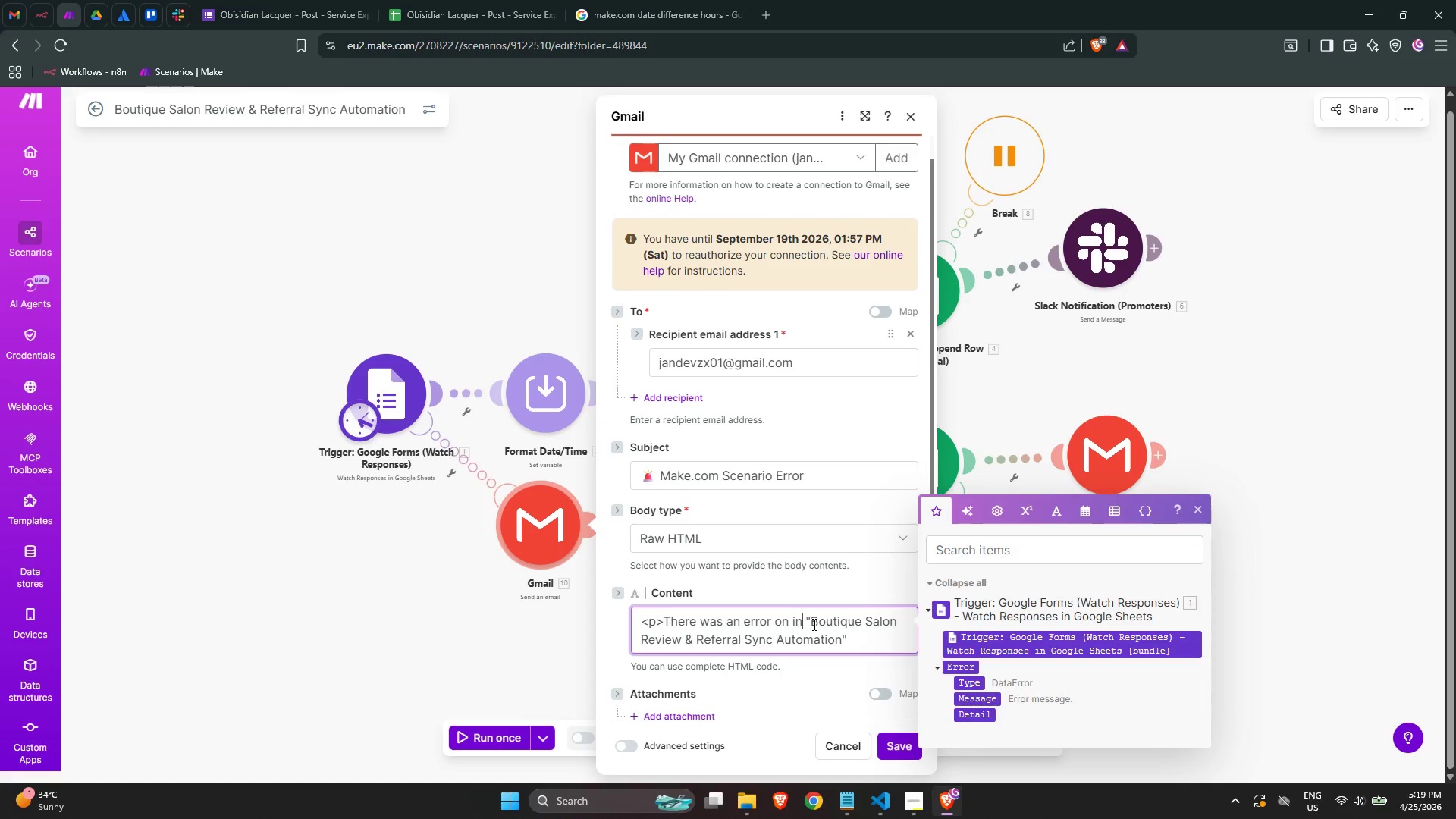 
key(Backspace)
 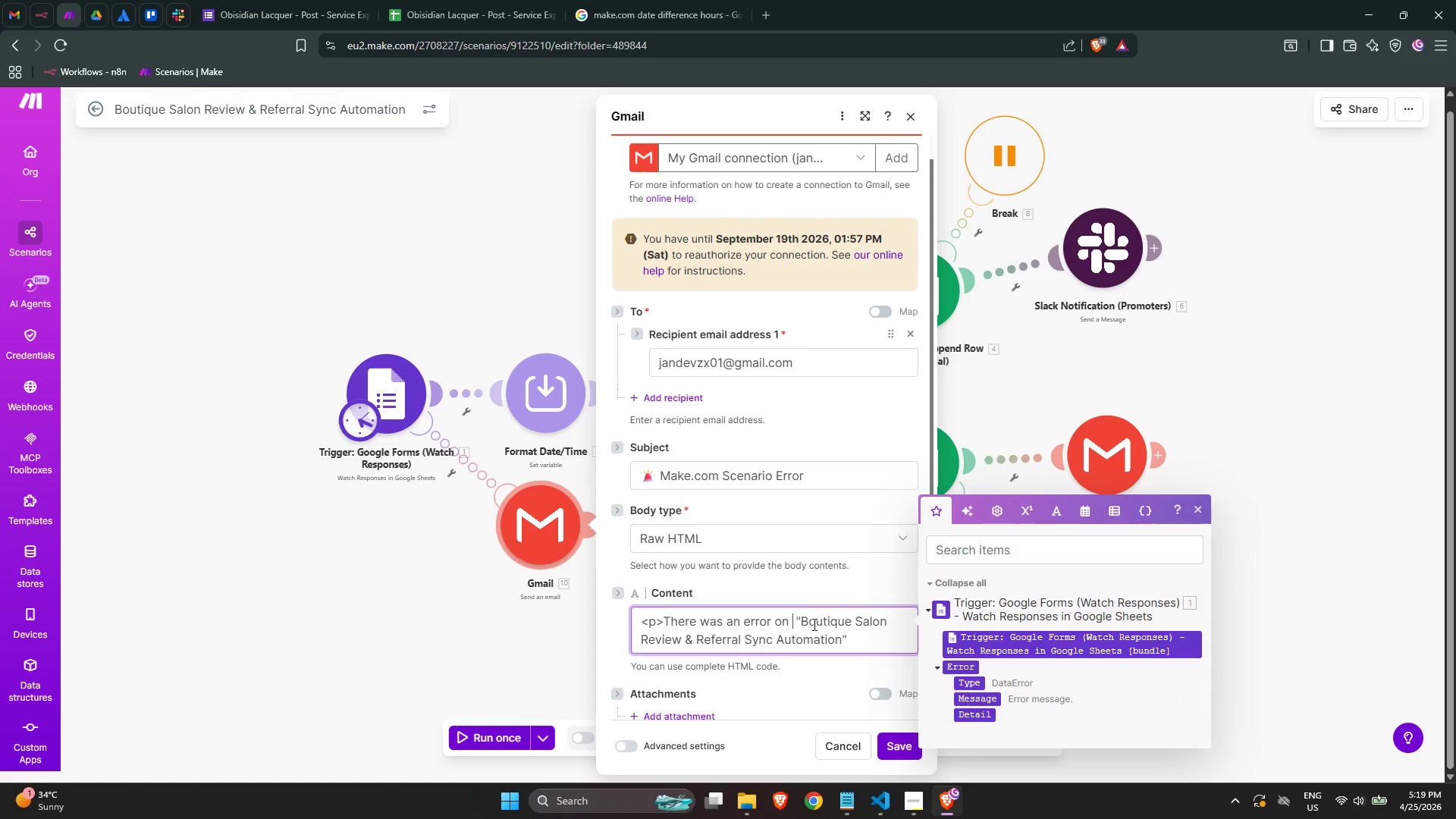 
key(Backspace)
 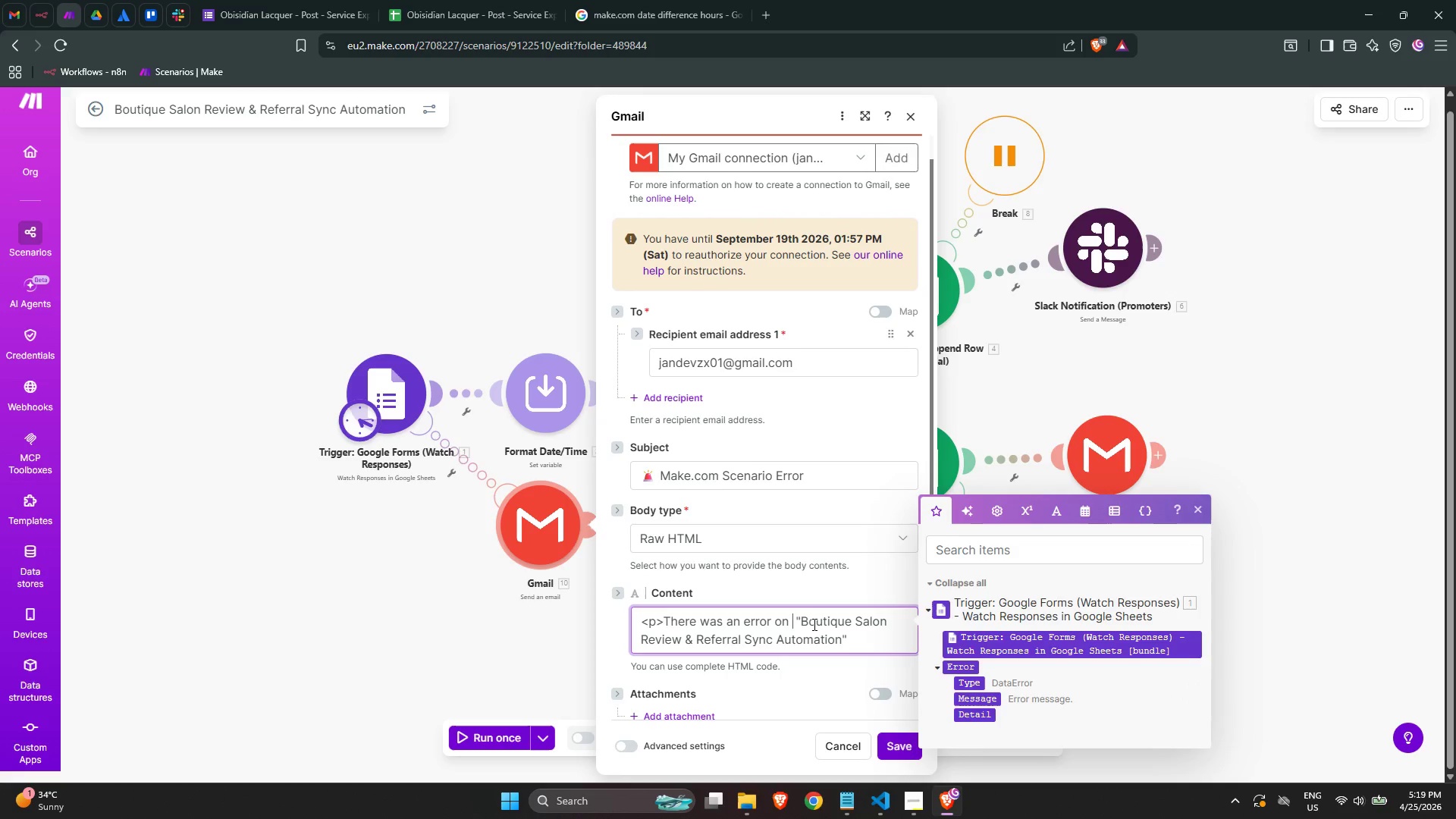 
wait(7.45)
 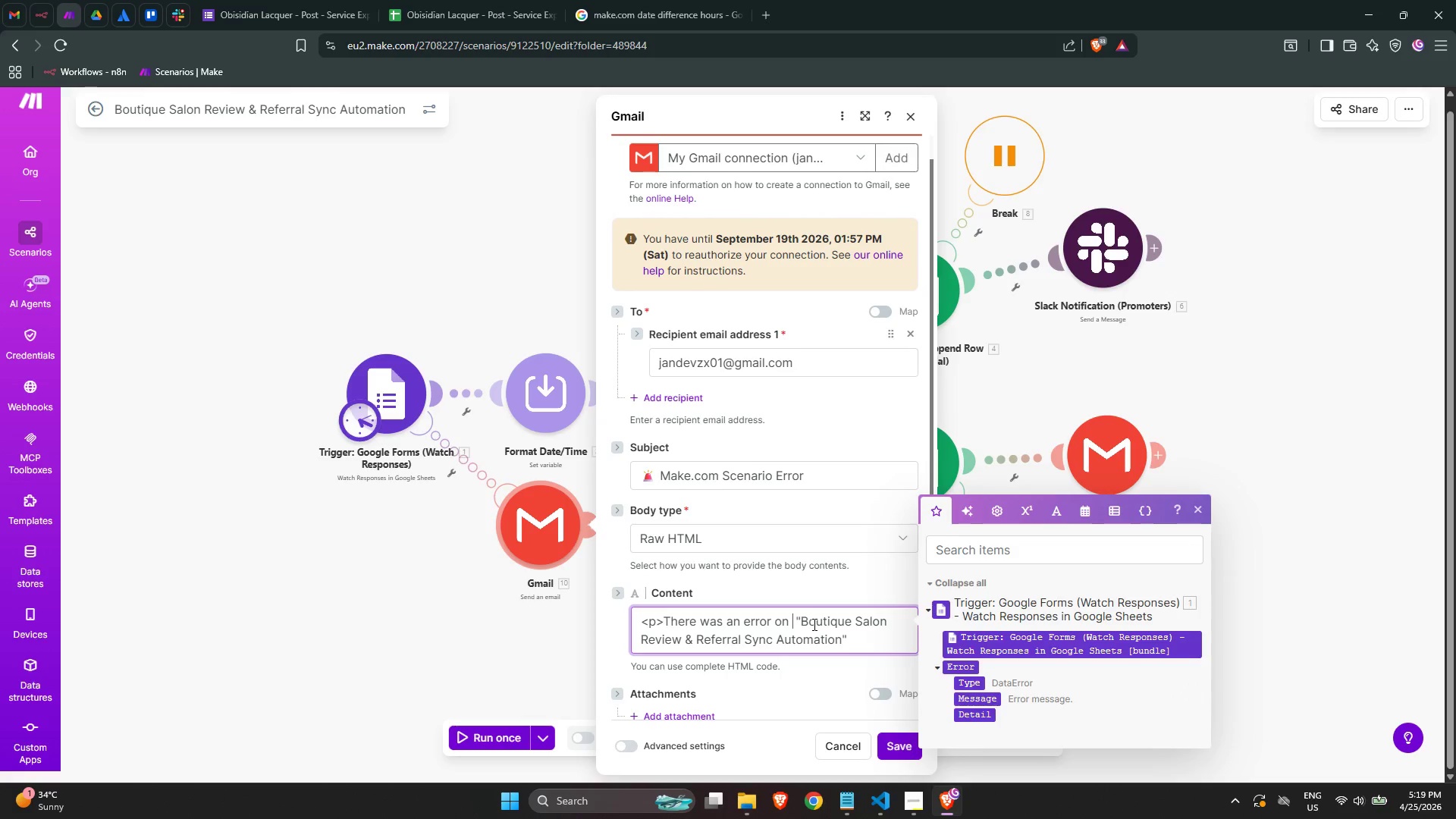 
key(Backspace)
key(Backspace)
key(Backspace)
type(in module )
 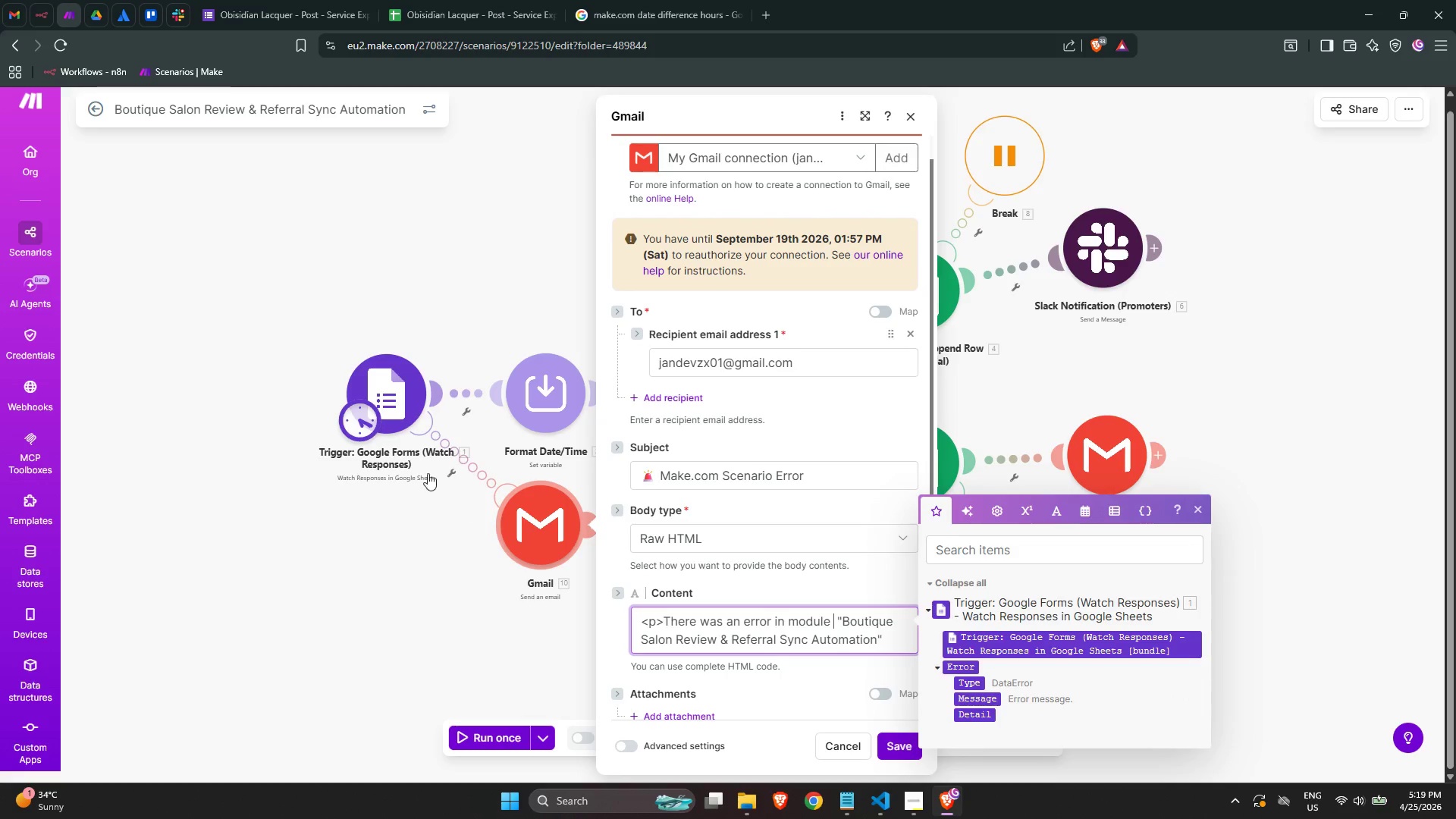 
right_click([398, 405])
 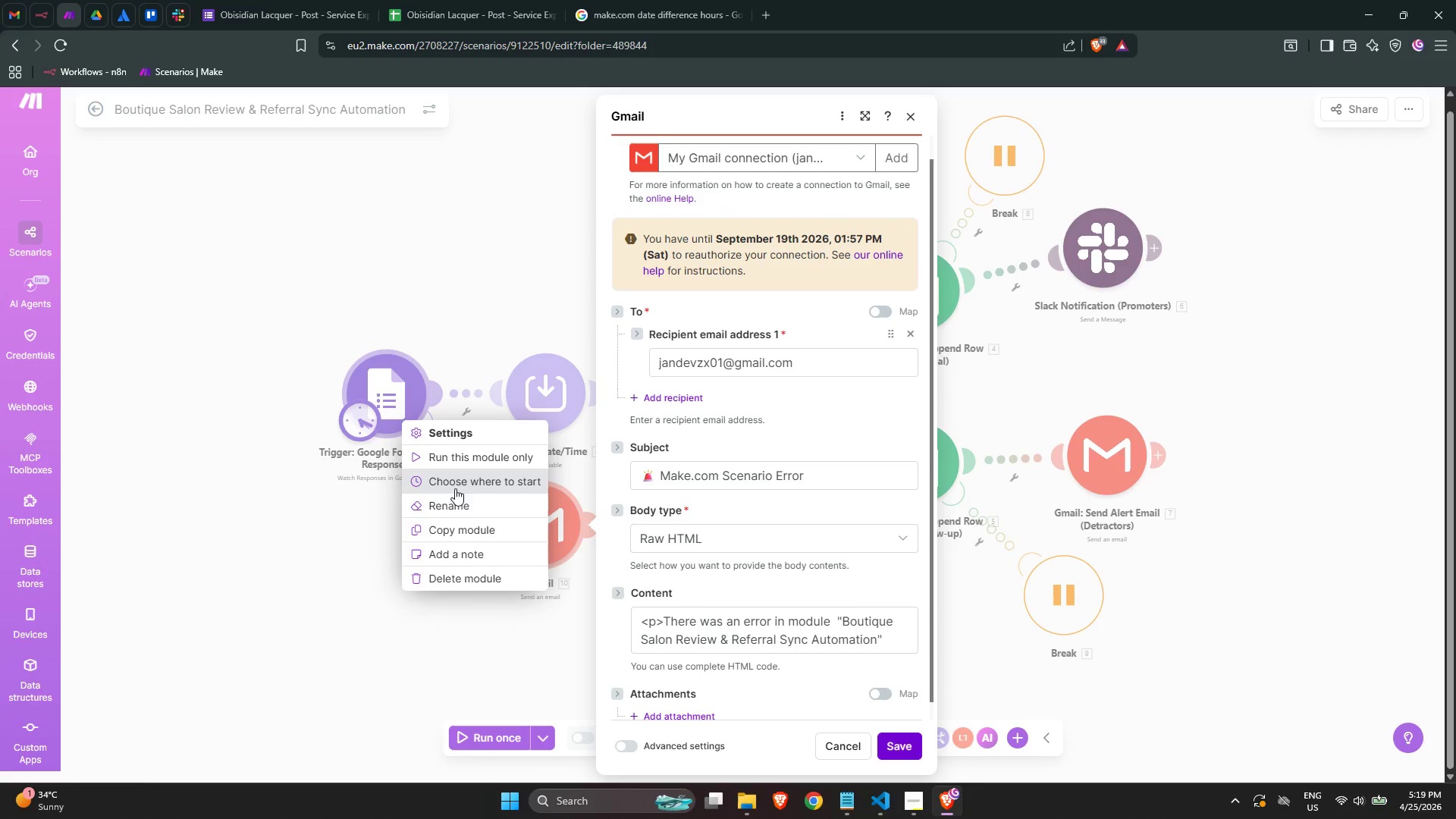 
left_click([460, 496])
 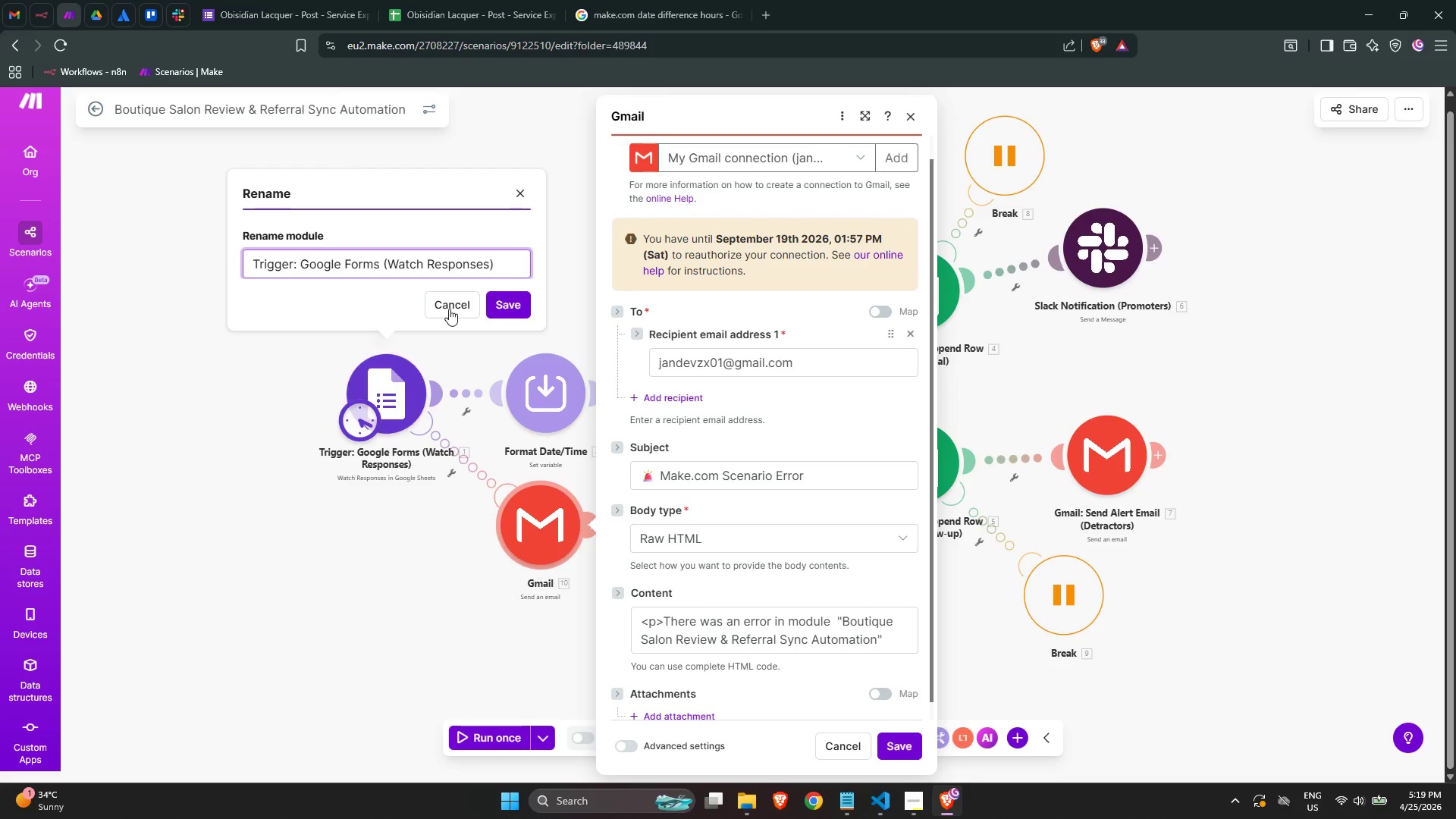 
key(Control+ControlLeft)
 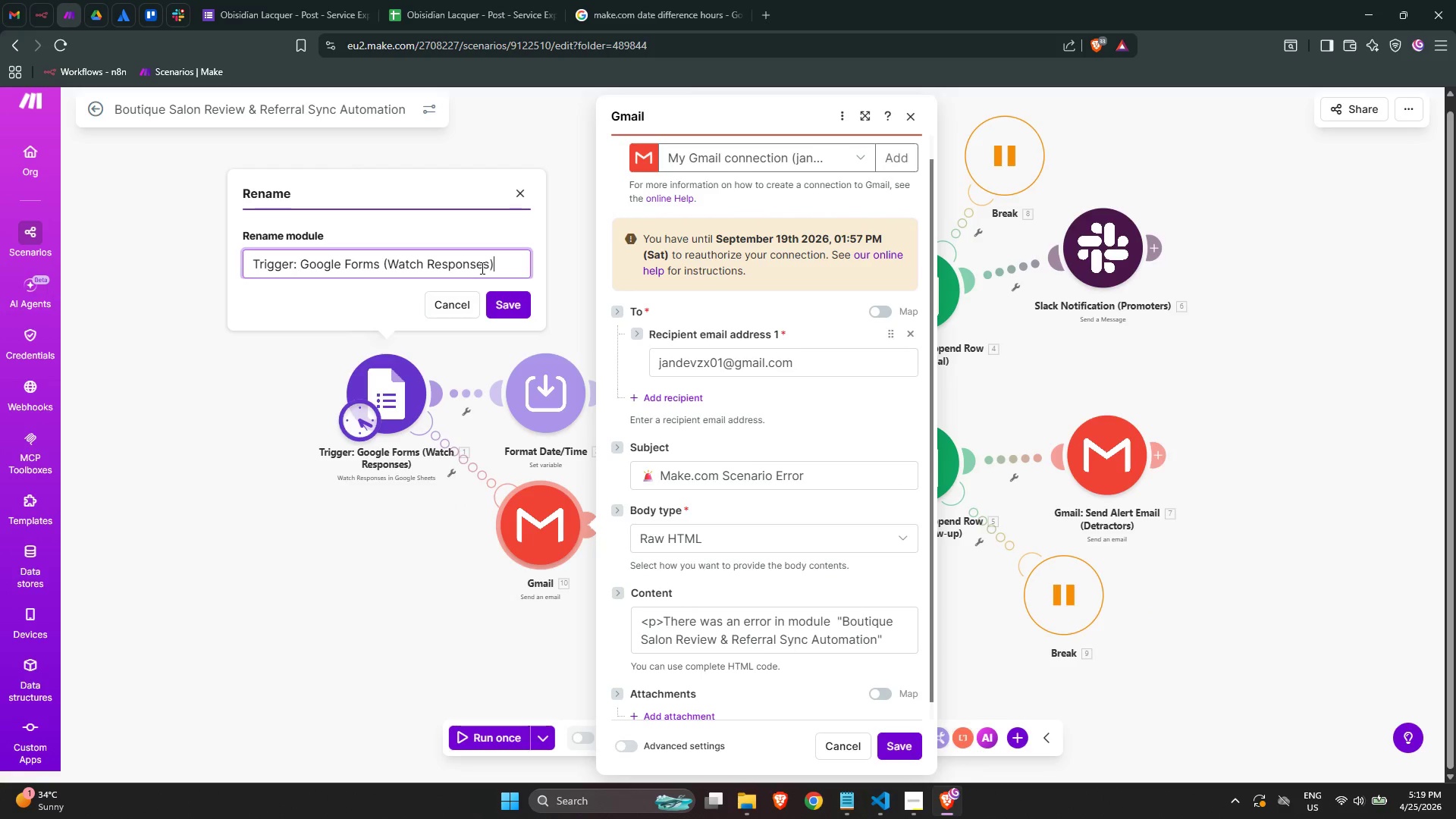 
left_click([481, 268])
 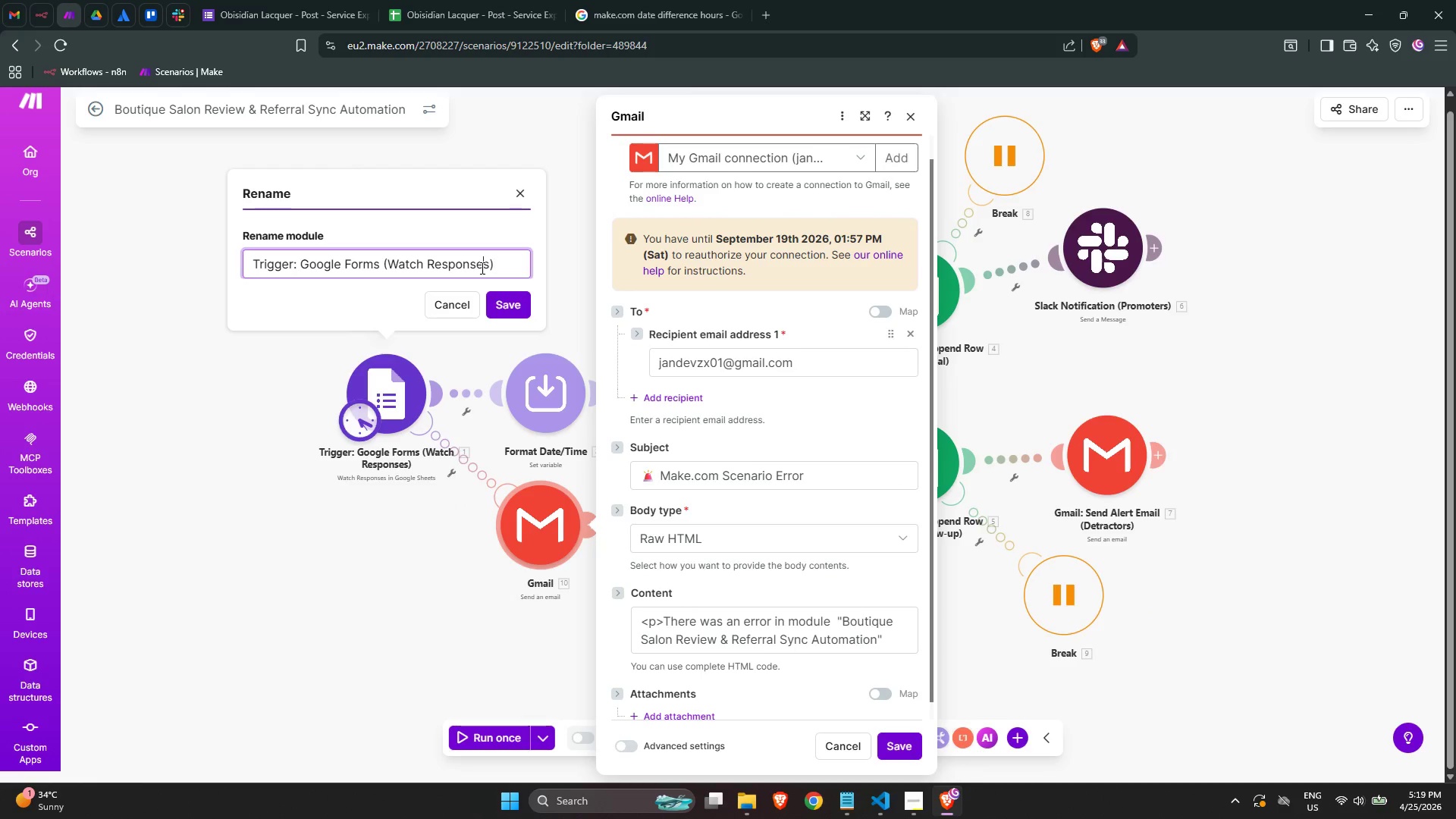 
key(Control+ControlLeft)
 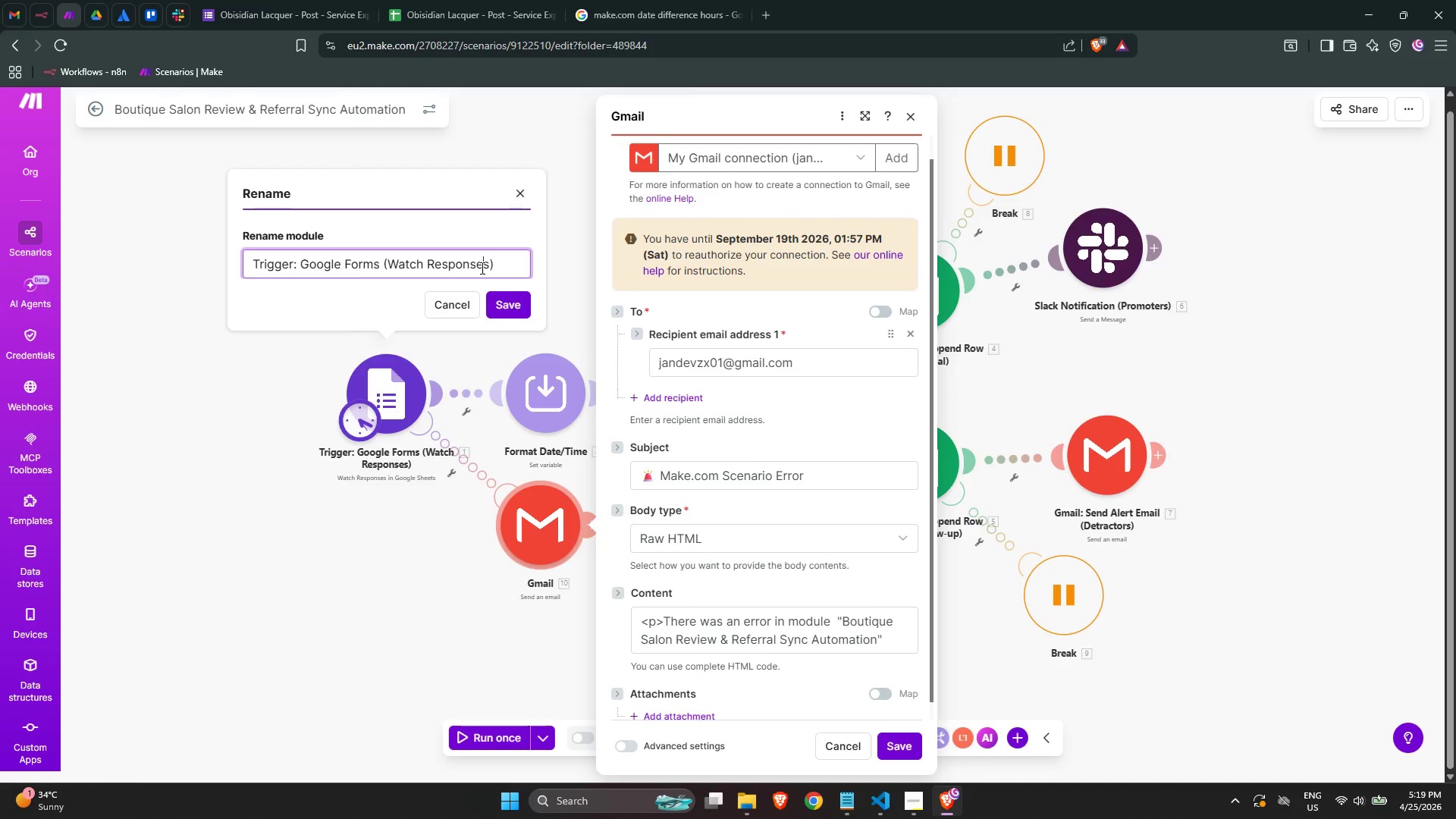 
key(Control+A)
 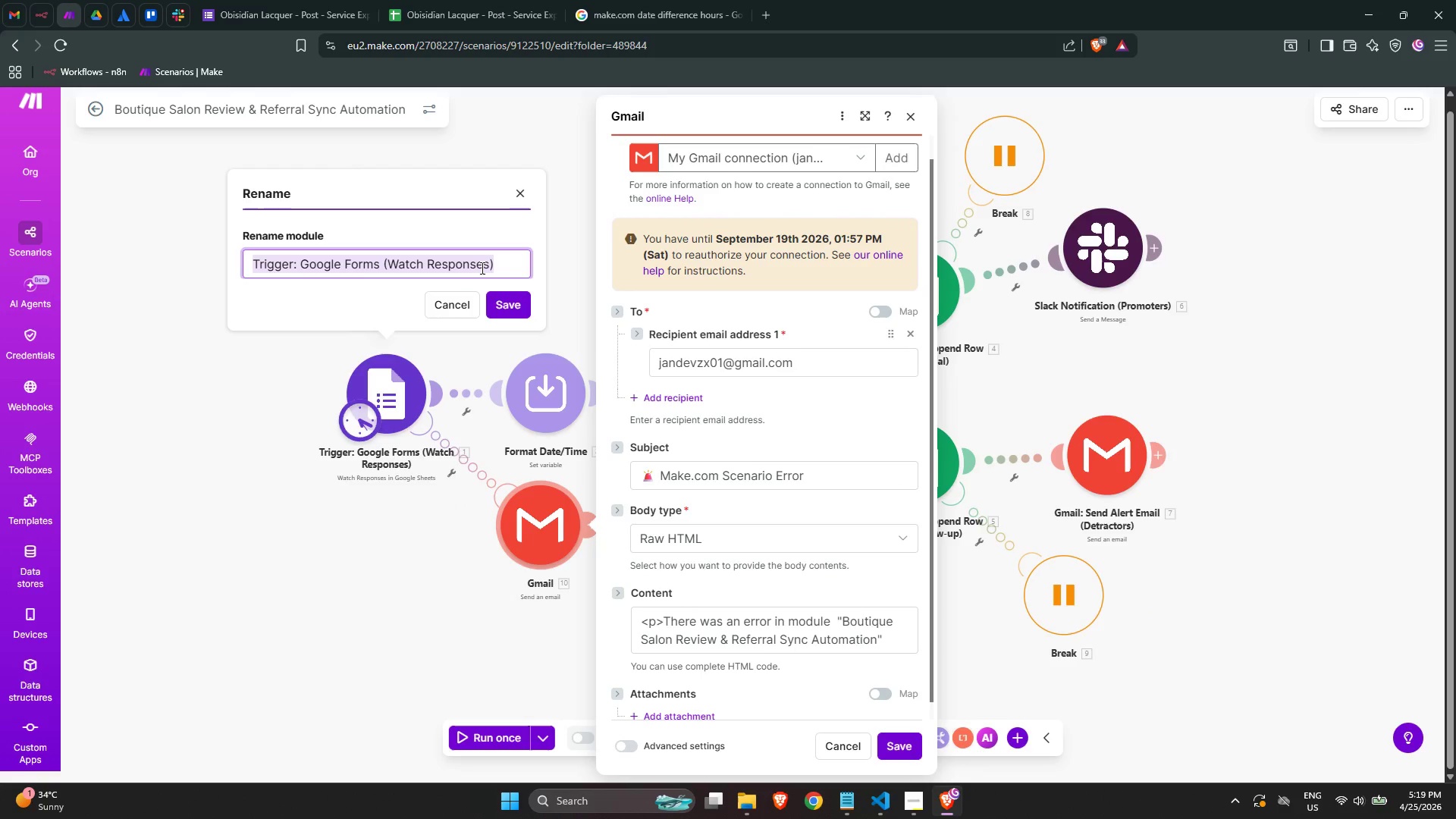 
key(Control+C)
 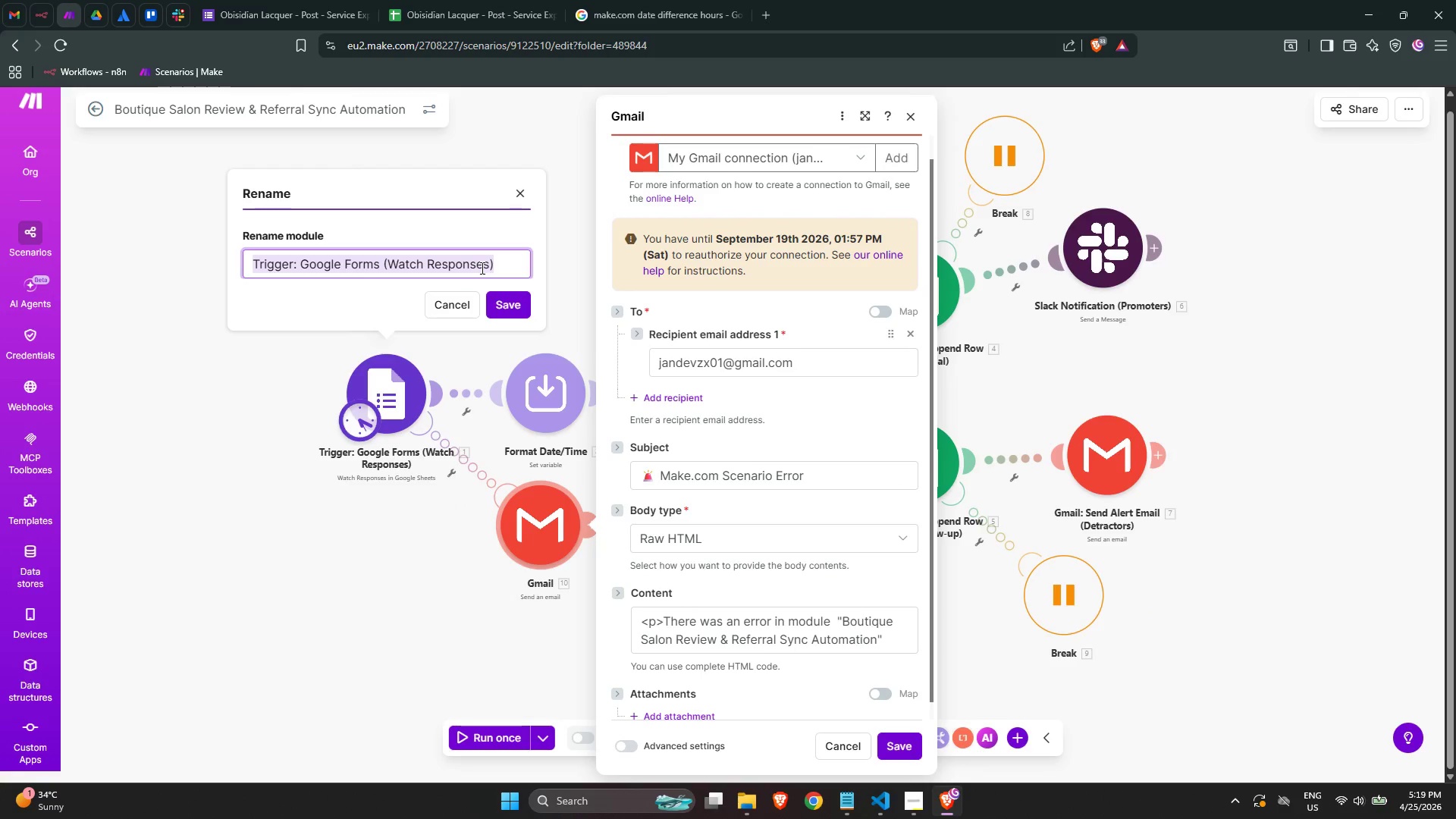 
key(Control+C)
 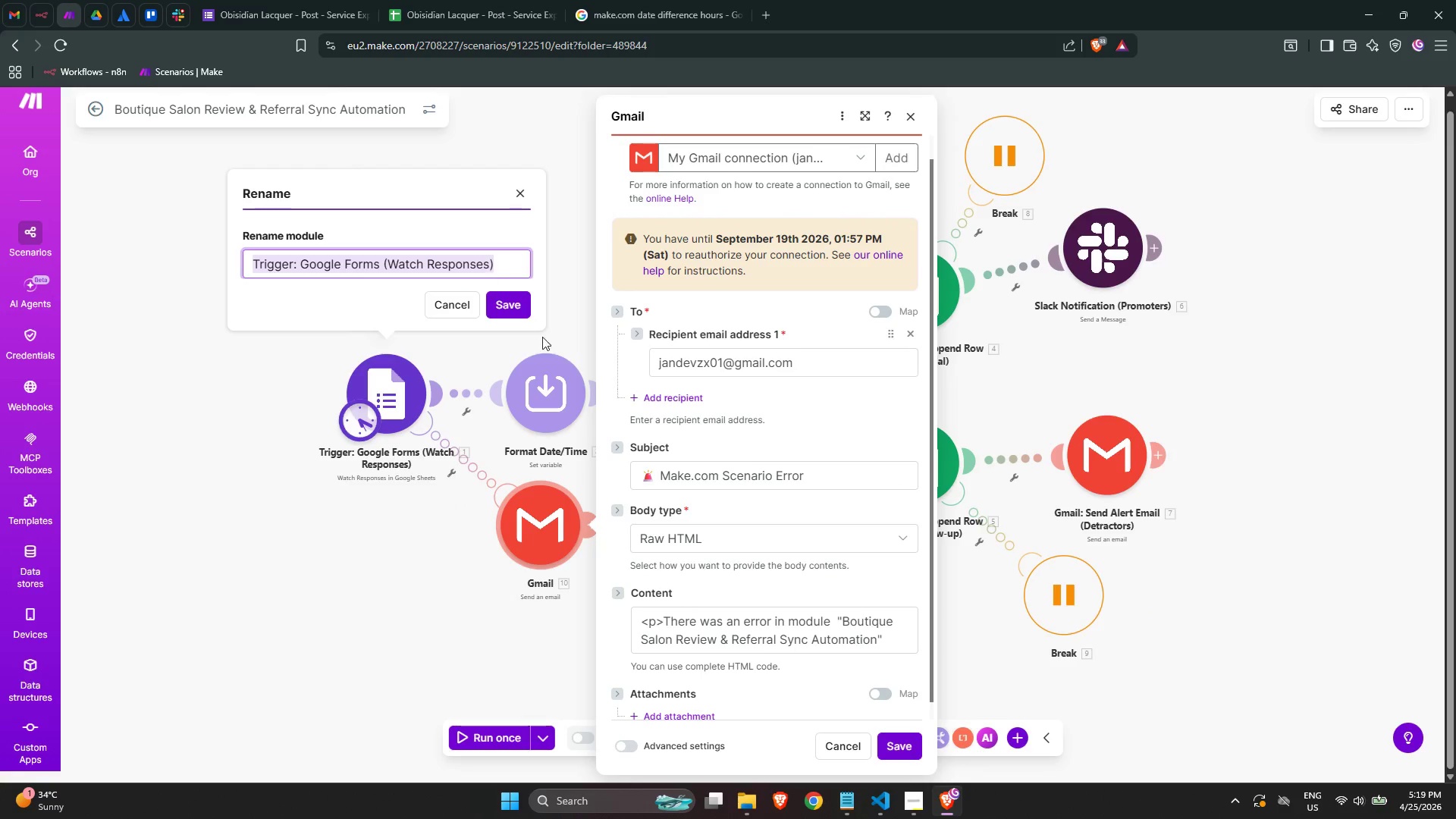 
key(Control+C)
 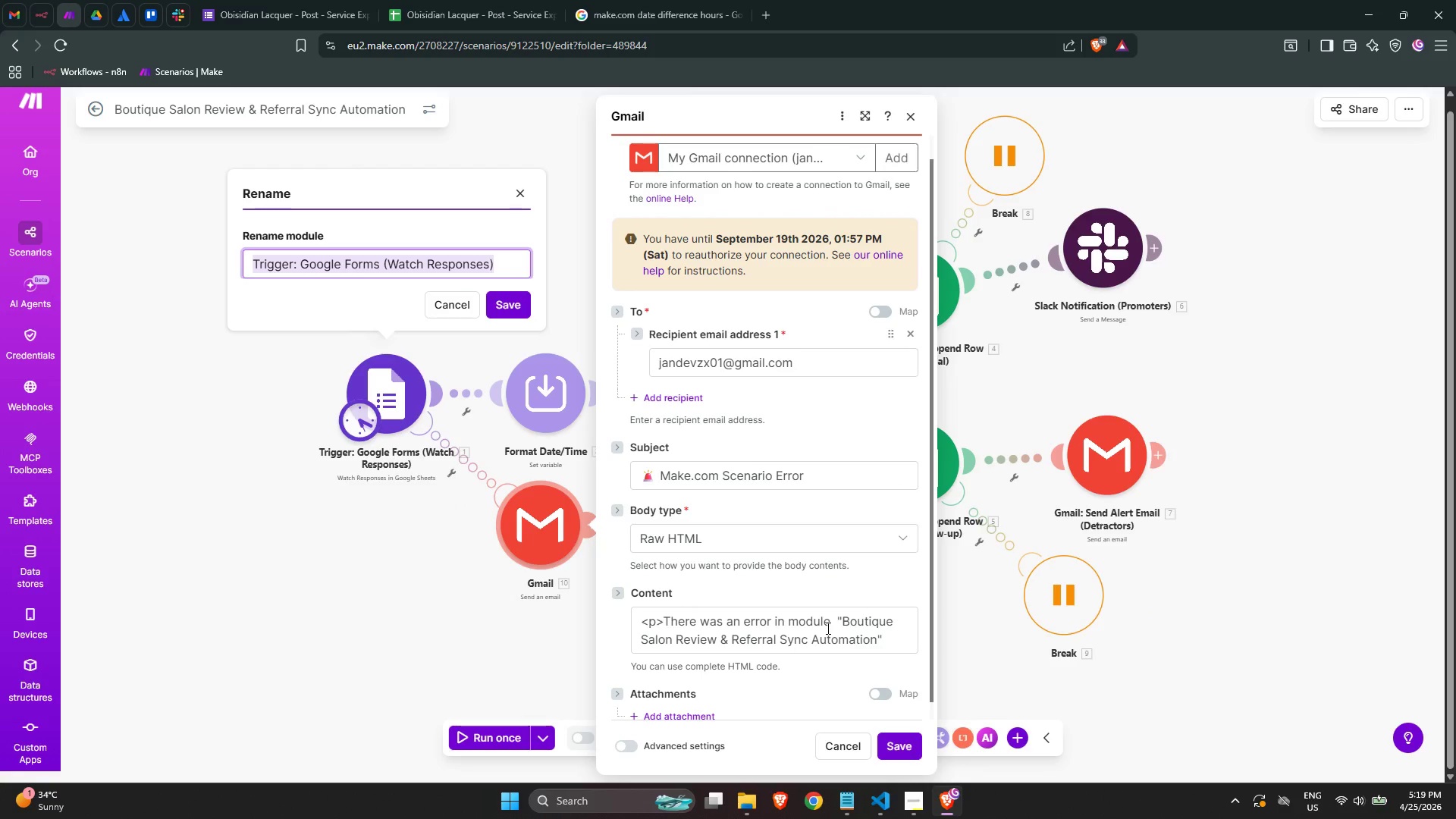 
left_click([833, 626])
 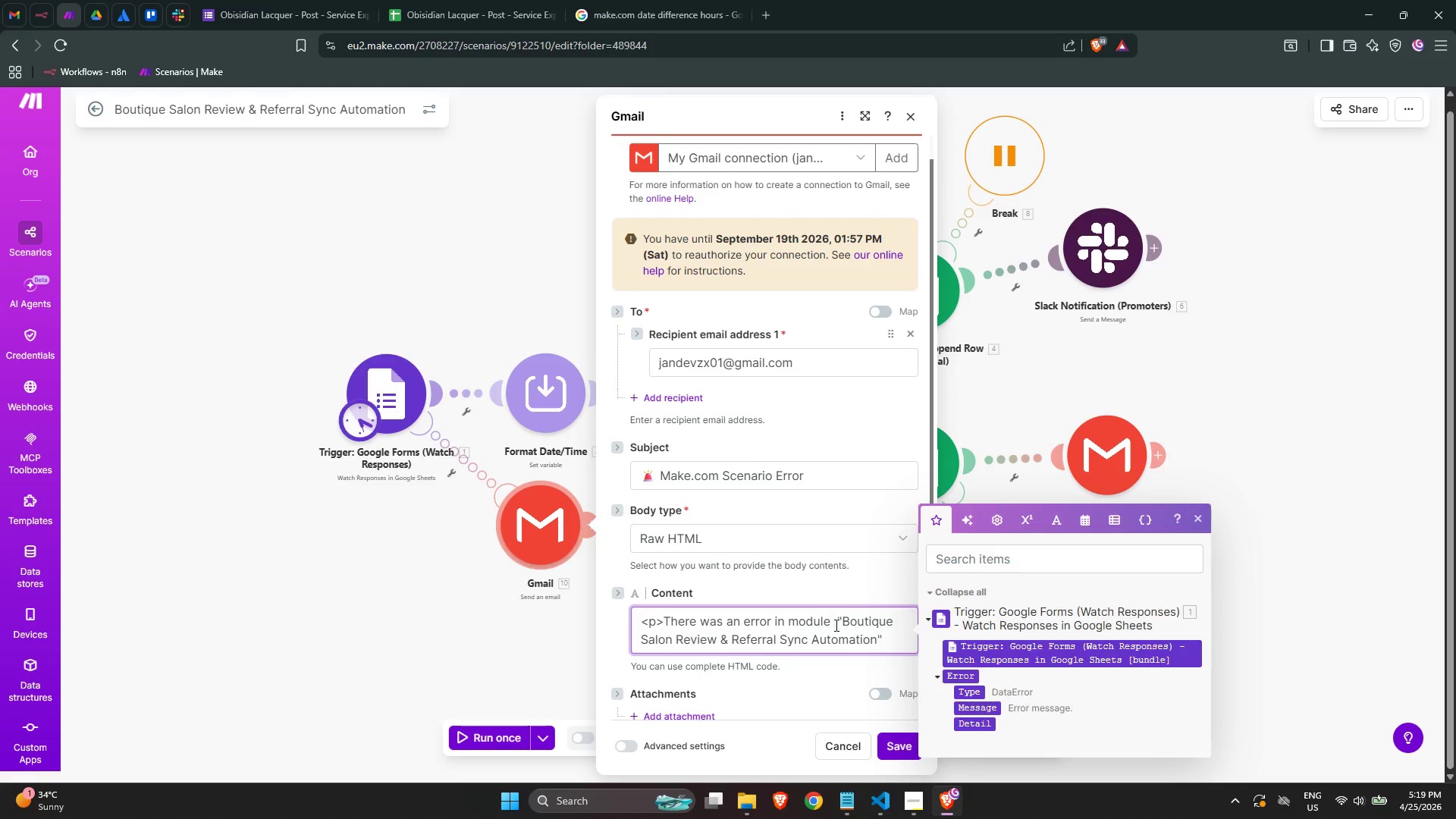 
key(Shift+Quote)
 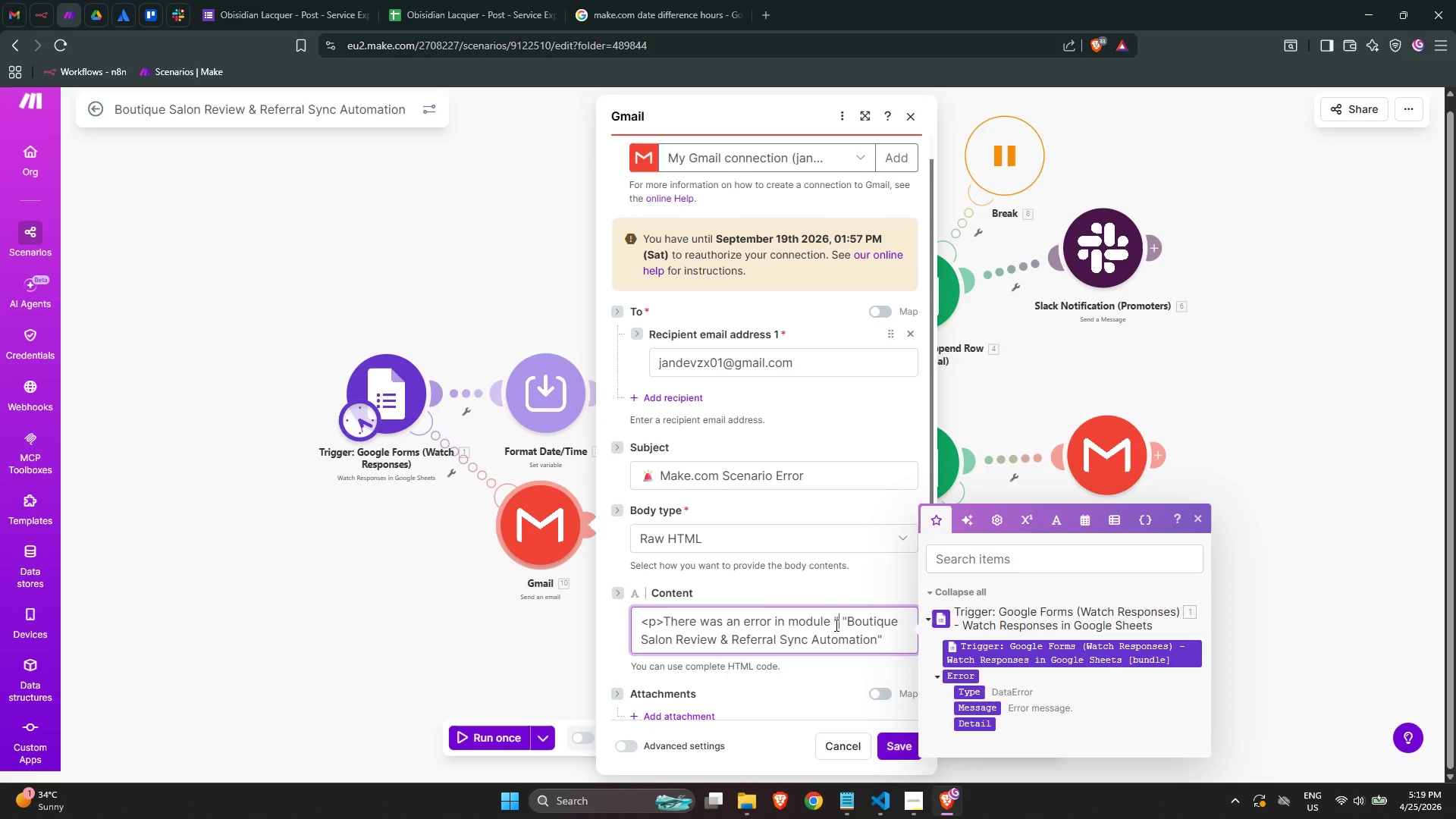 
key(Control+V)
 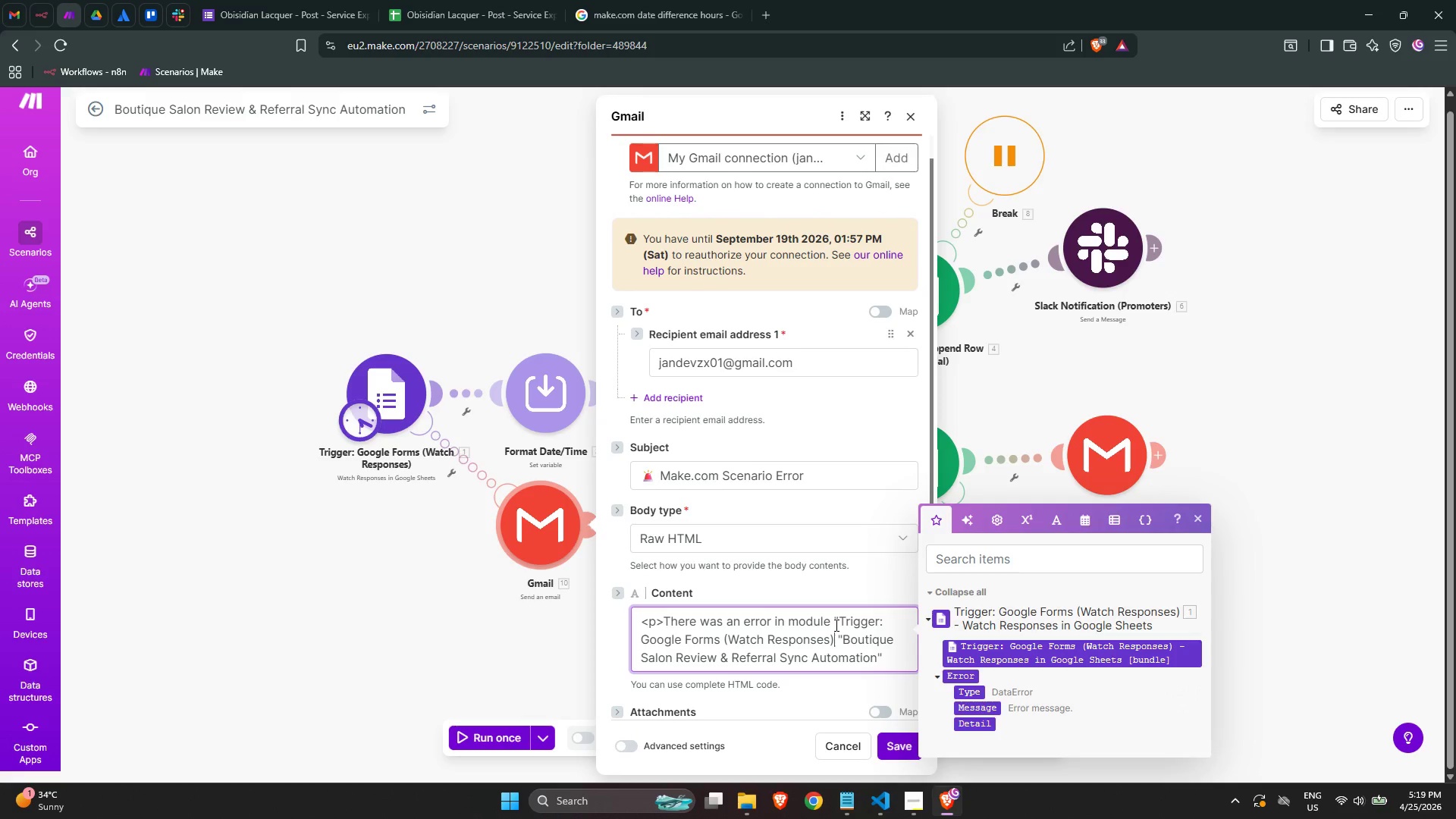 
type(" of scenario)
 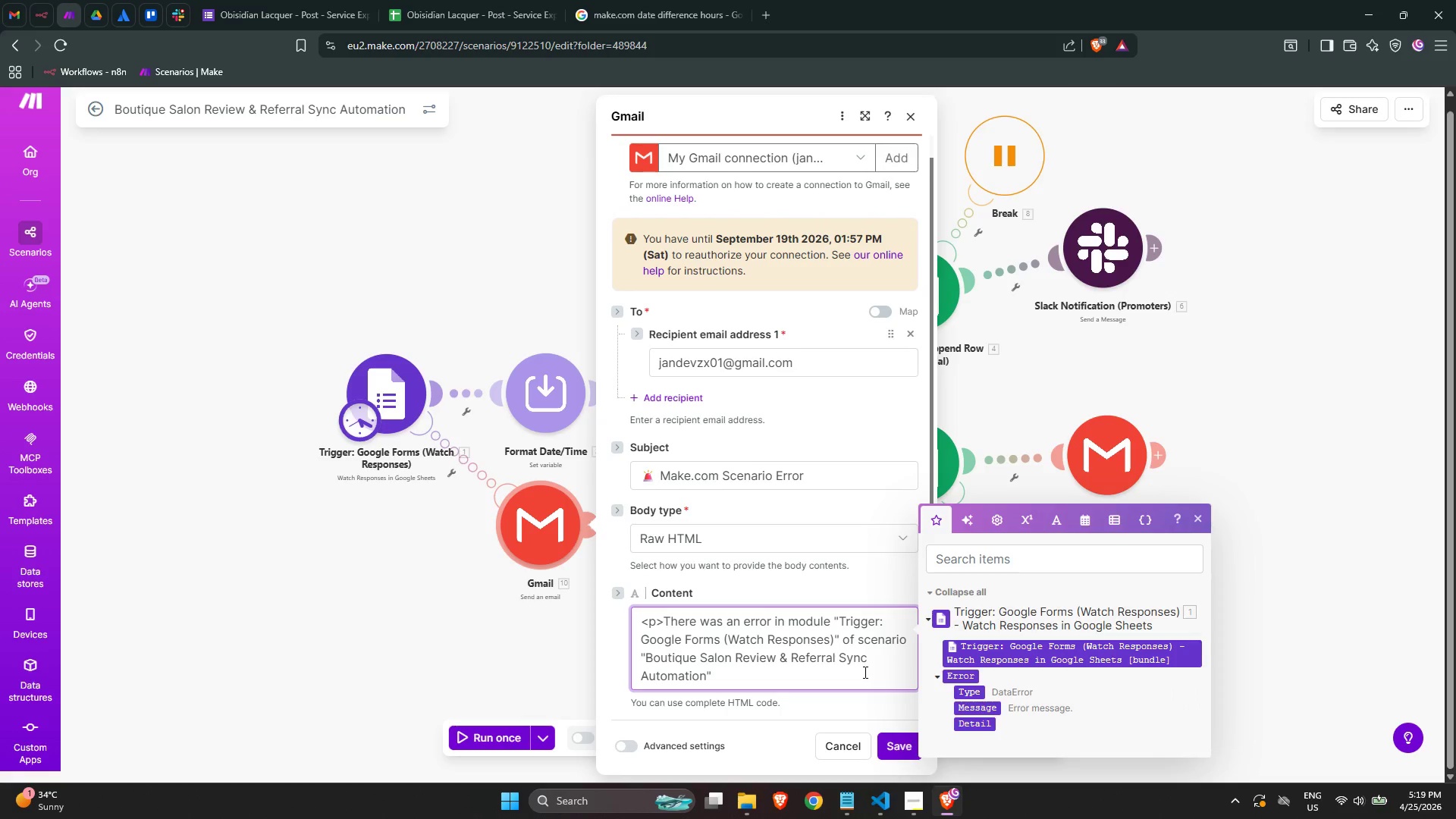 
wait(7.09)
 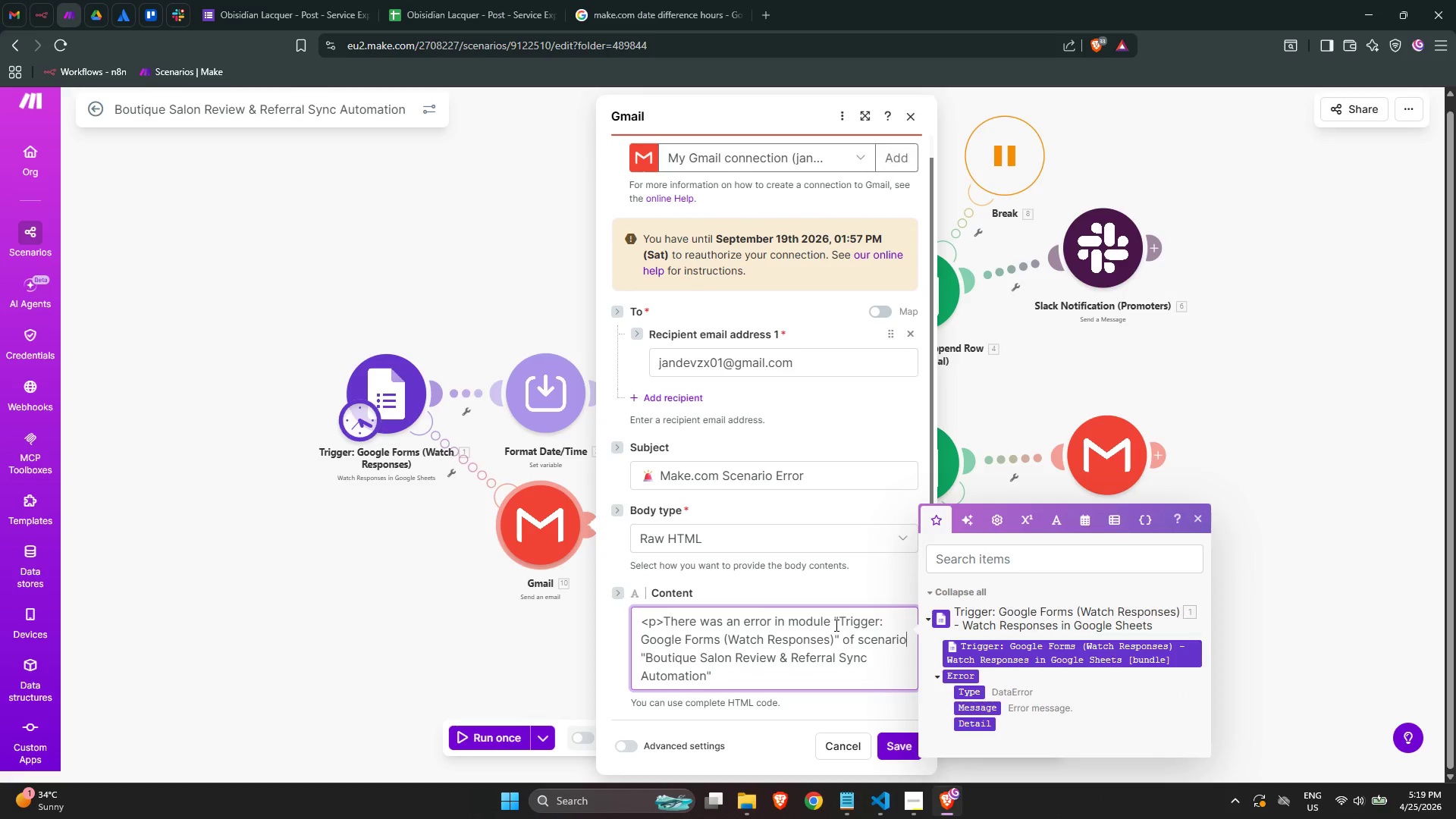 
double_click([829, 682])
 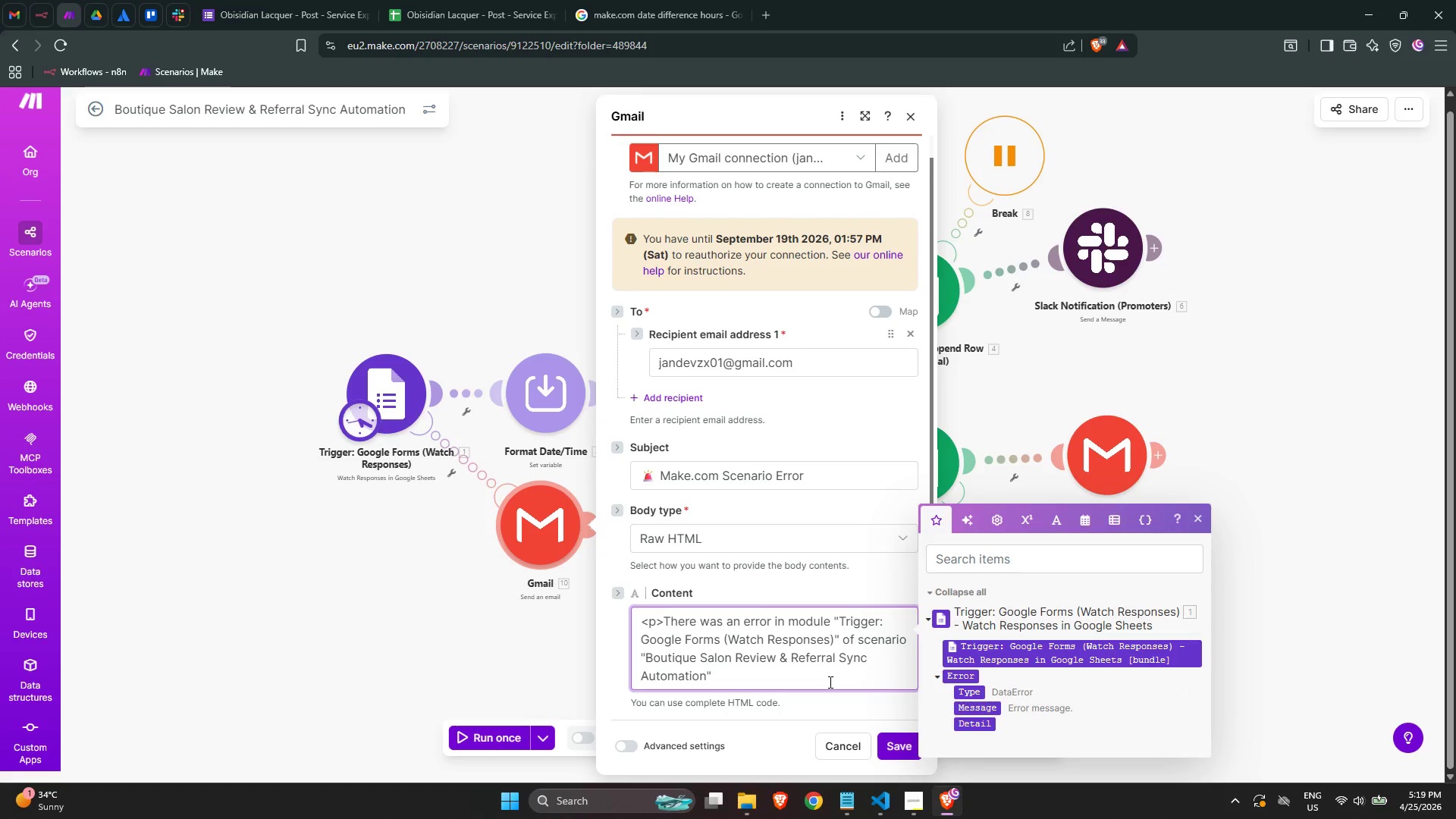 
key(Shift+ShiftLeft)
 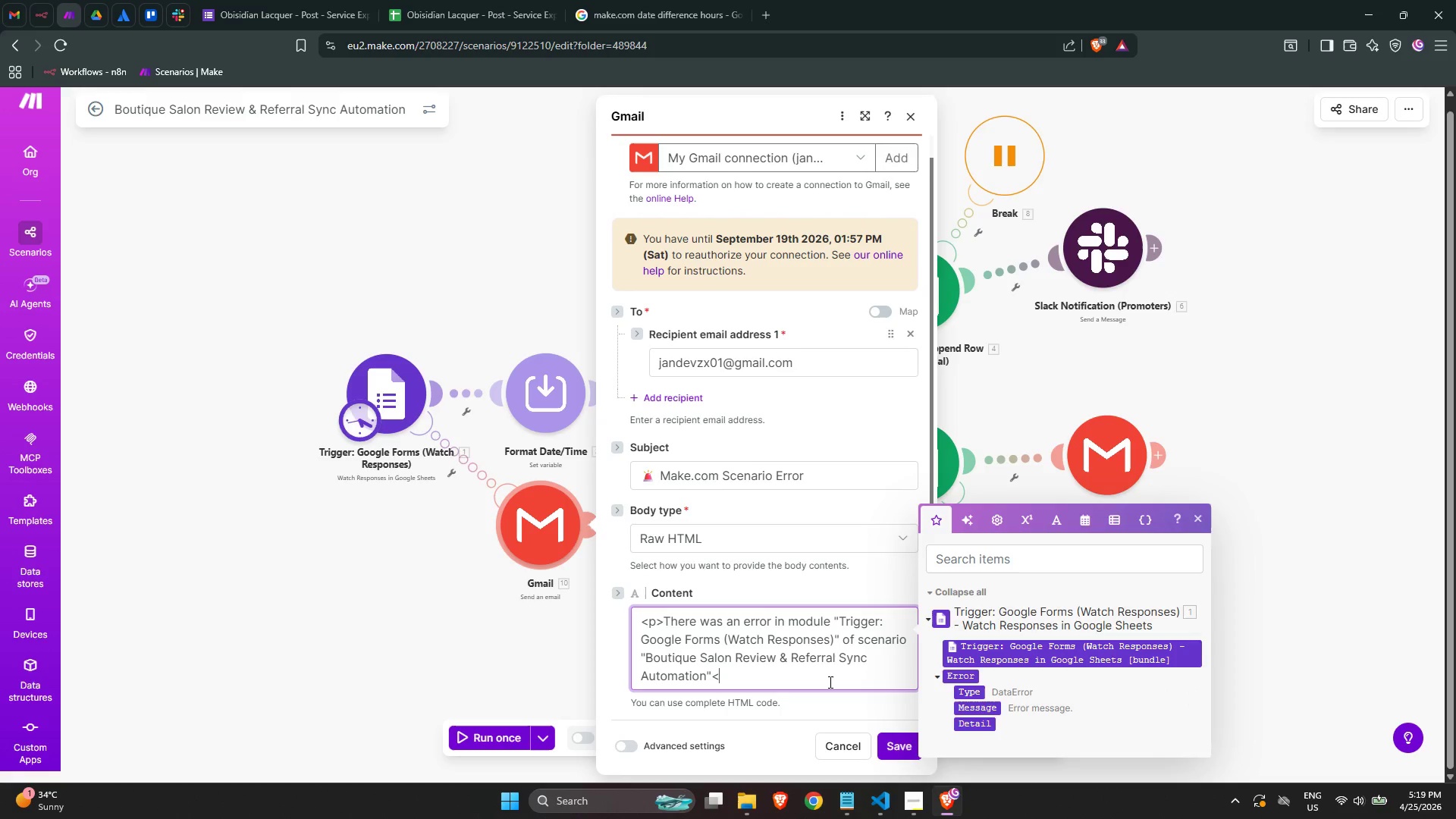 
key(Shift+Comma)
 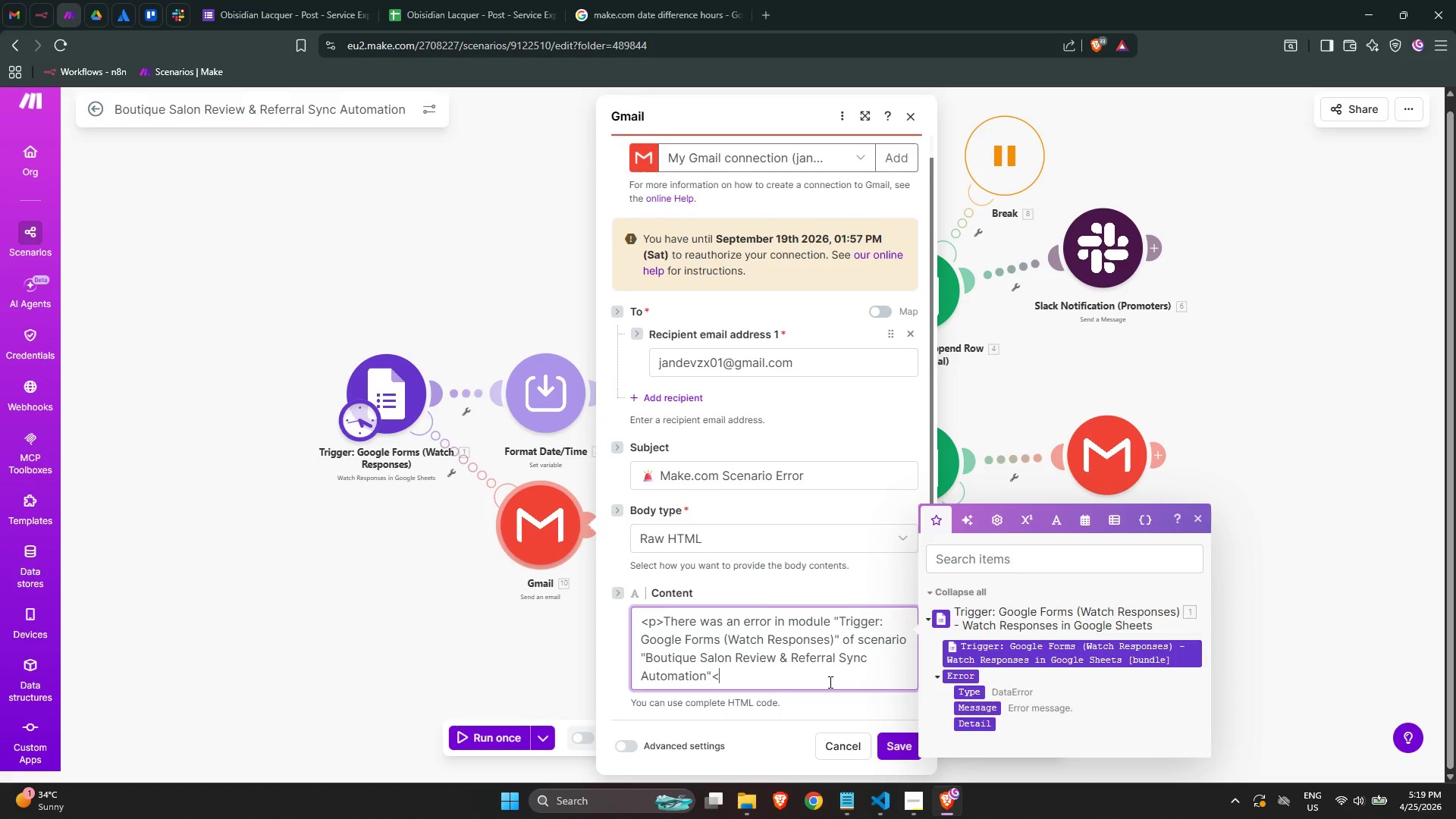 
key(Slash)
 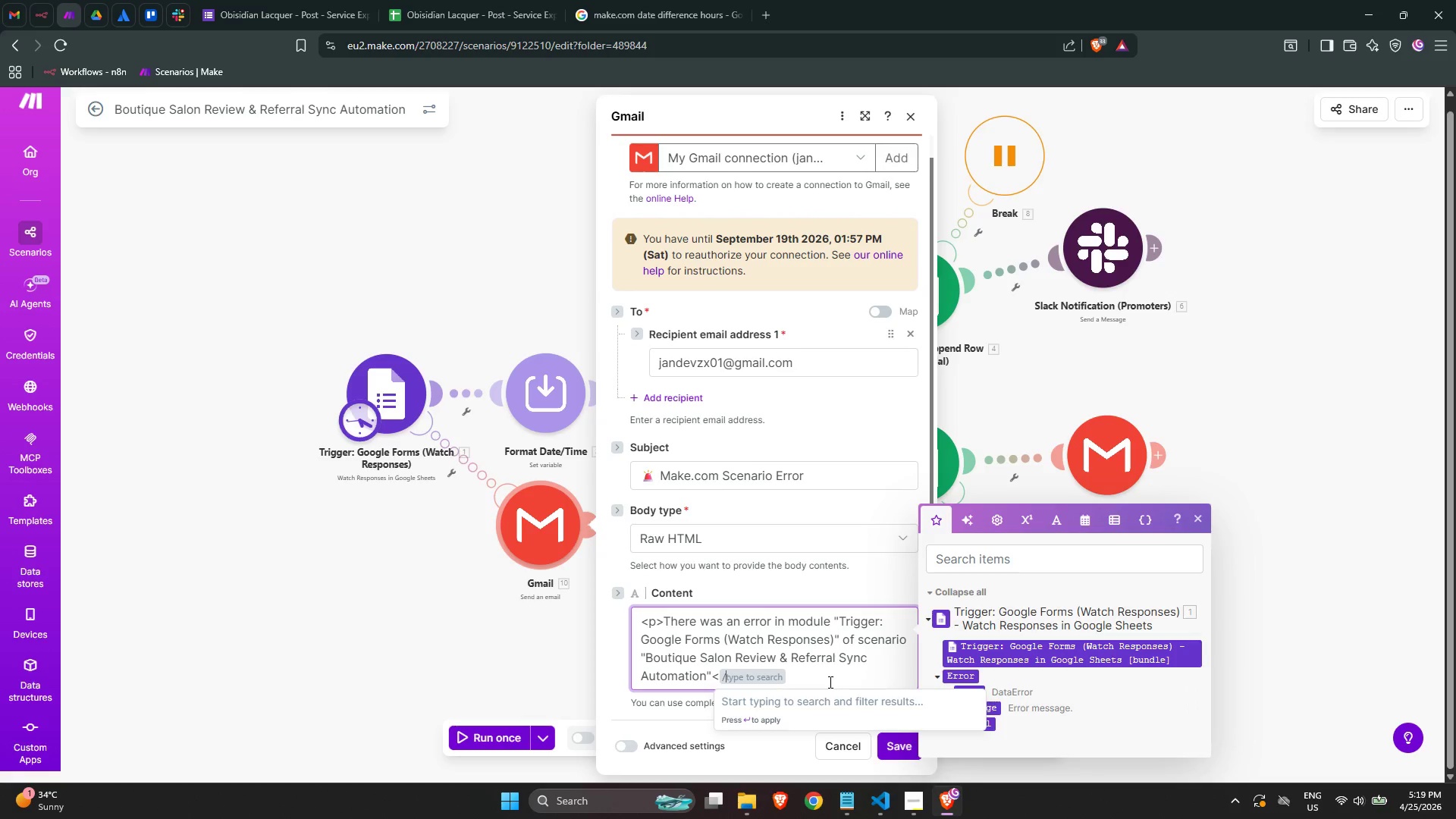 
key(Backspace)
 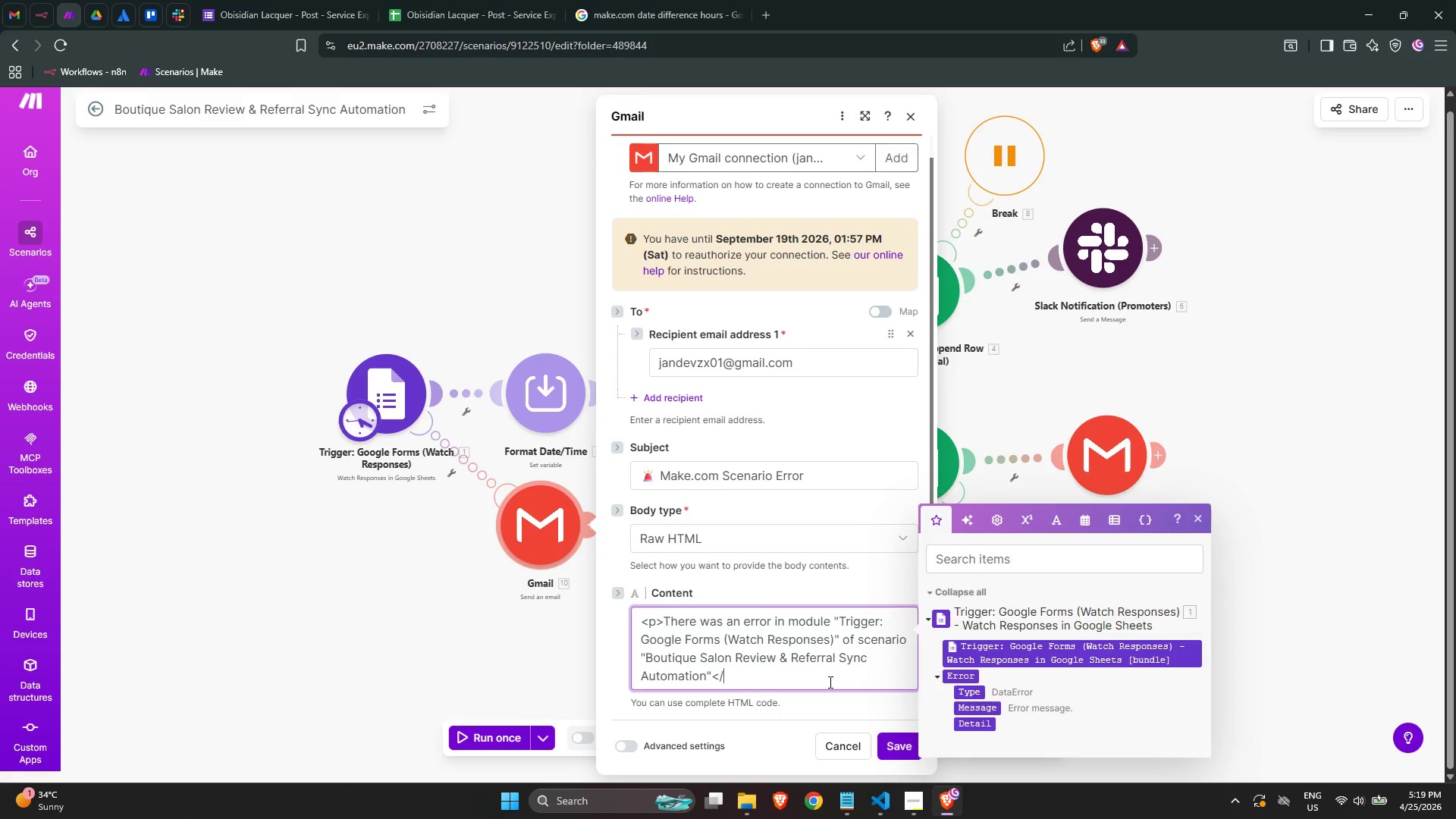 
key(P)
 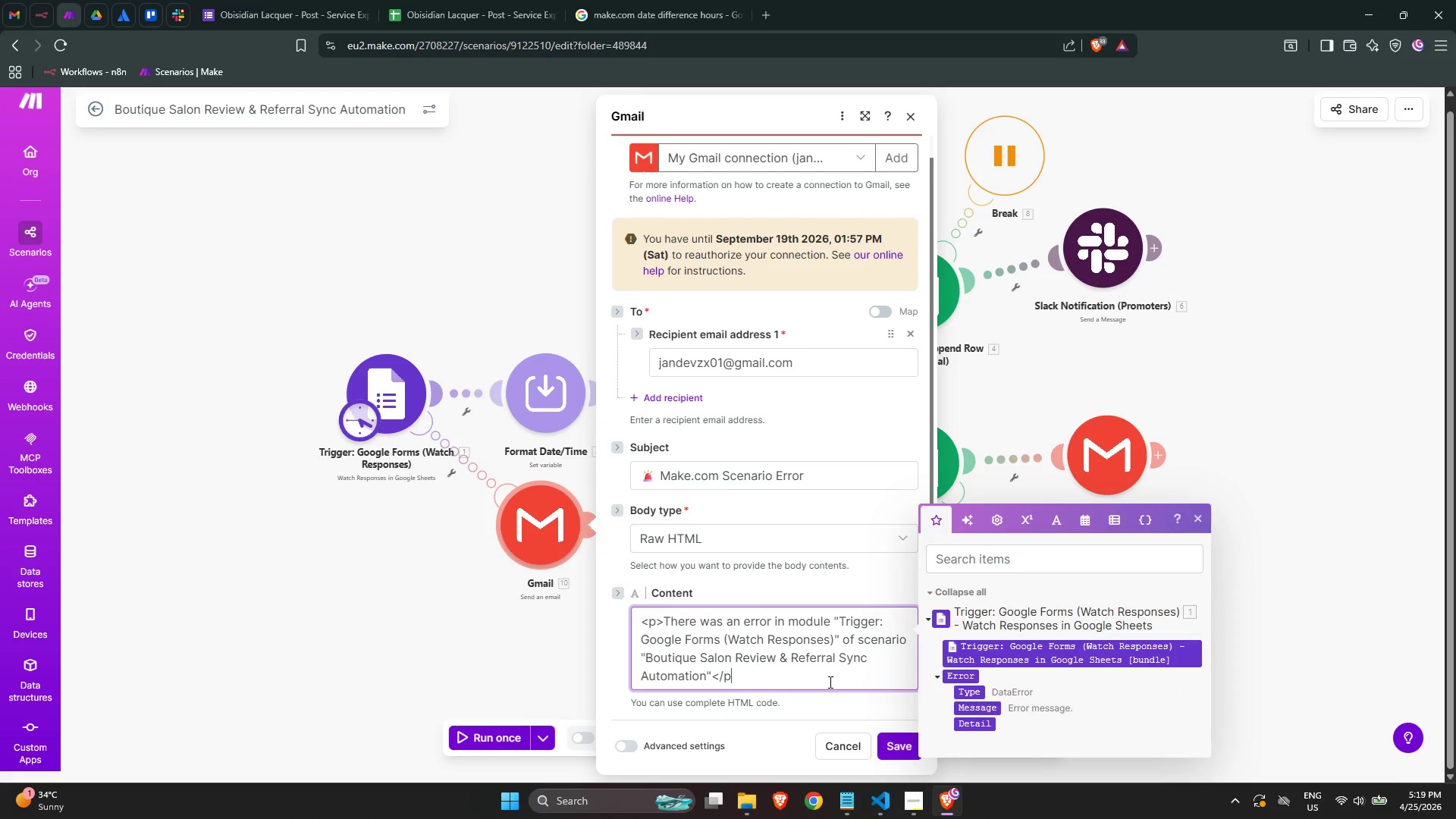 
key(Shift+Period)
 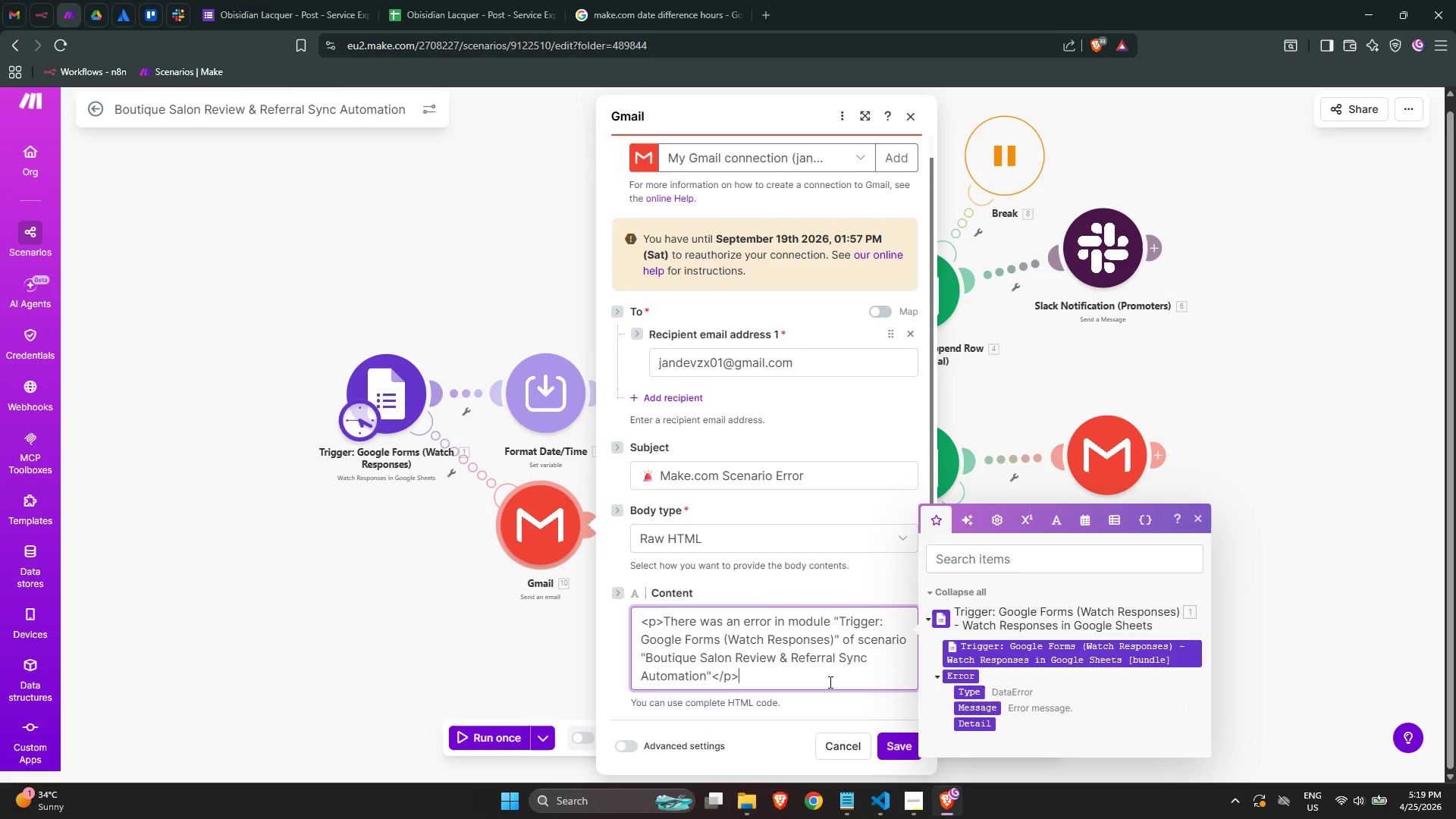 
key(Enter)
 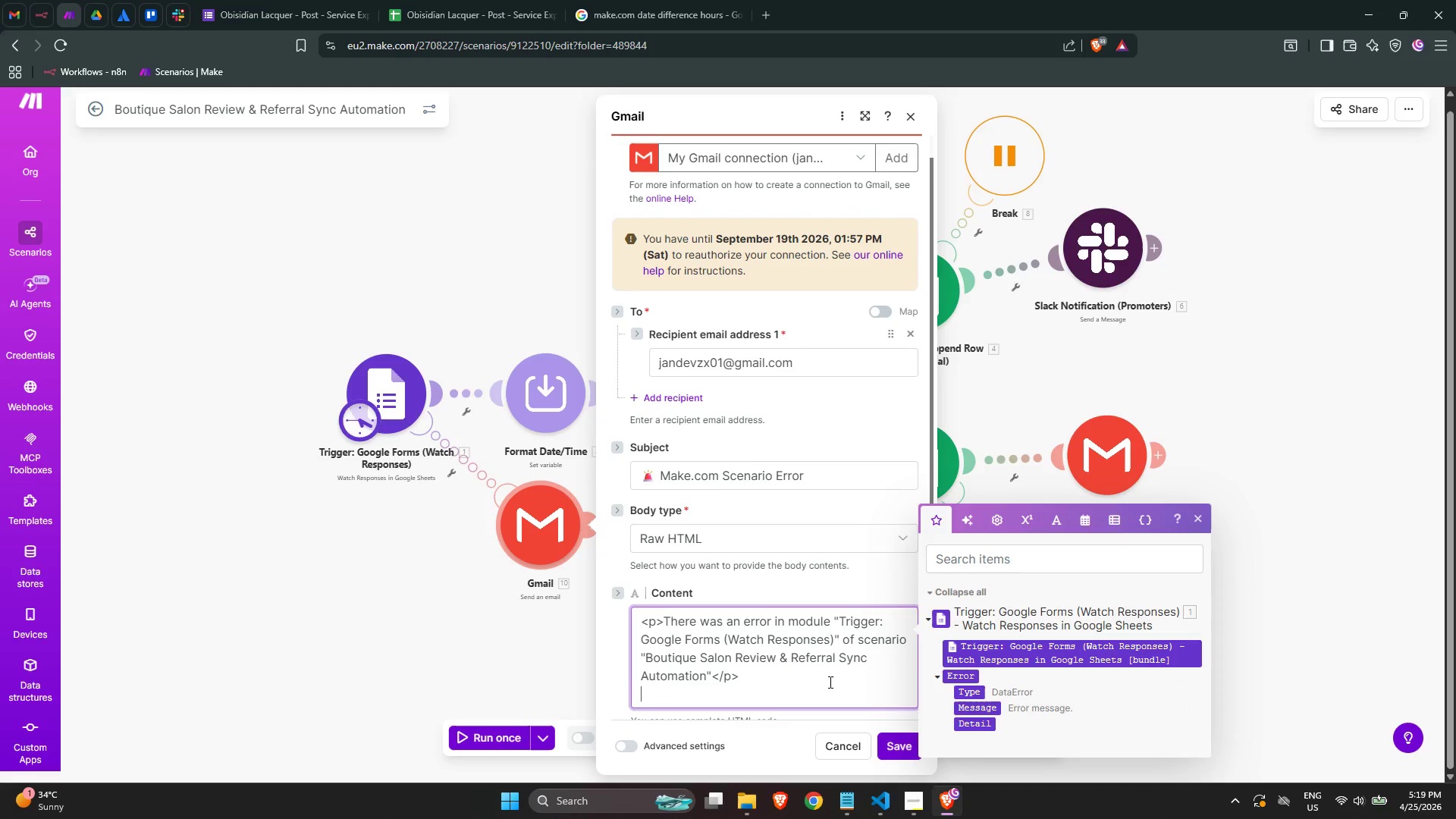 
key(Enter)
 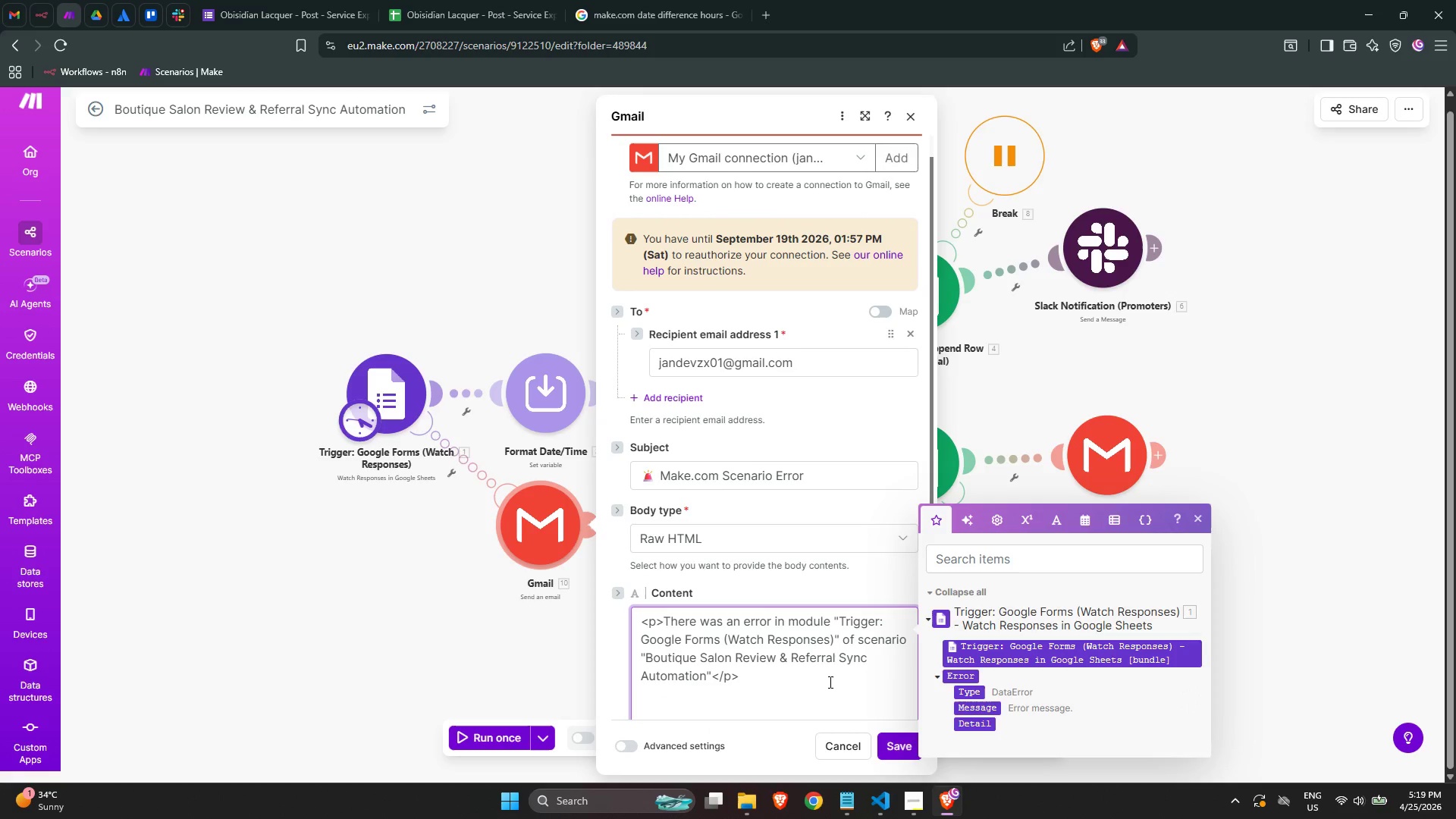 
key(Shift+Comma)
 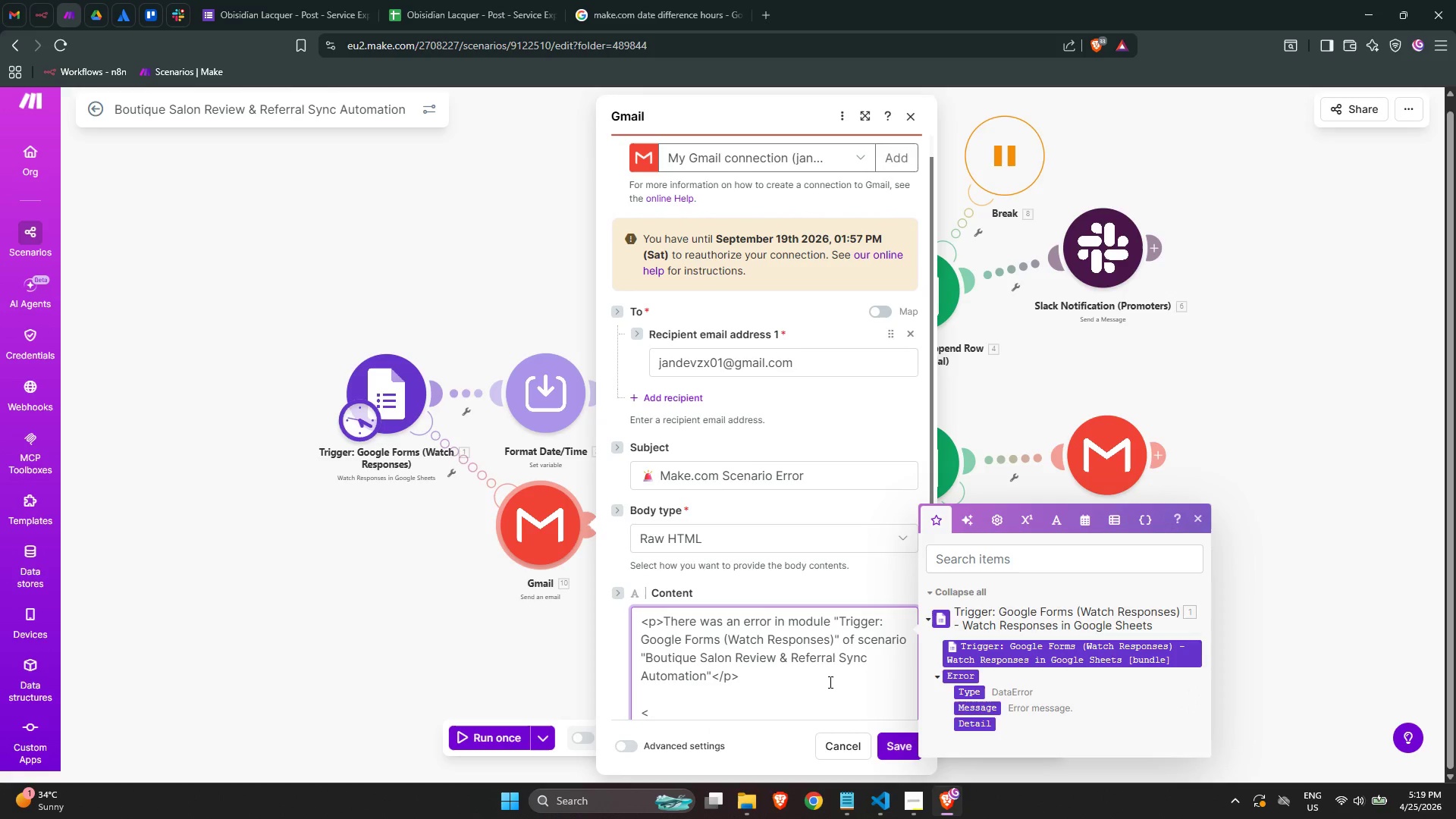 
key(P)
 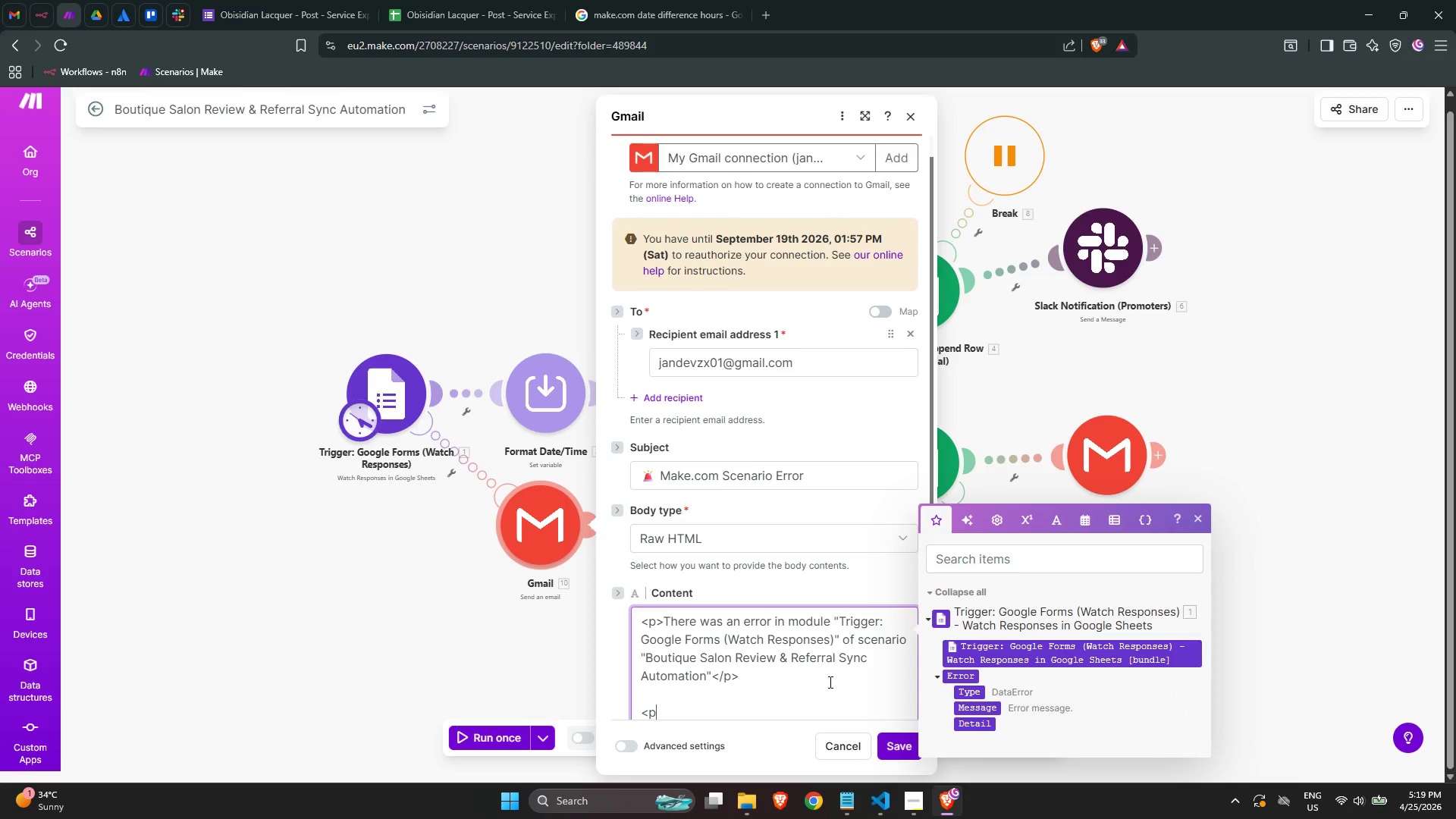 
wait(5.66)
 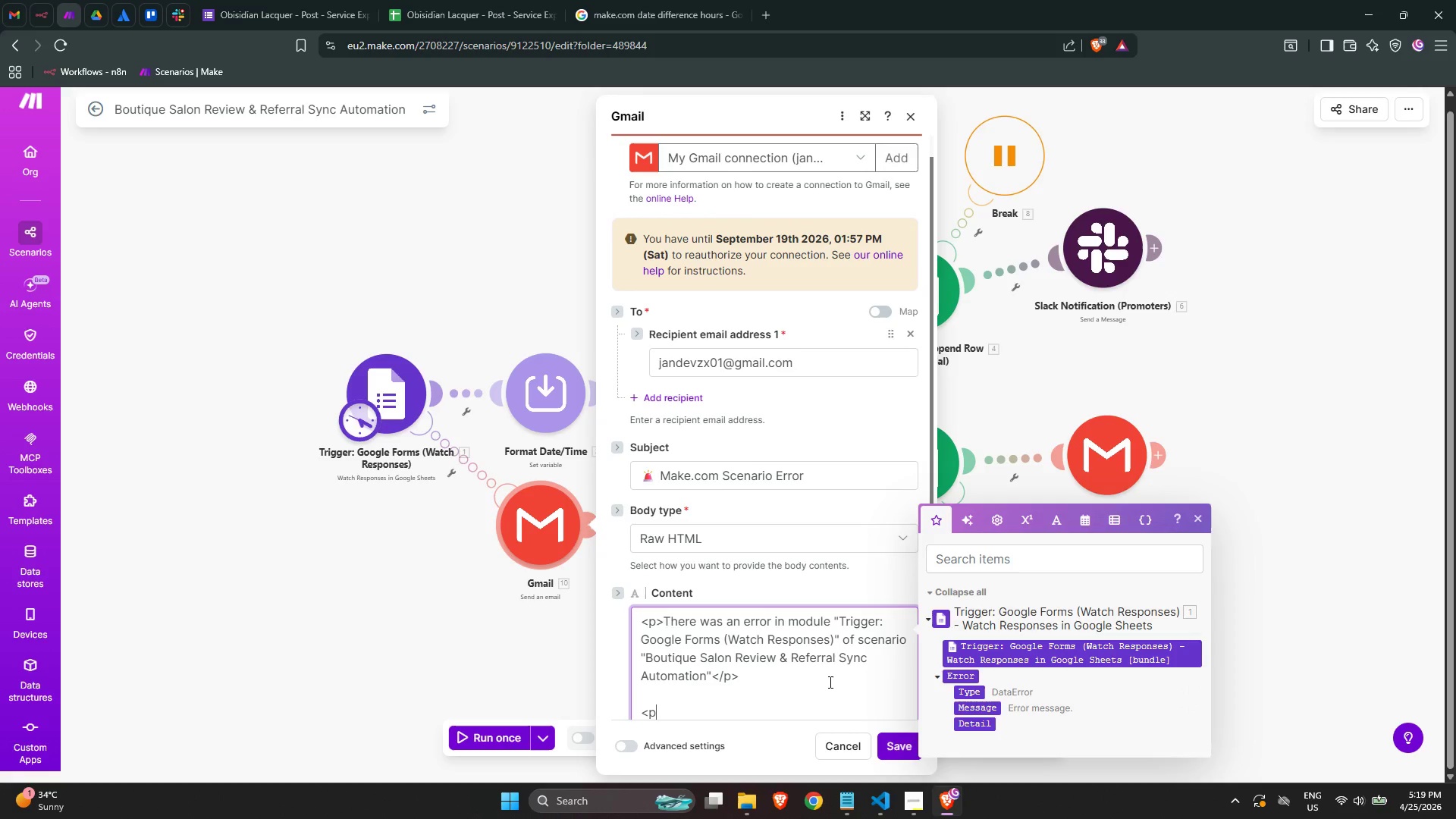 
type( pl)
key(Backspace)
key(Backspace)
key(Backspace)
type( style="")
 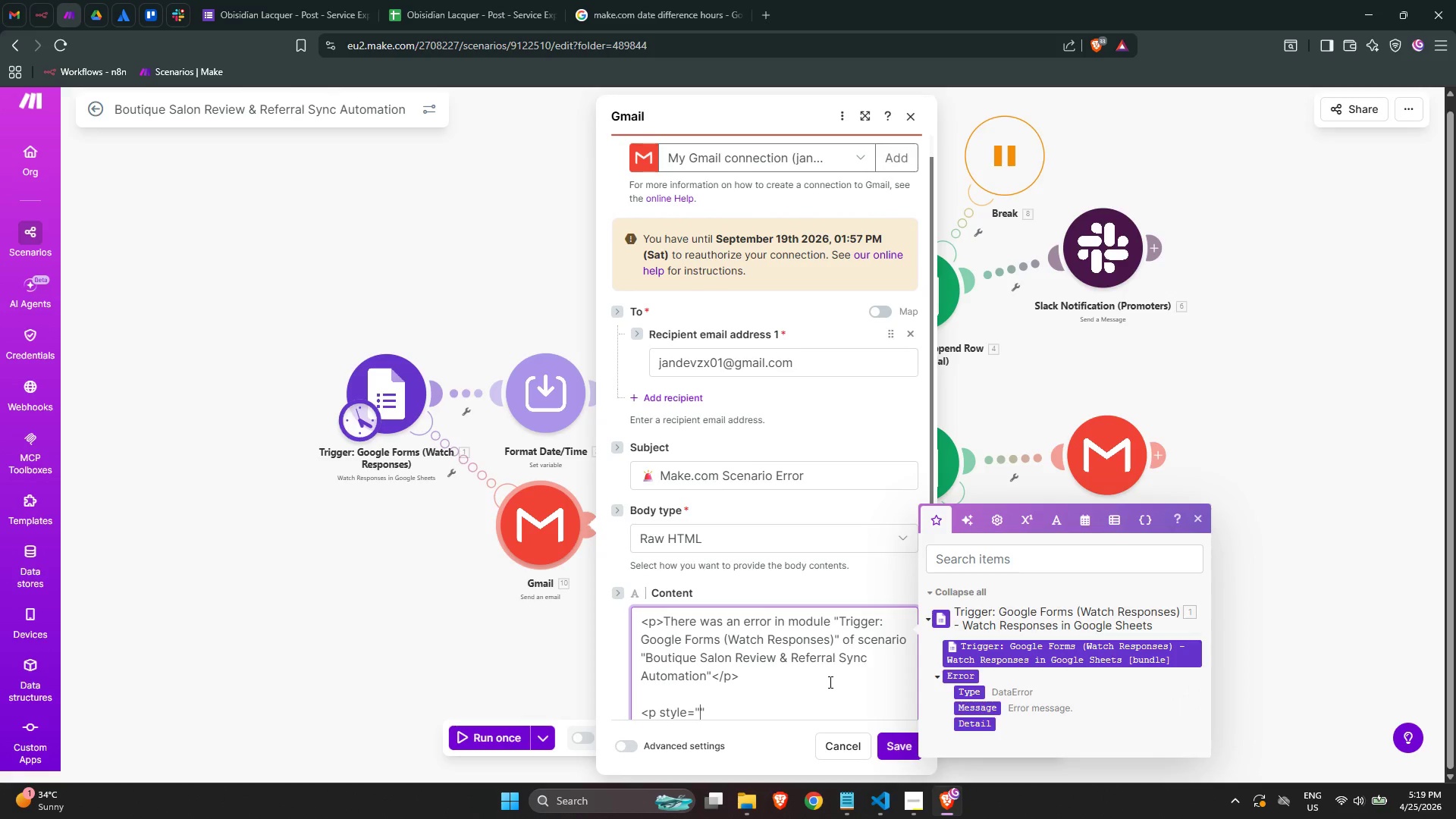 
 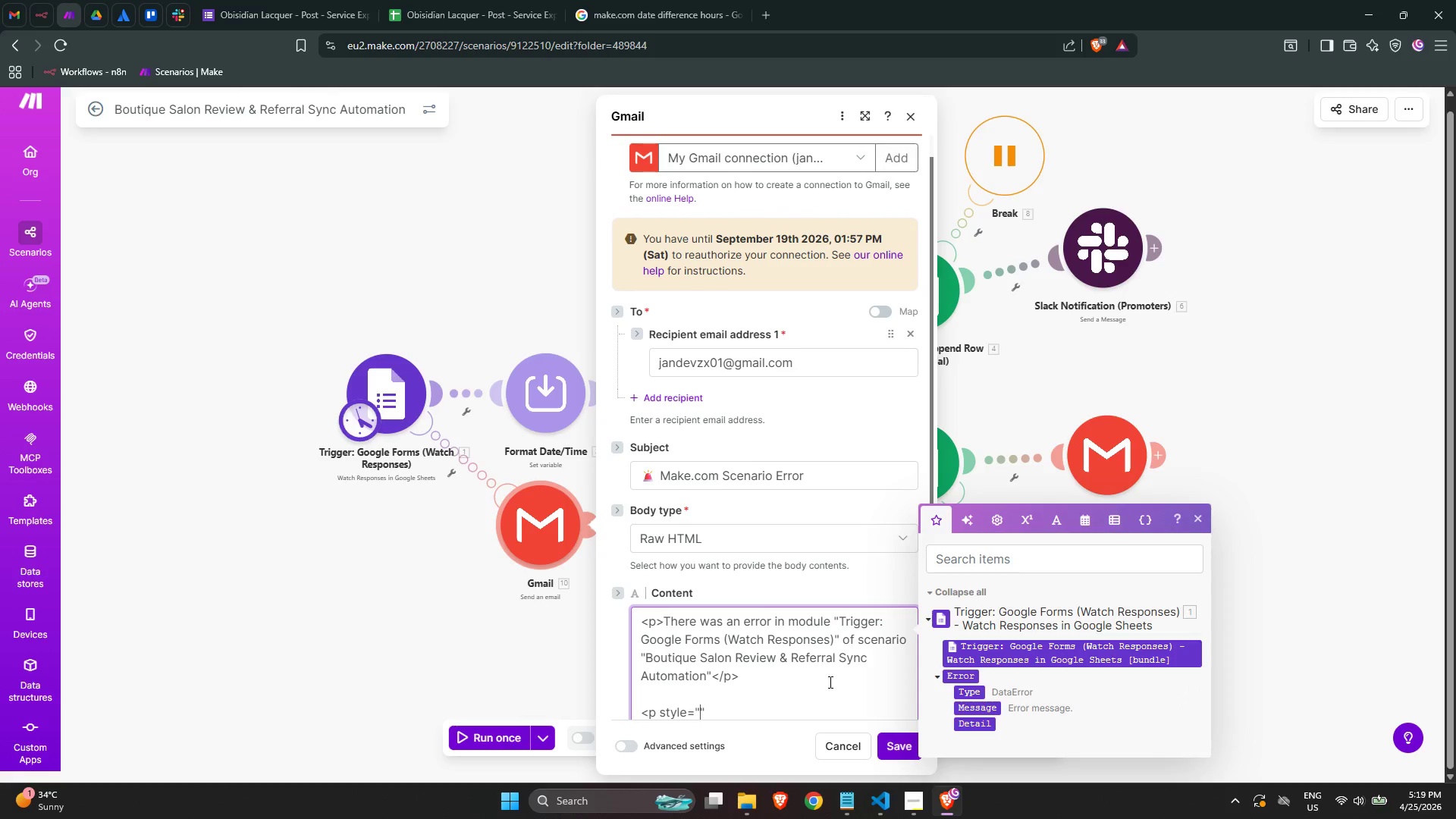 
key(ArrowLeft)
 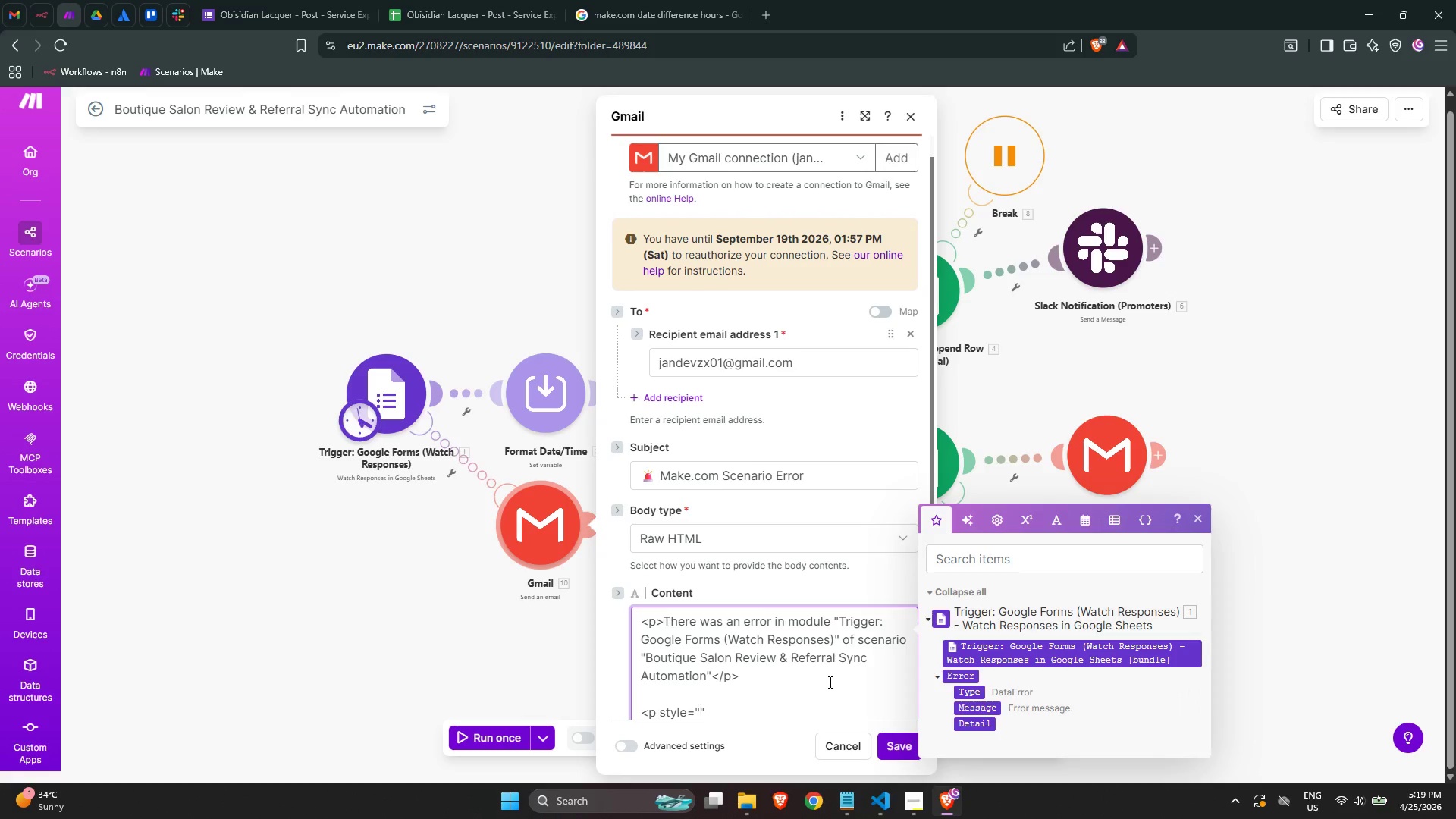 
type(Please see error)
 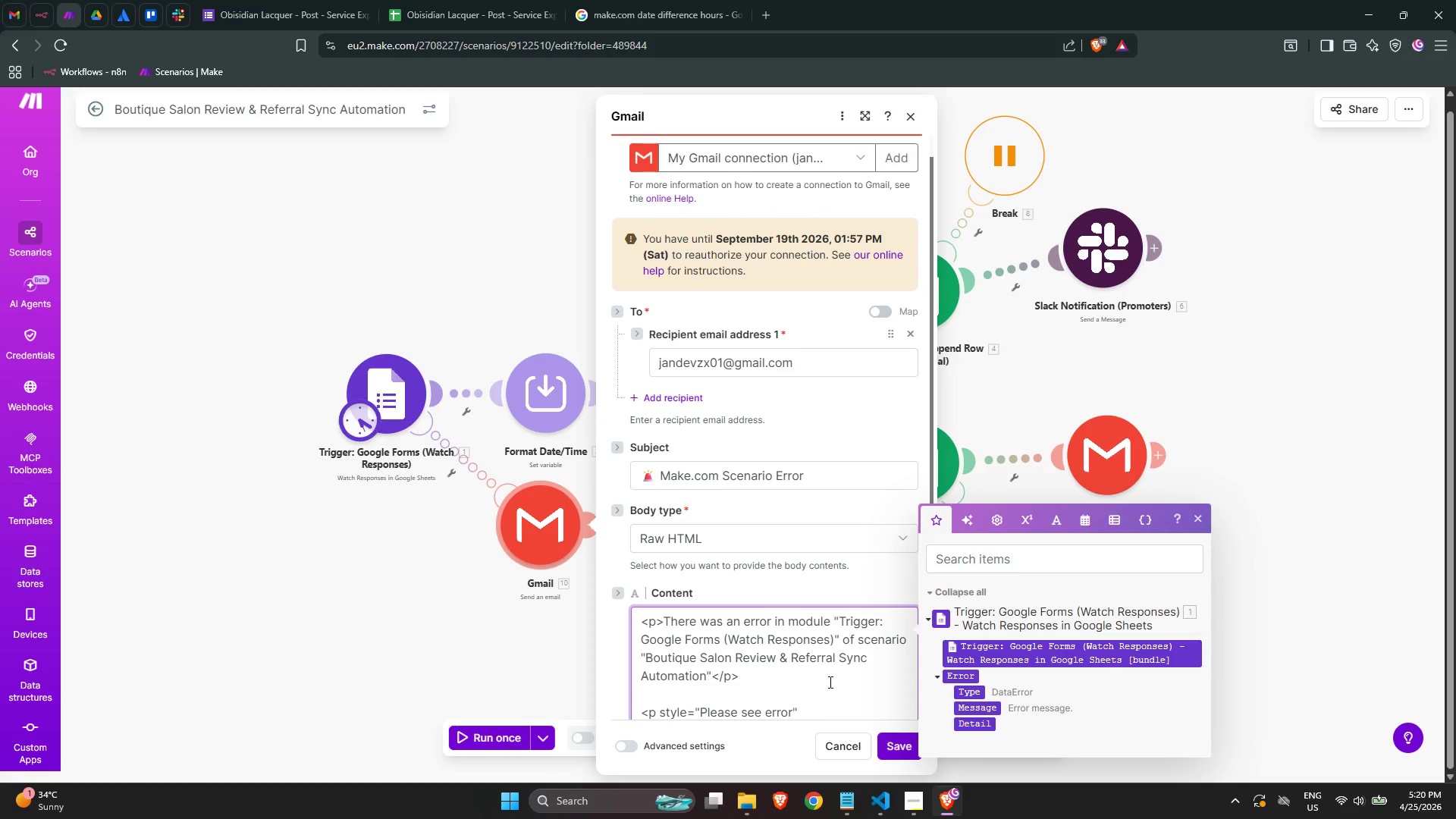 
wait(30.17)
 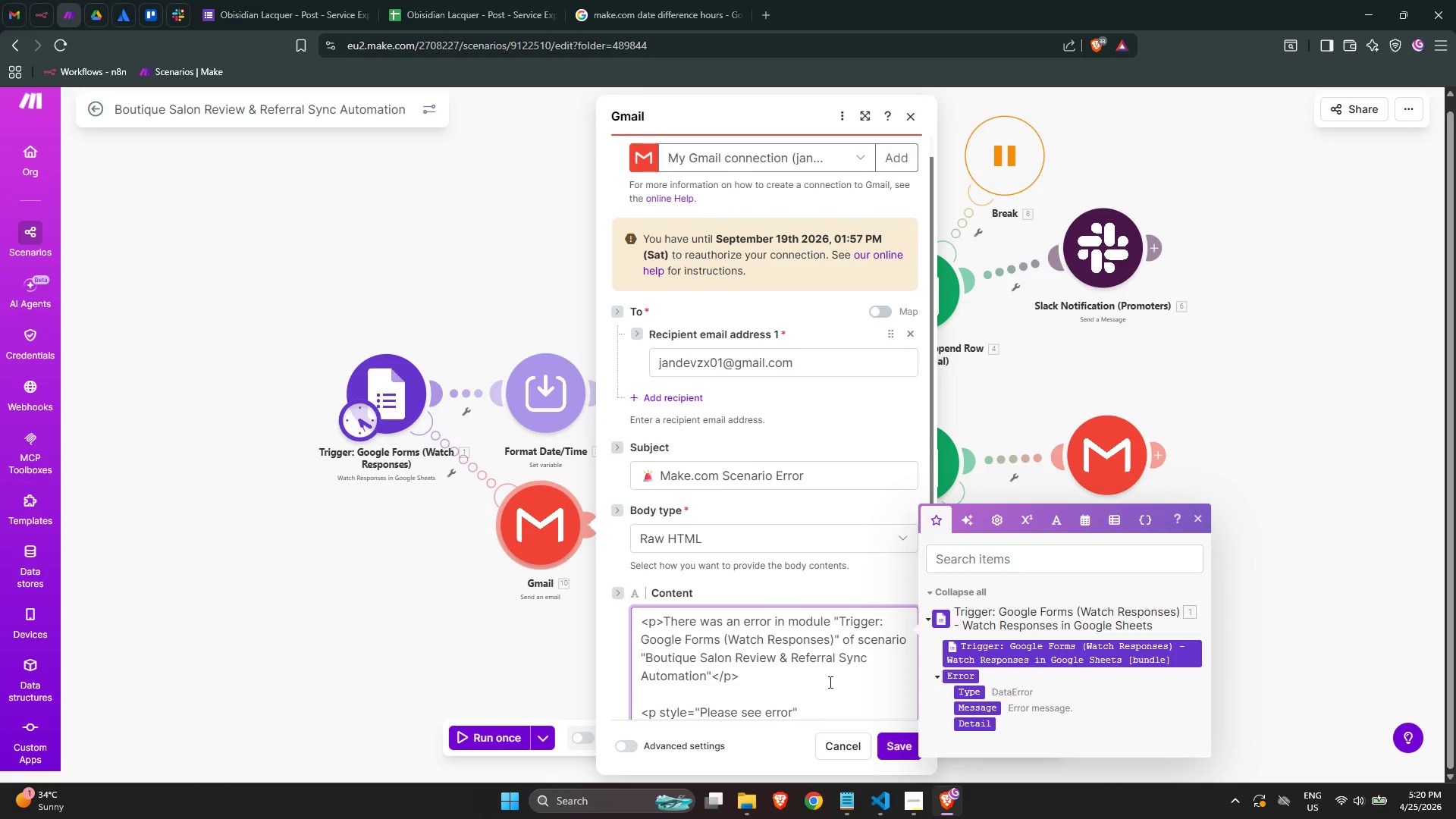 
scroll: coordinate [806, 694], scroll_direction: down, amount: 1.0
 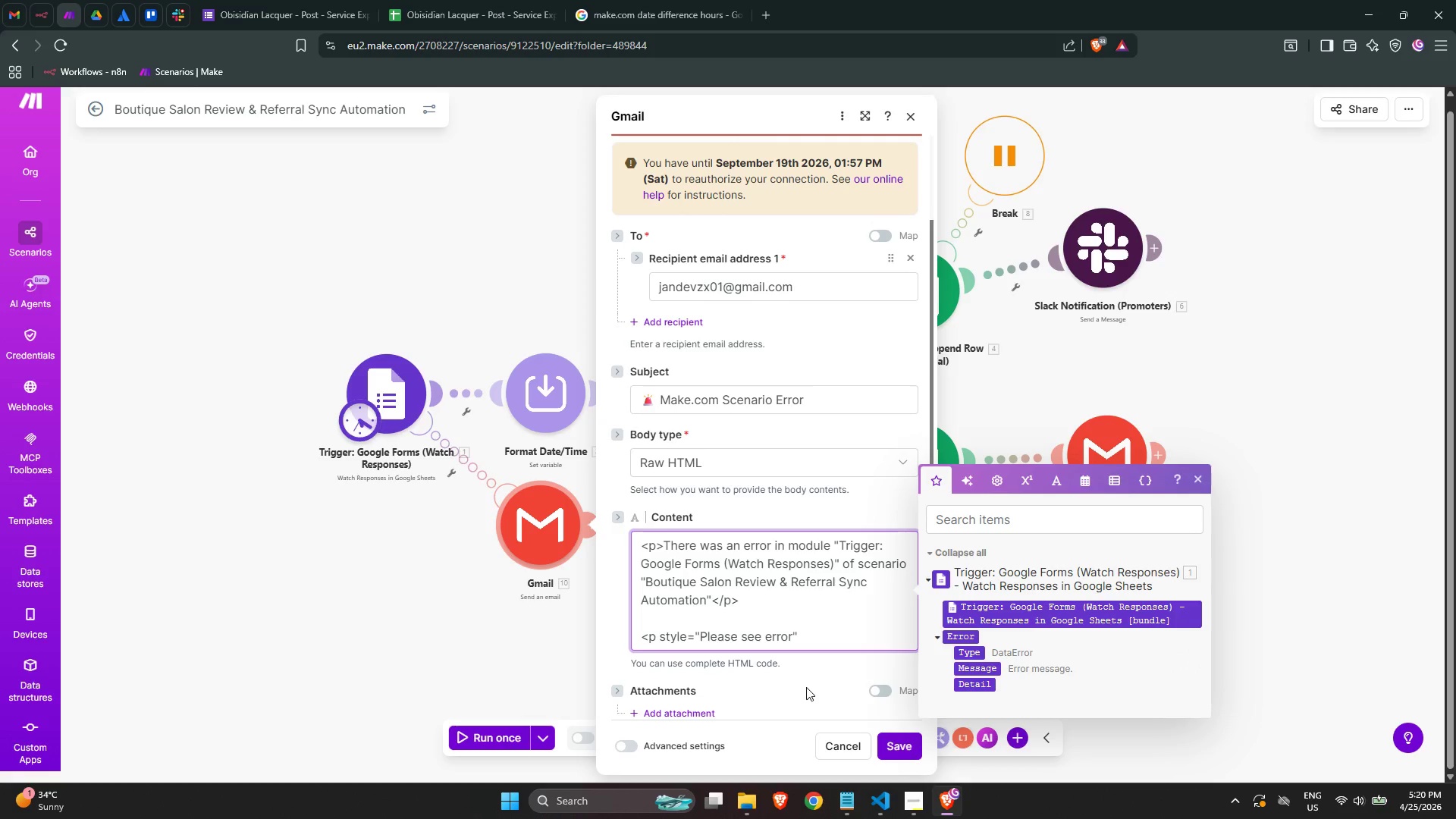 
wait(9.09)
 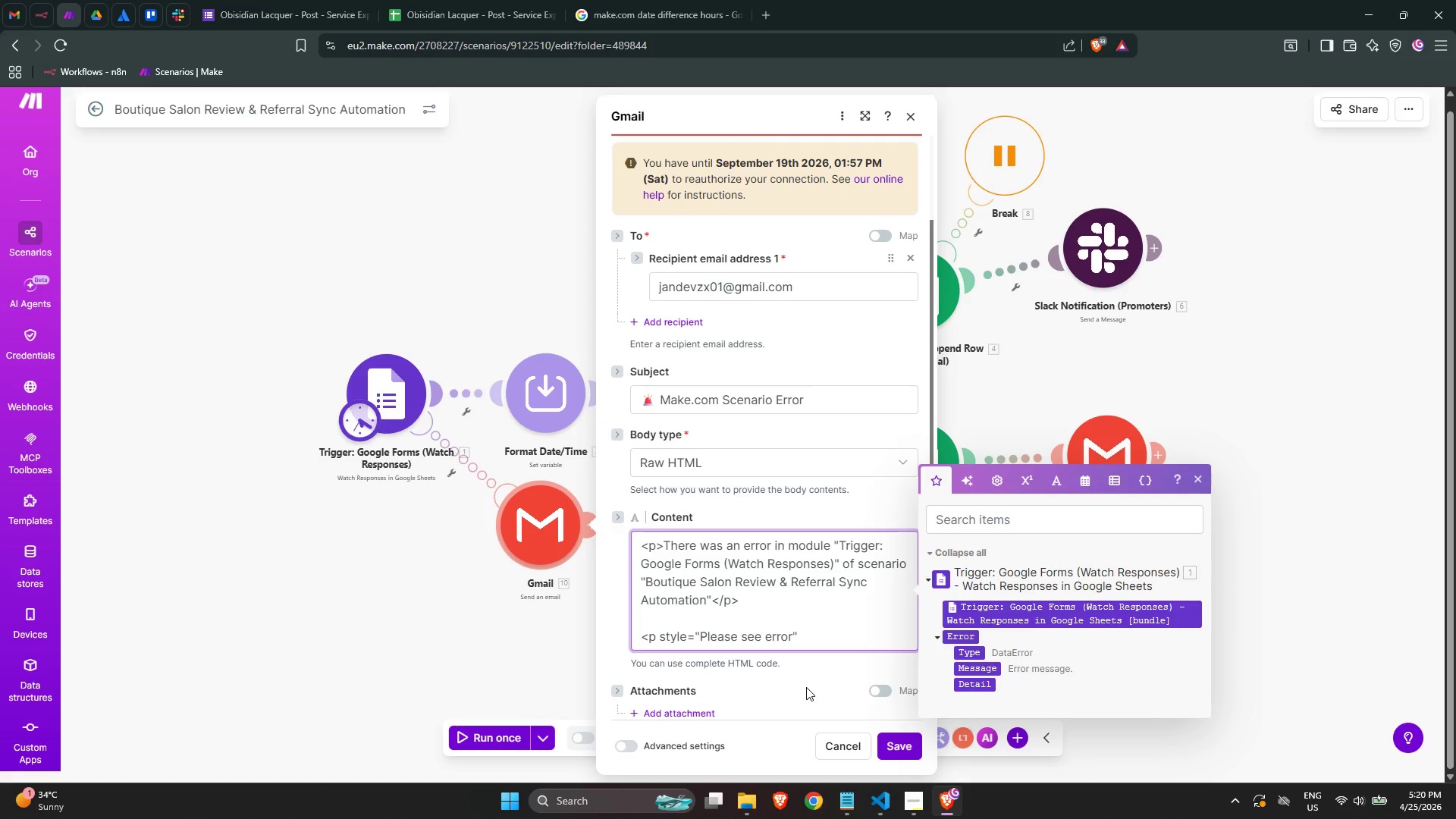 
key(ArrowRight)
 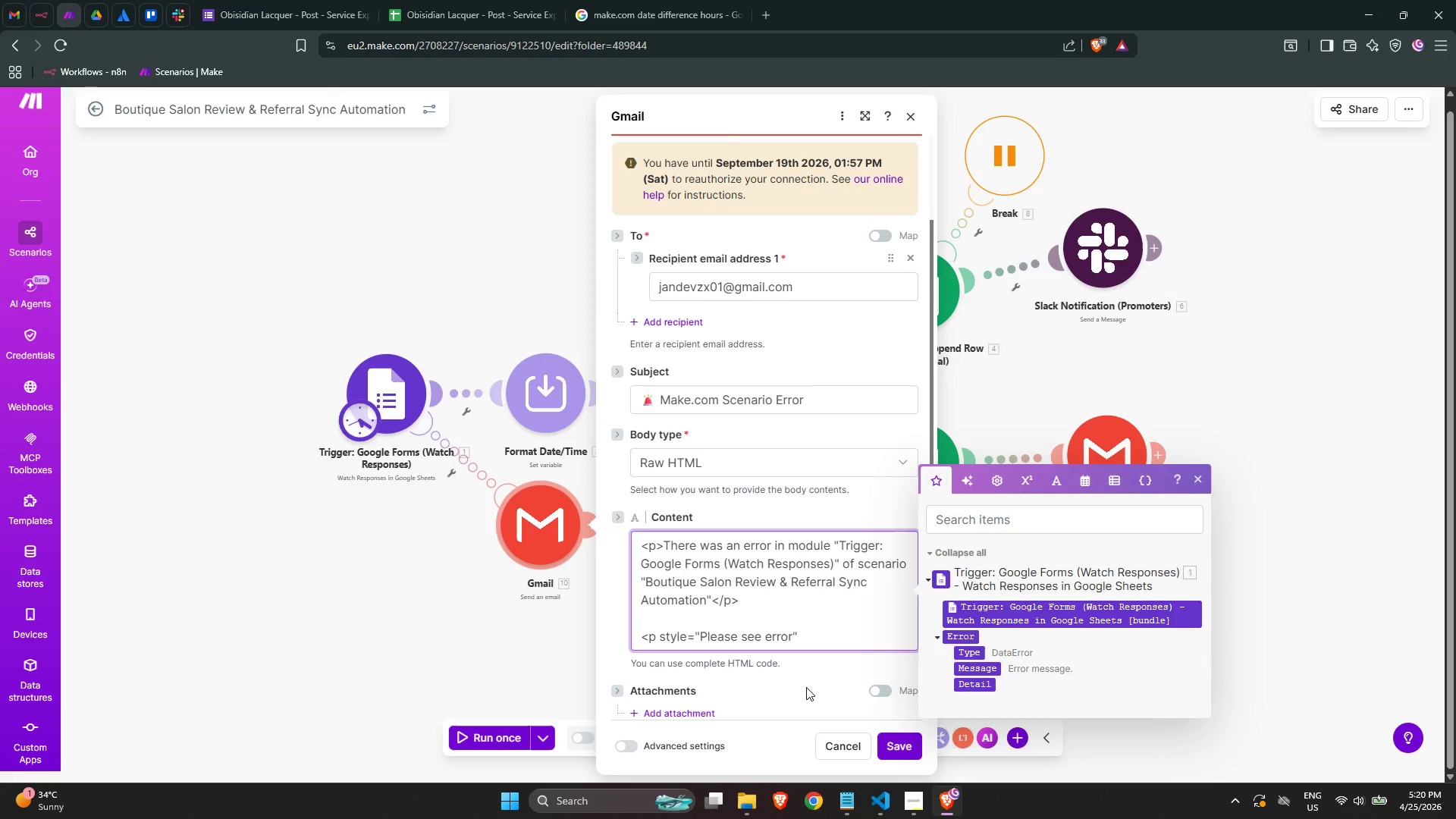 
key(ArrowLeft)
 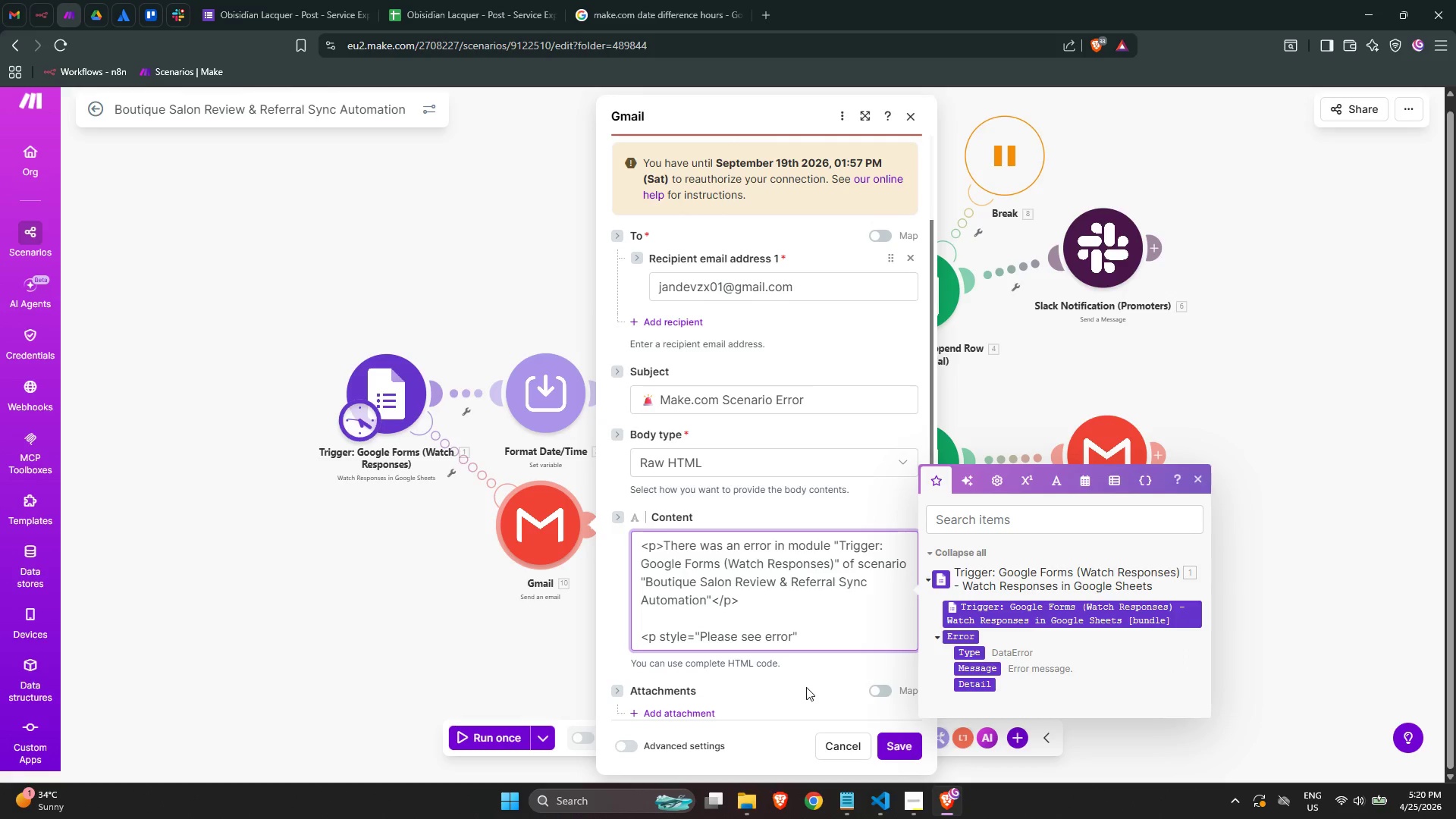 
wait(10.27)
 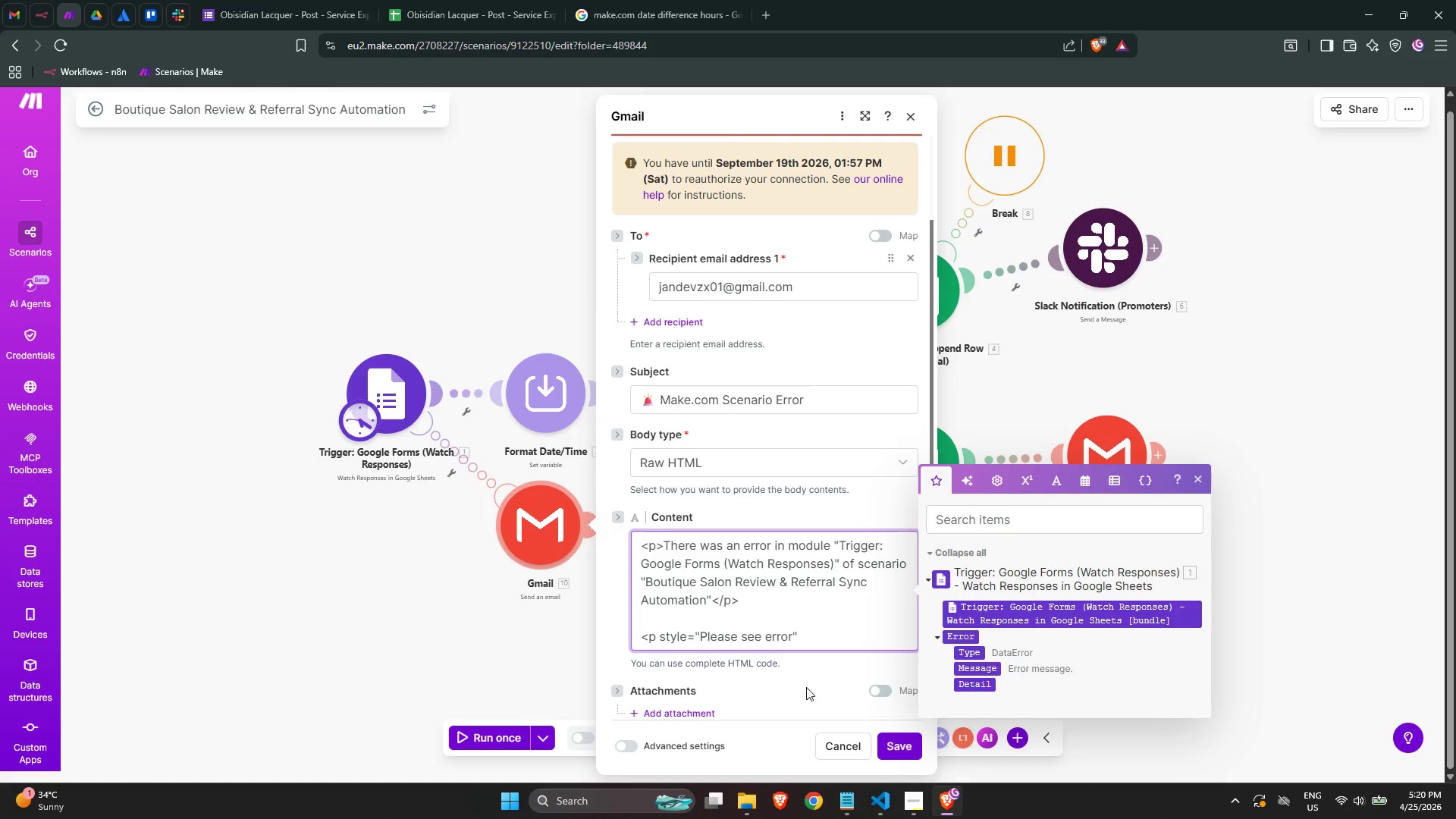 
hold_key(key=ArrowLeft, duration=1.08)
 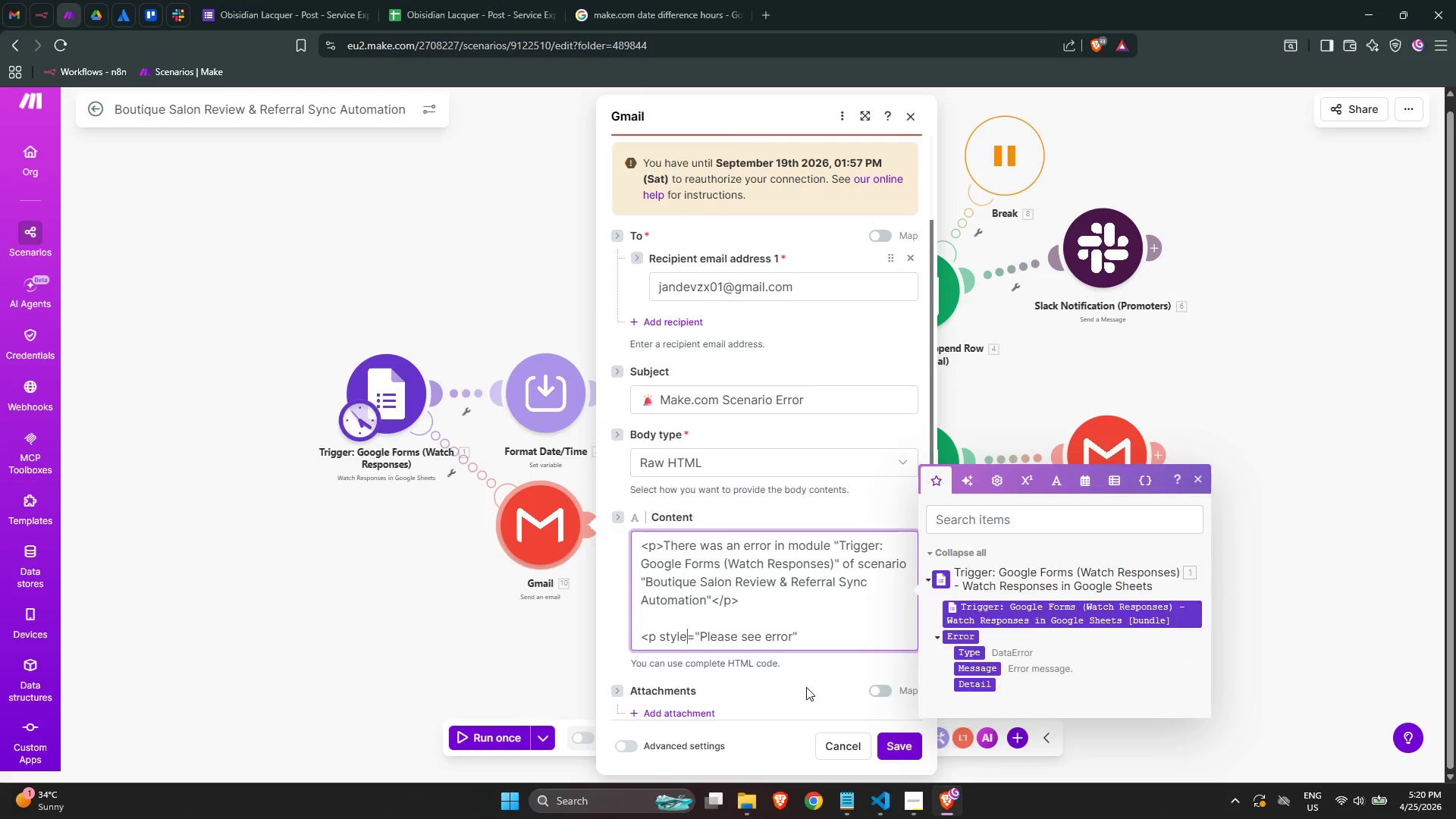 
key(ArrowRight)
 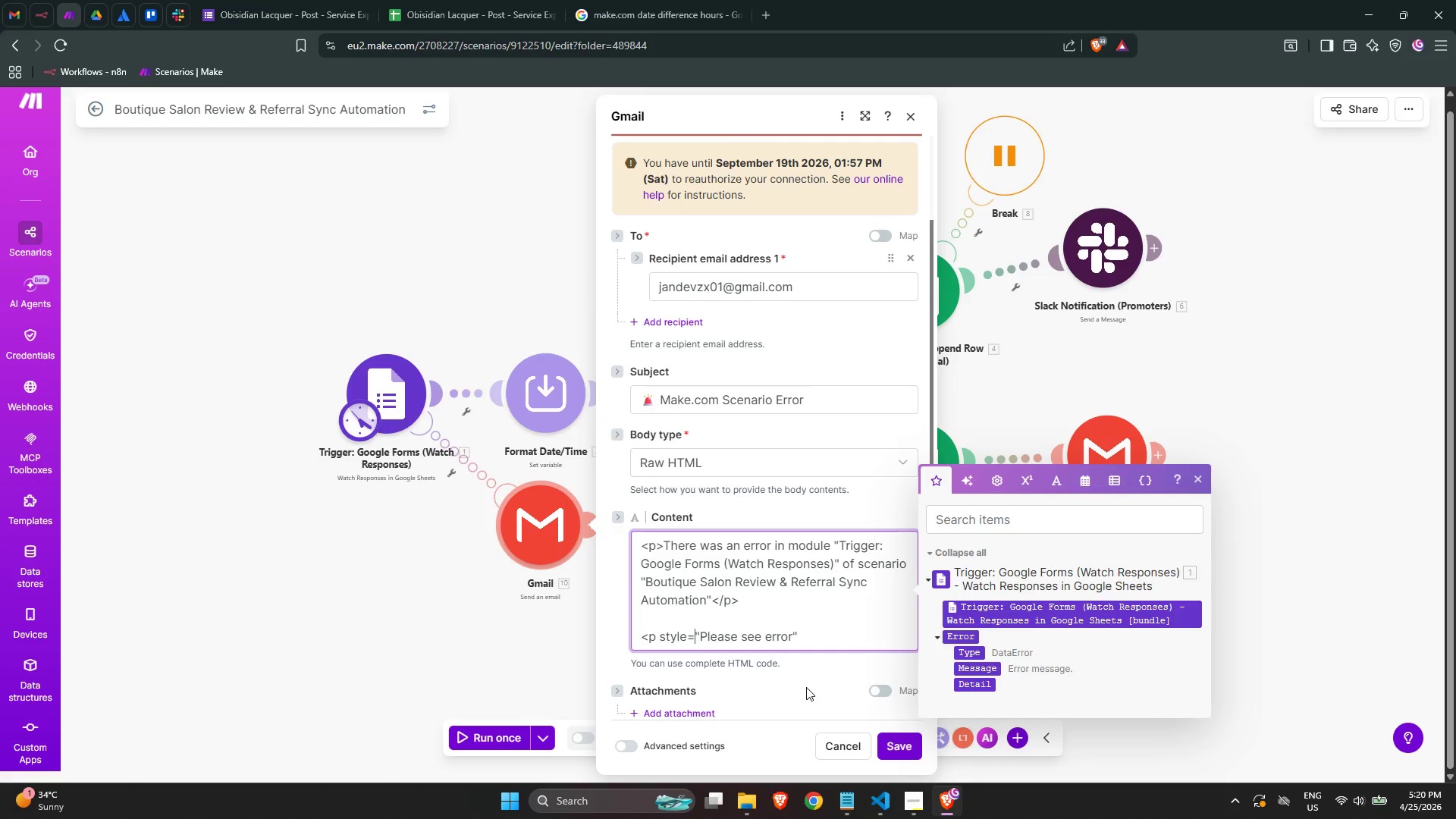 
key(ArrowRight)
 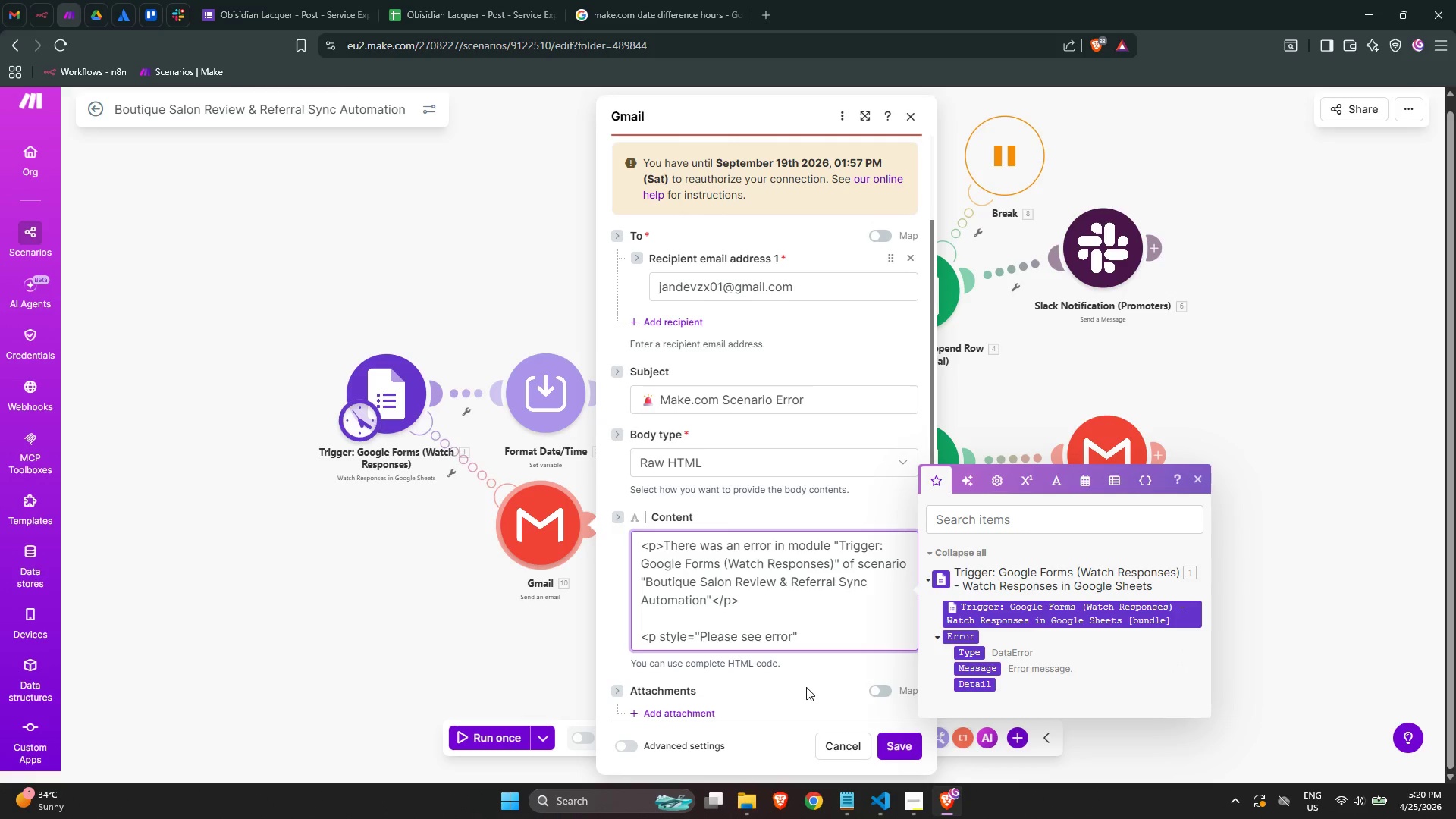 
key(ArrowLeft)
 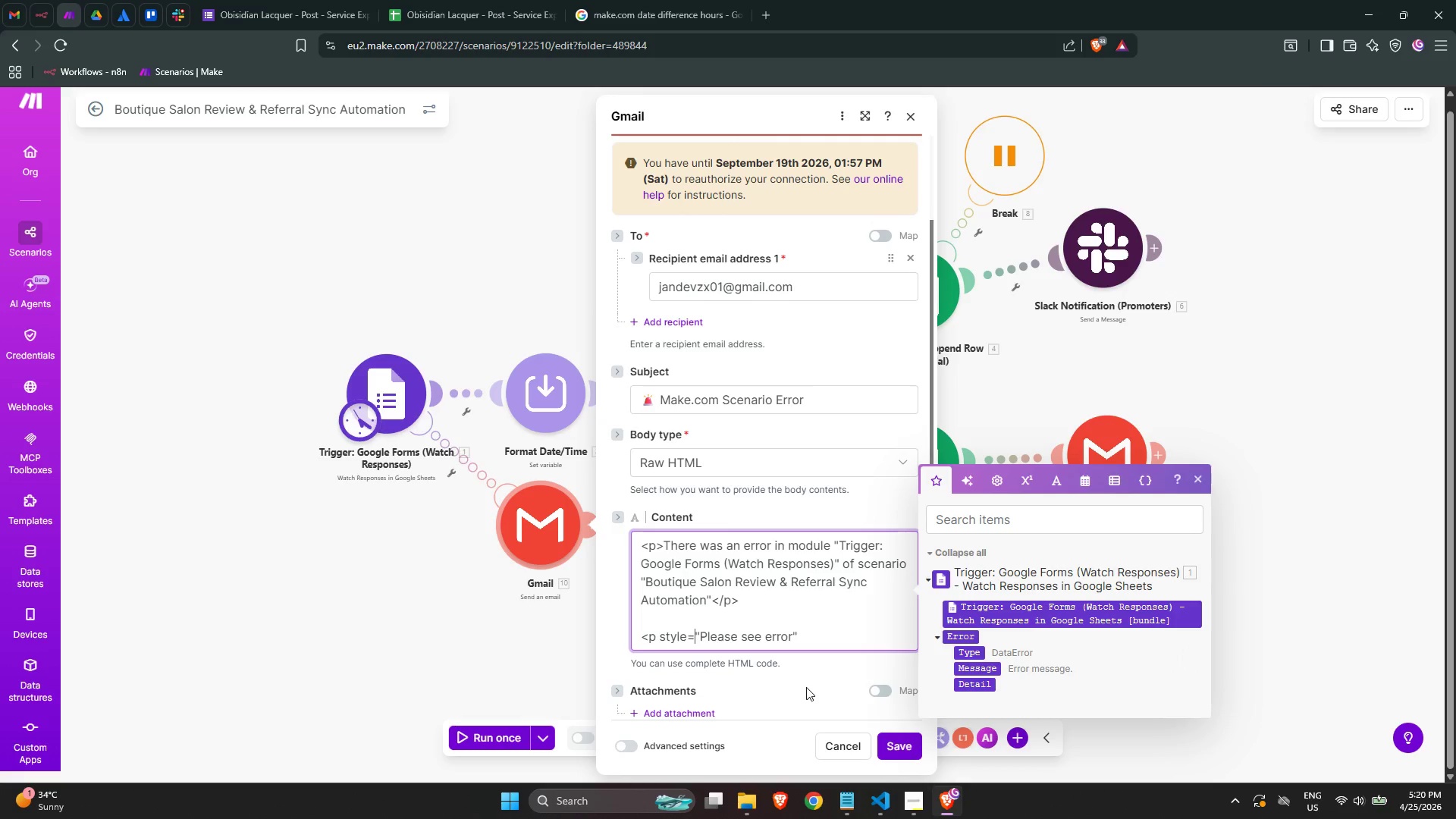 
key(Backspace)
 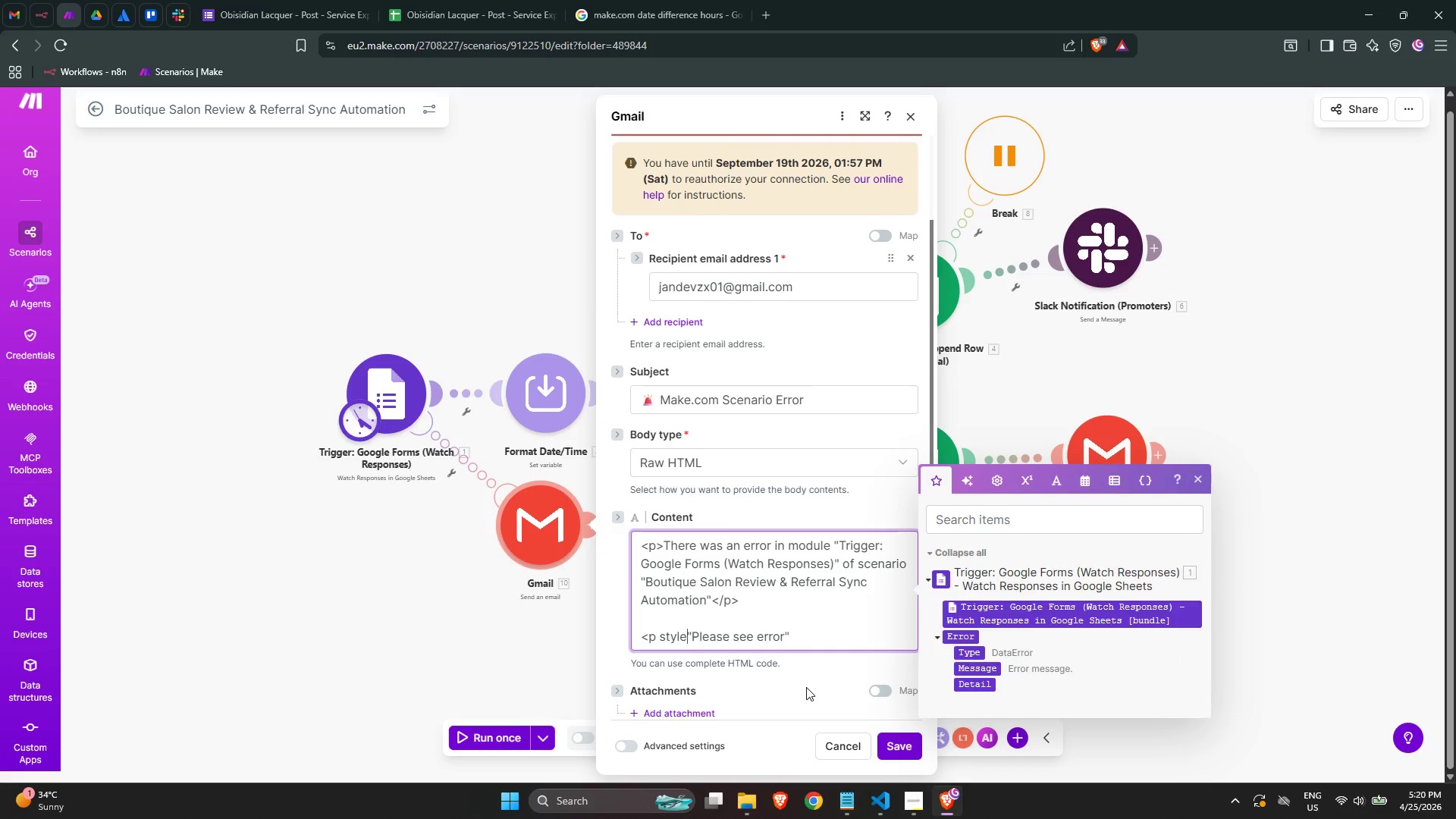 
key(Backspace)
 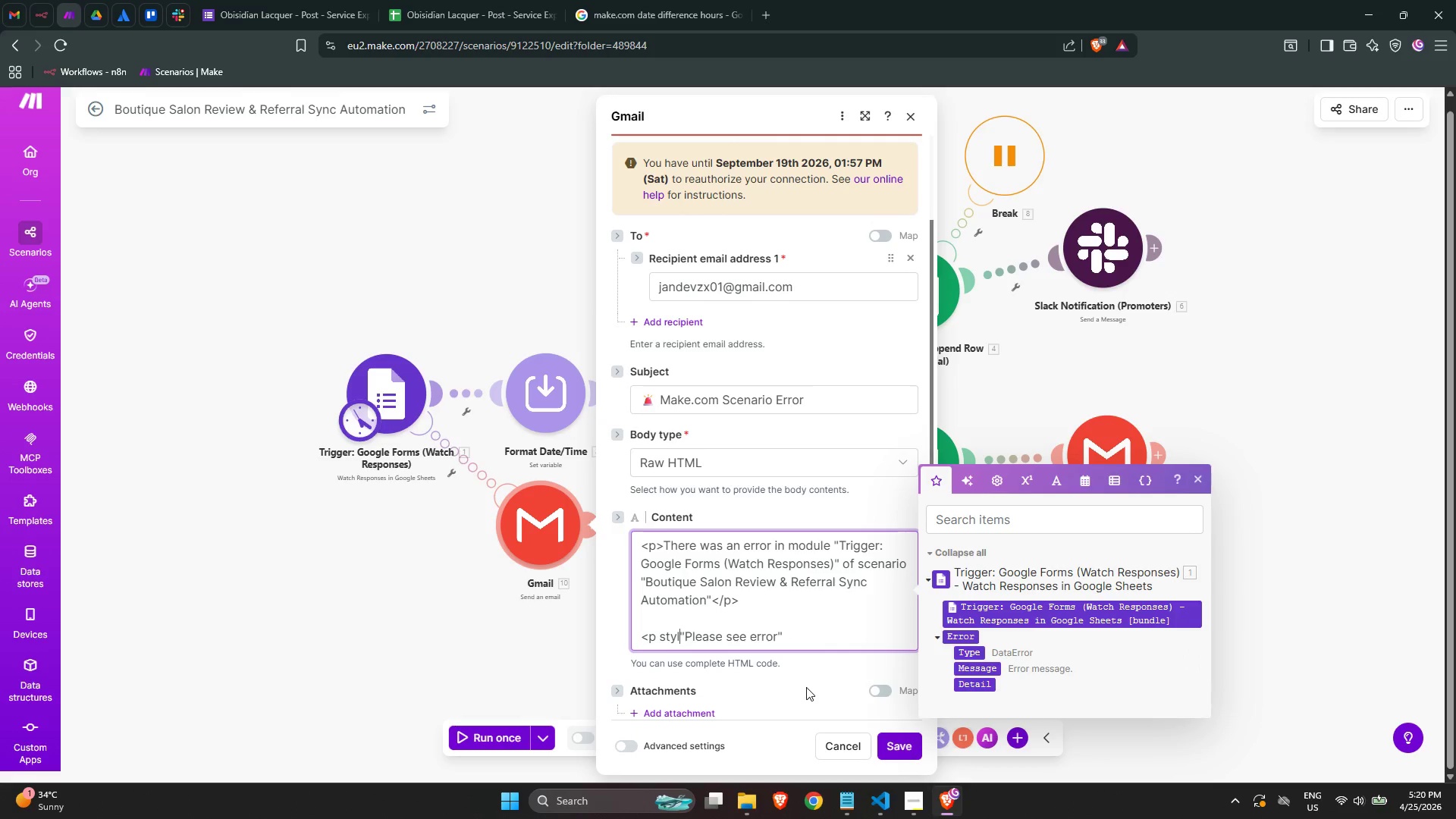 
key(Backspace)
 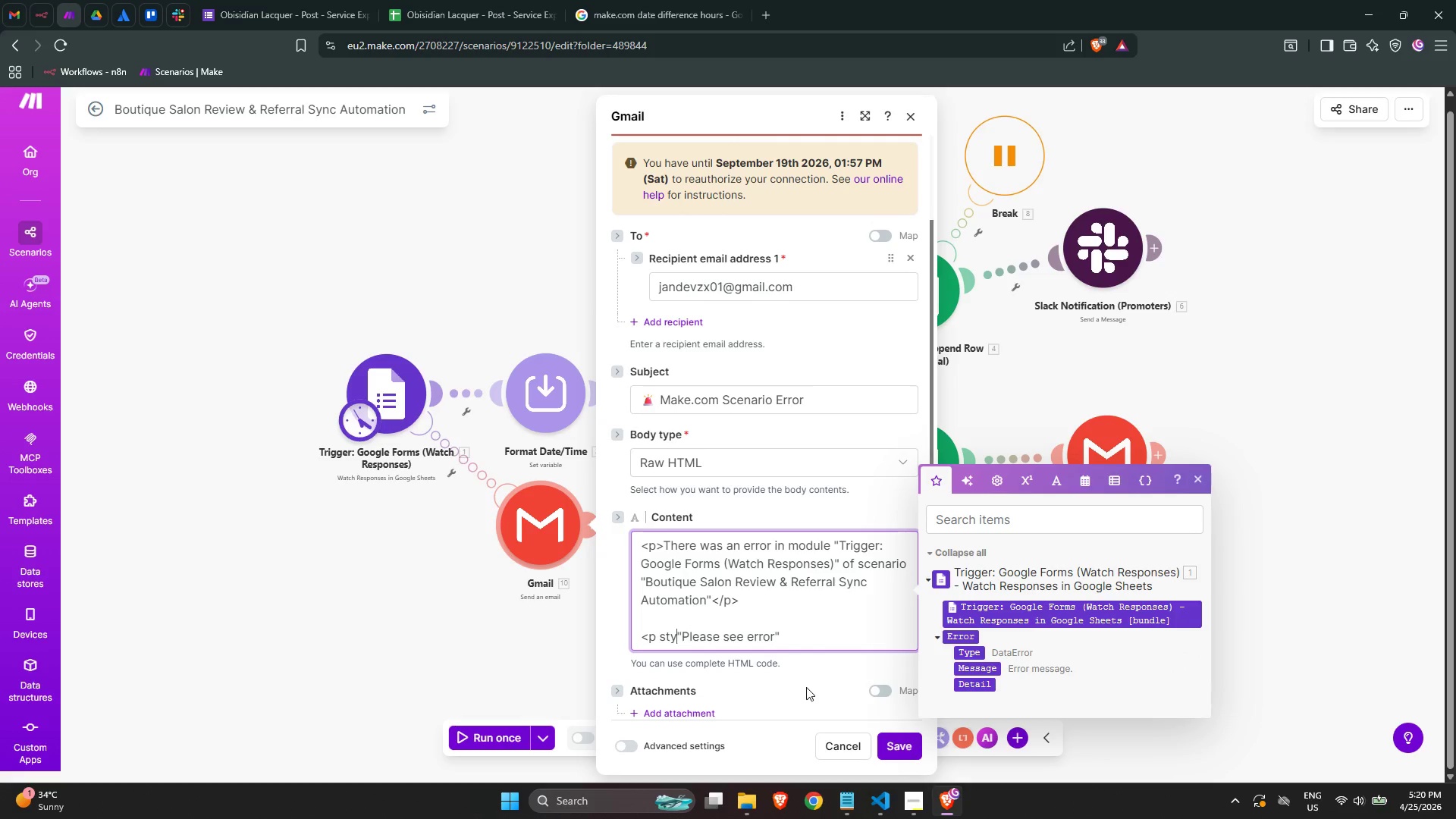 
key(Backspace)
 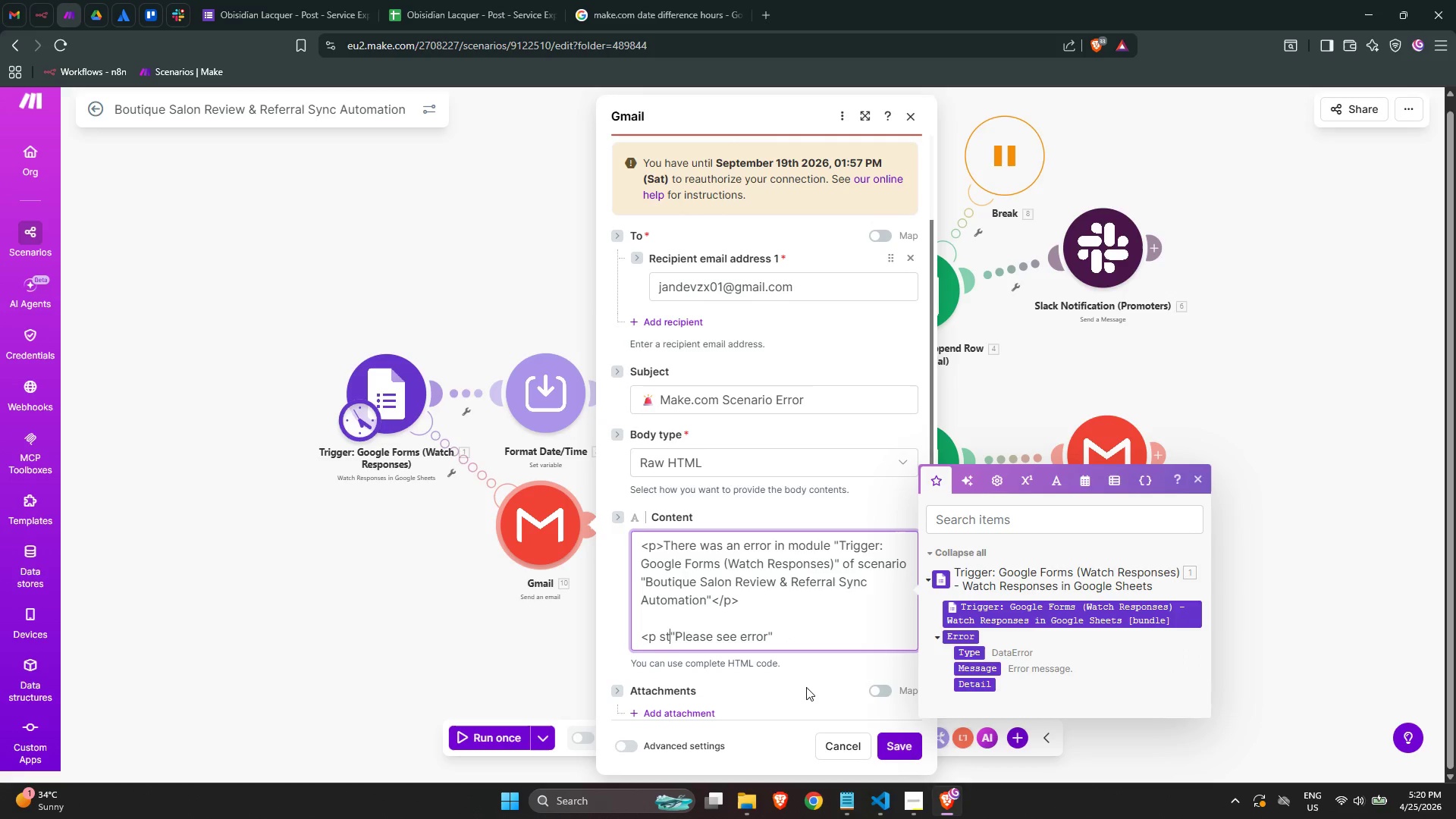 
key(Backspace)
 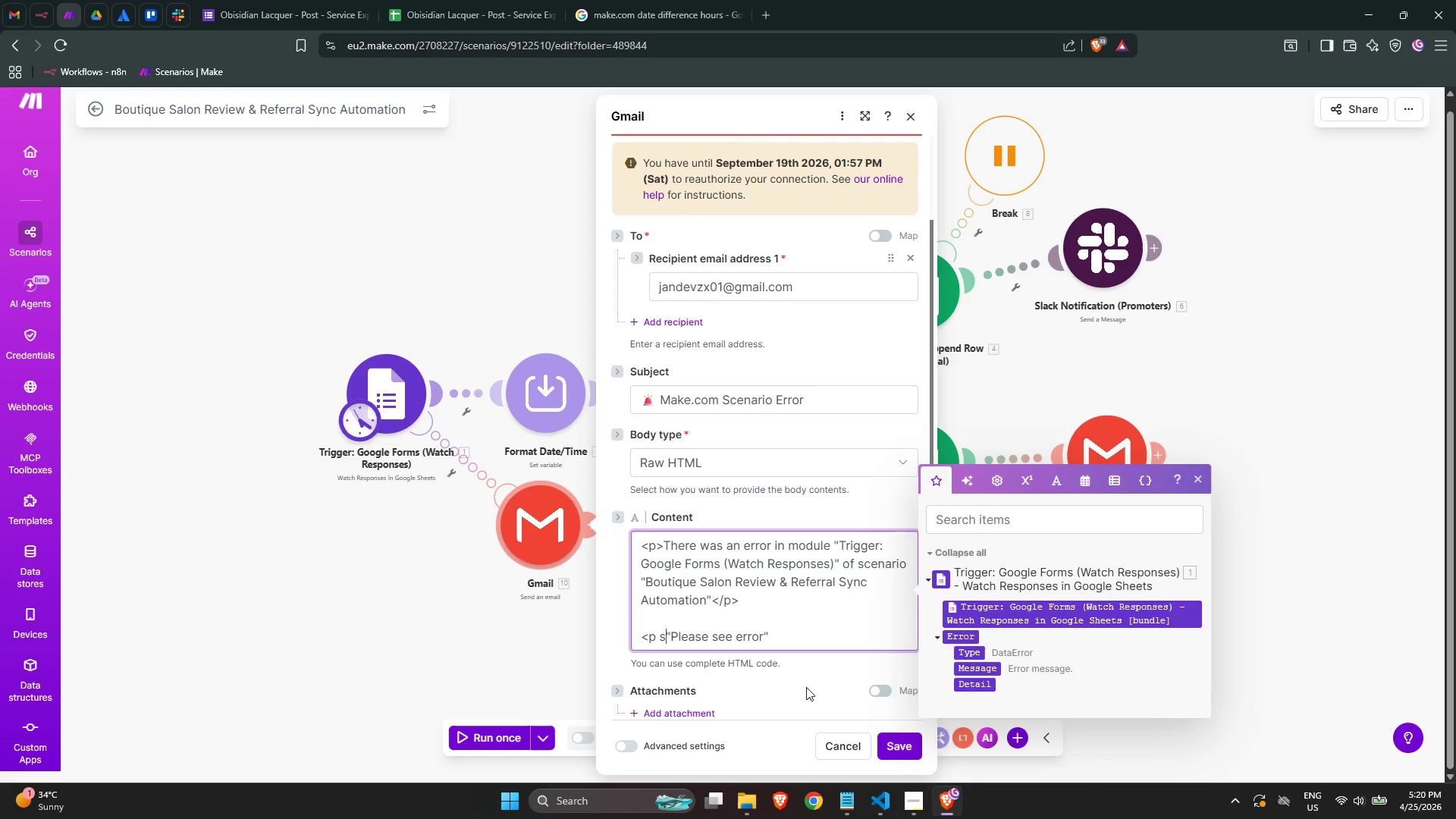 
key(Backspace)
 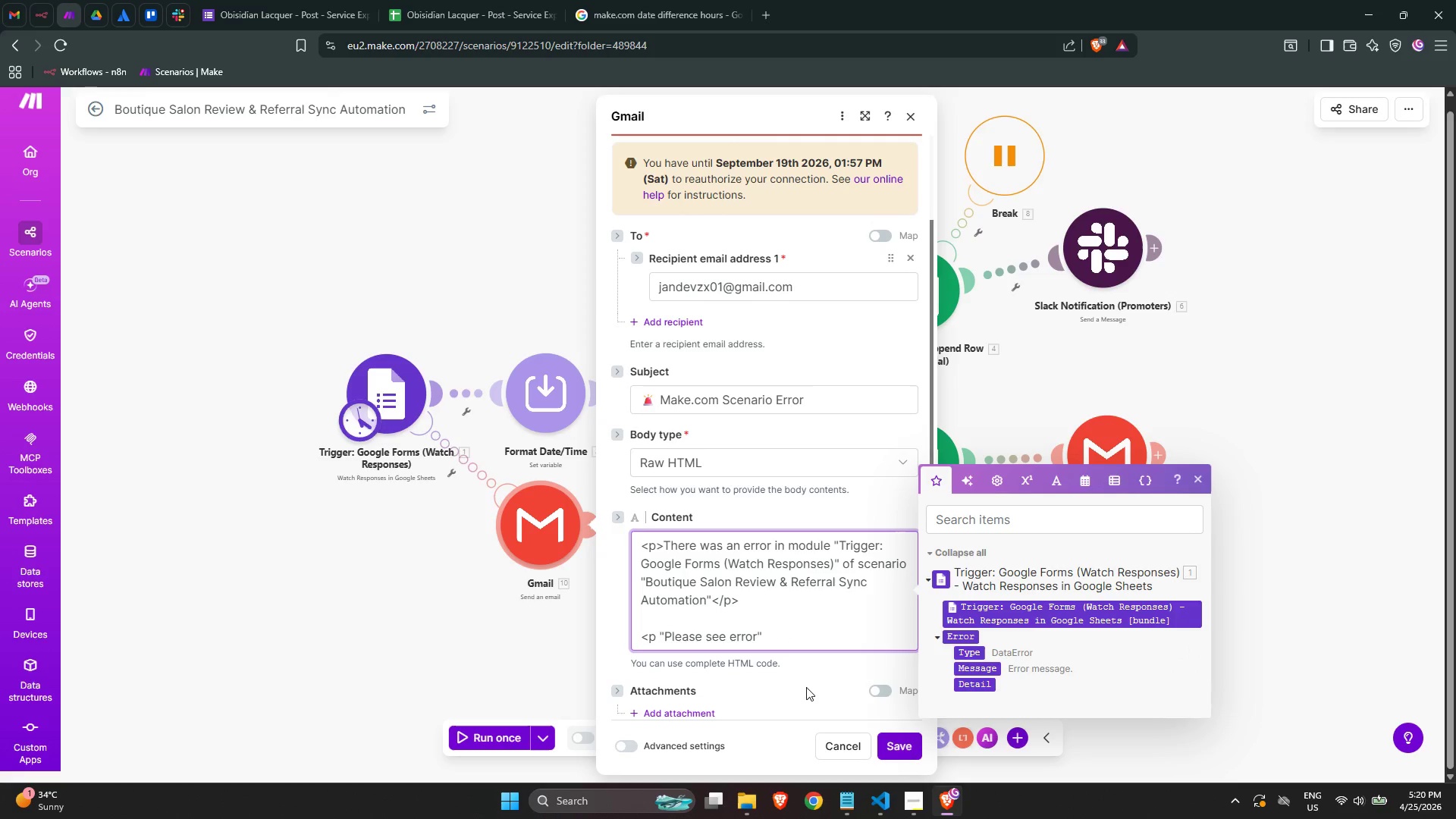 
key(ArrowRight)
 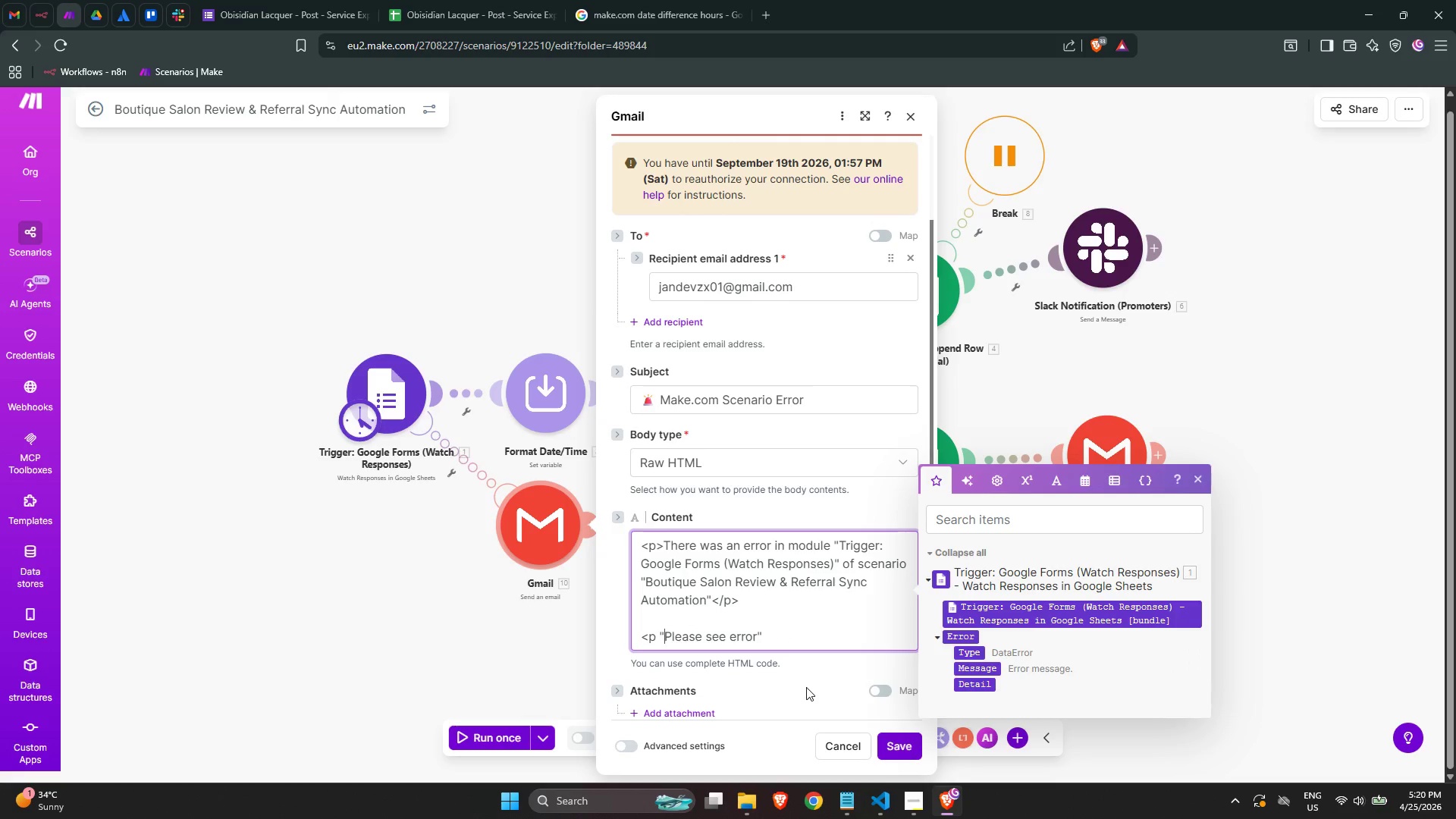 
key(ArrowLeft)
 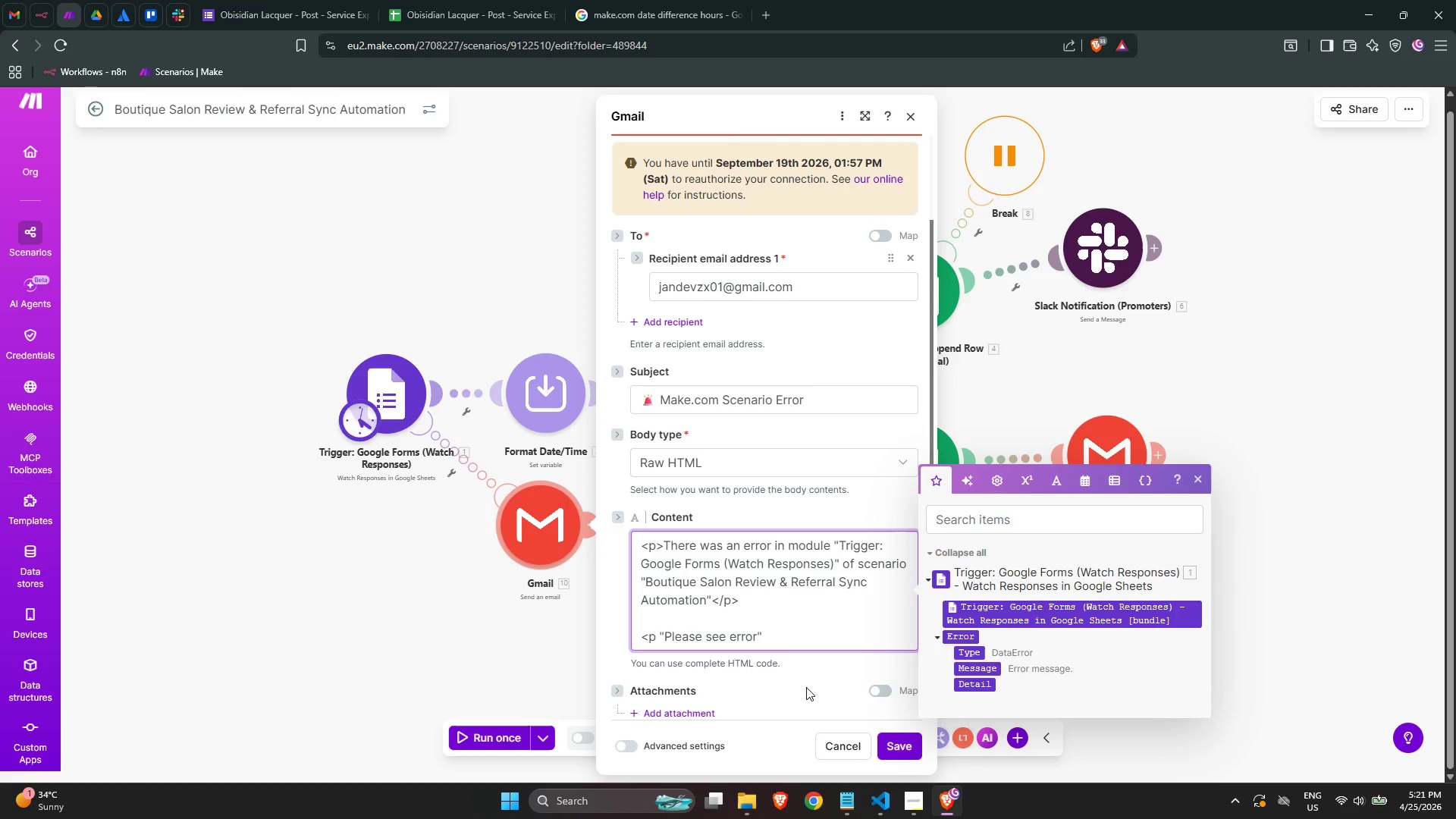 
key(Backspace)
 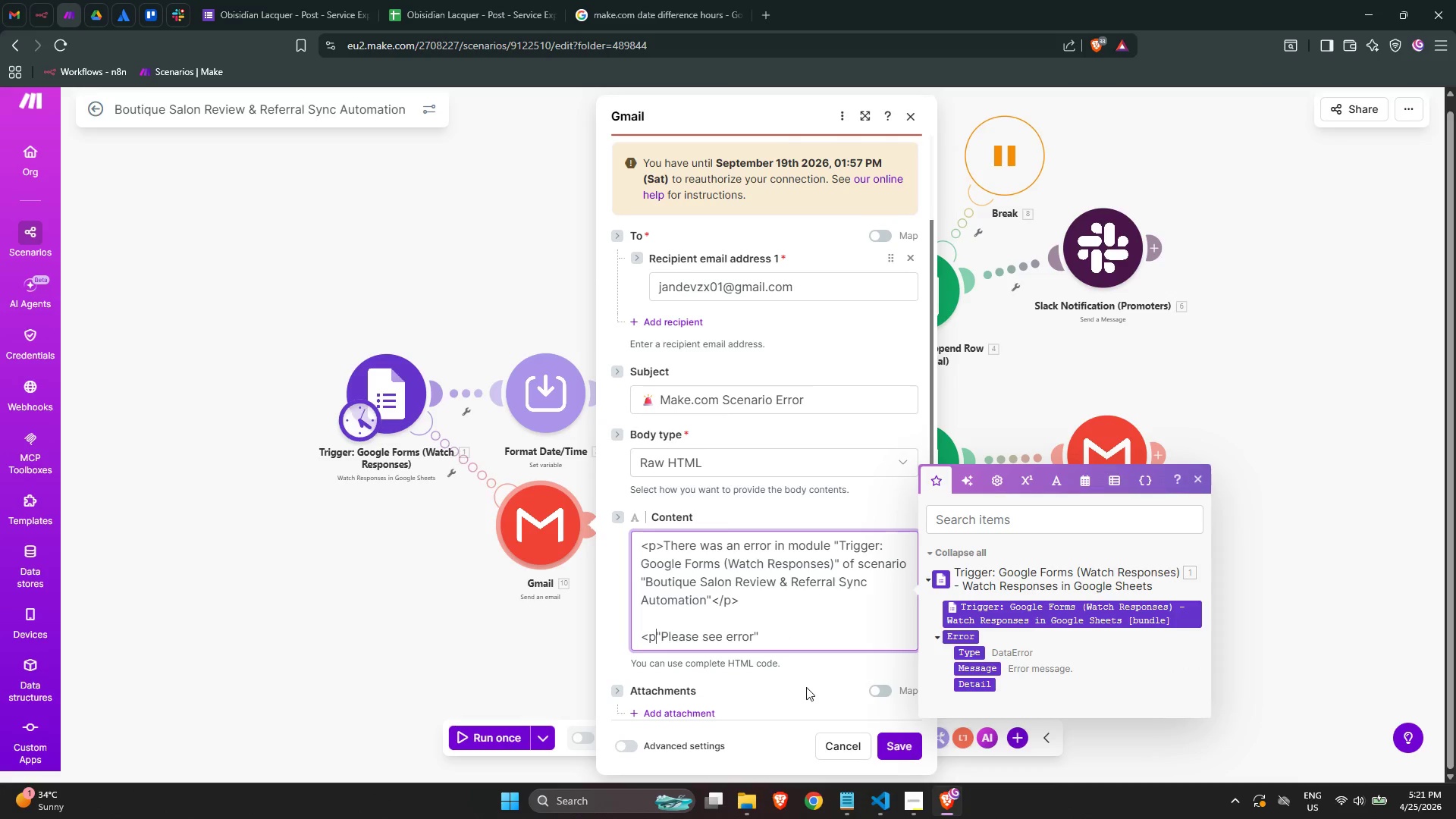 
key(Shift+ShiftLeft)
 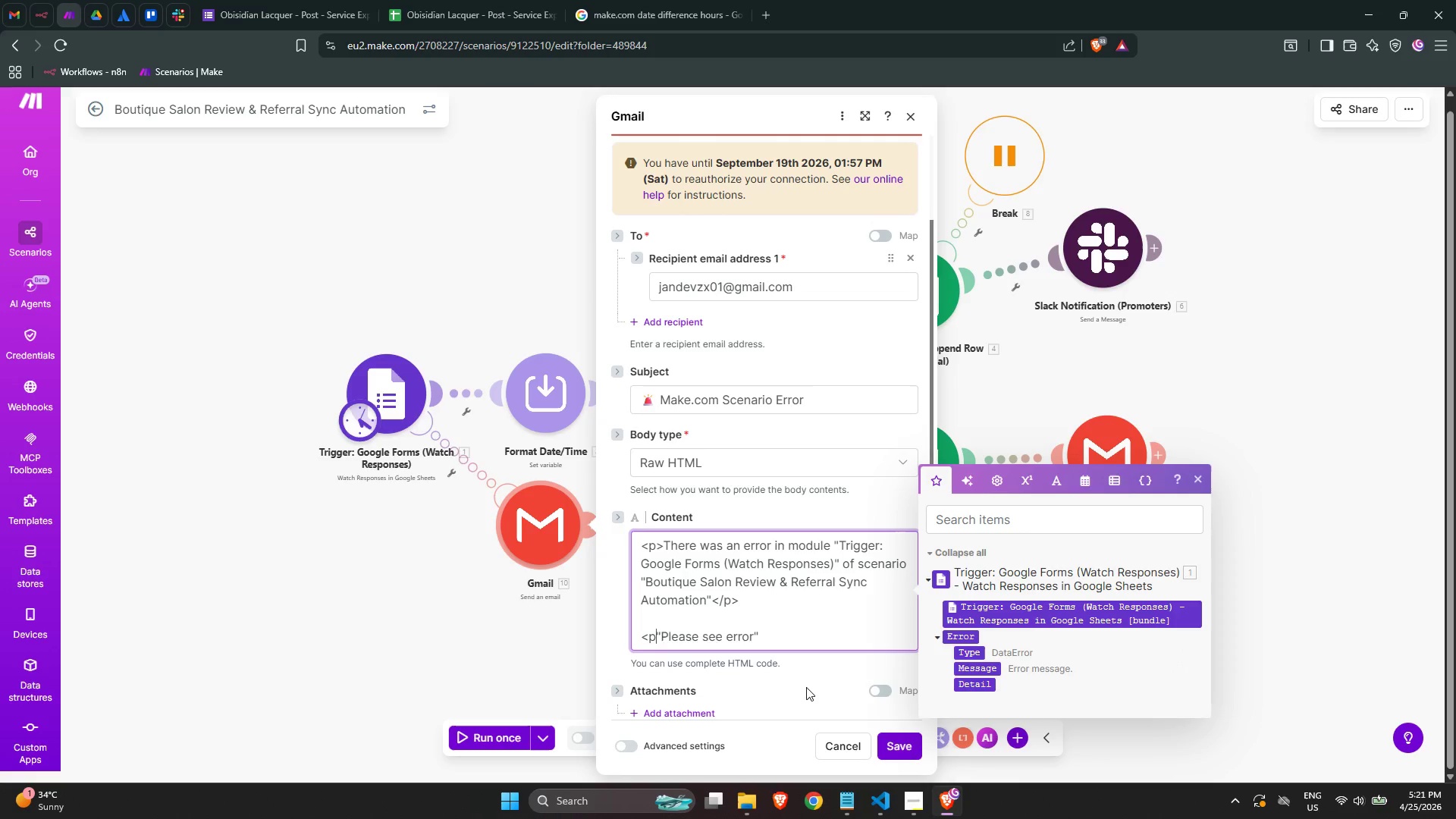 
key(Shift+Period)
 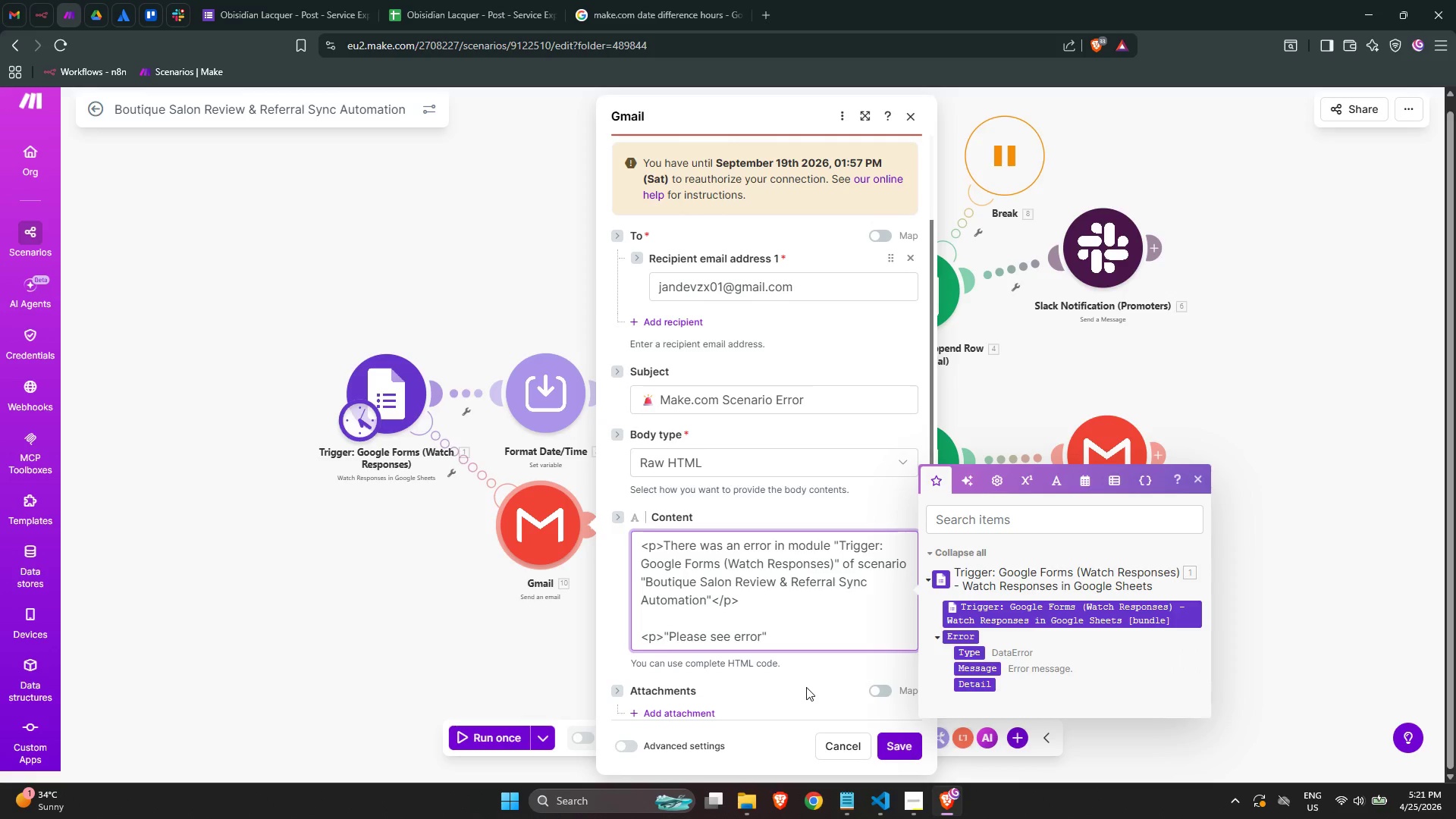 
key(ArrowRight)
 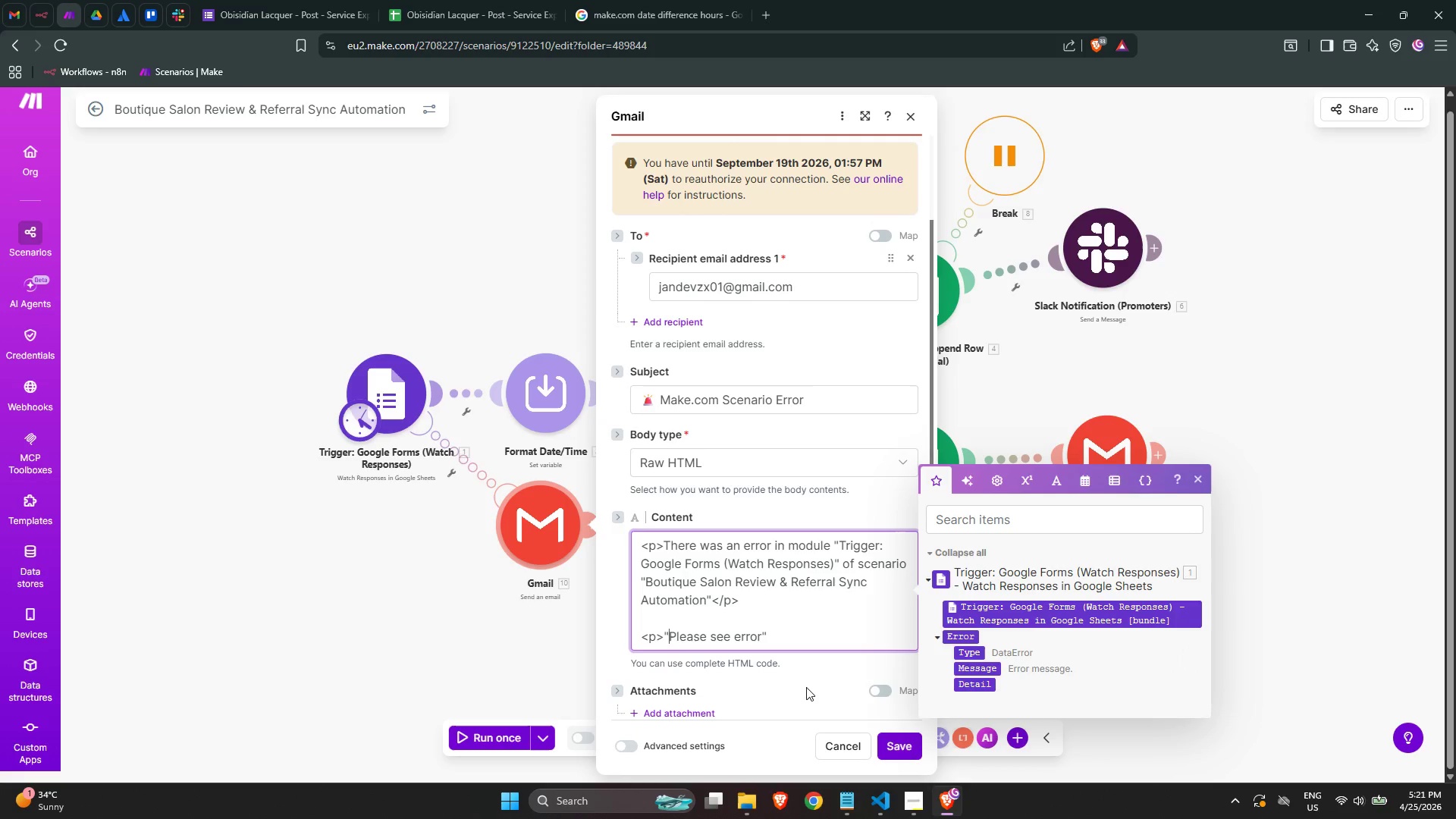 
key(Backspace)
 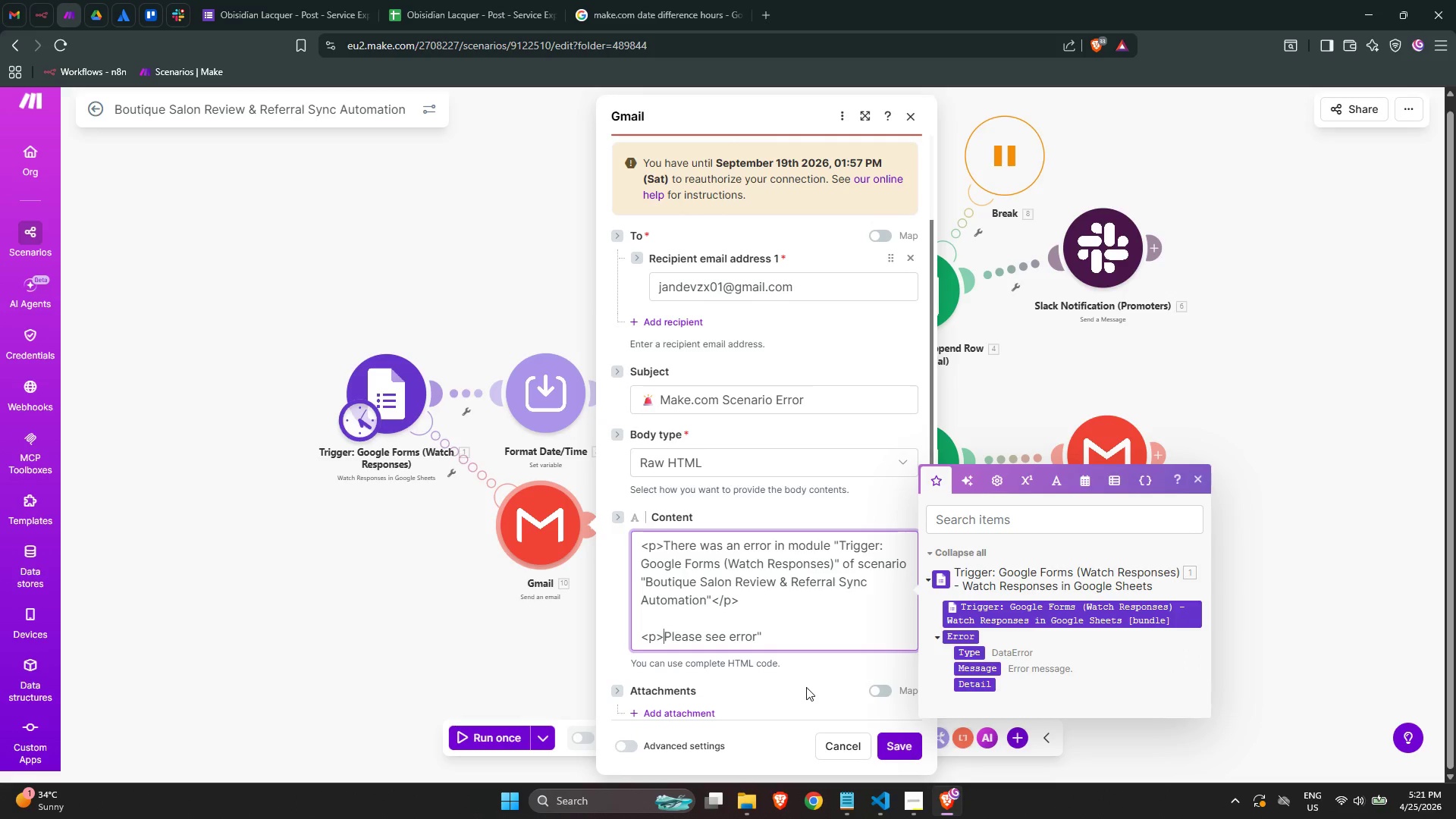 
key(Control+ArrowRight)
 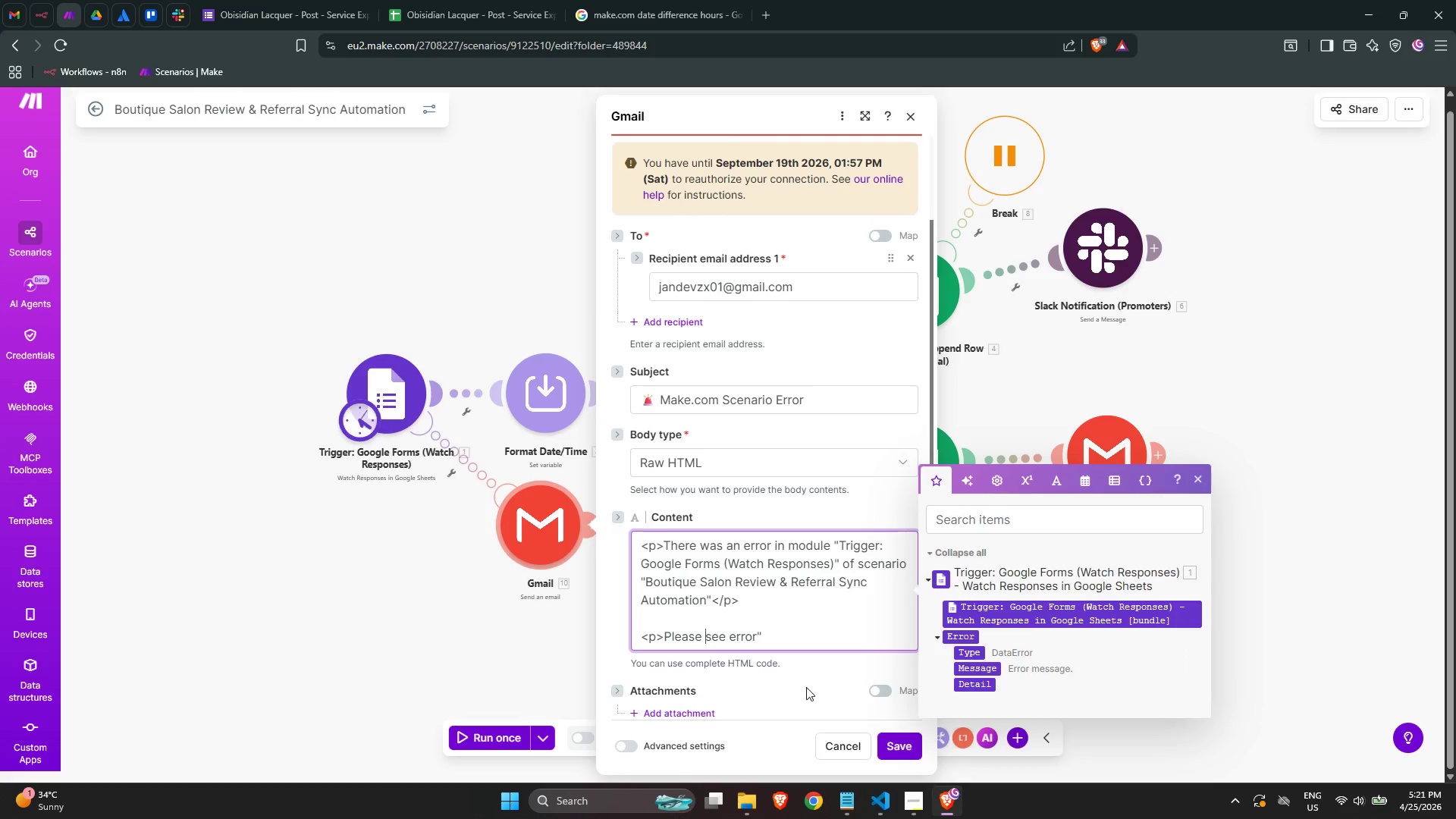 
key(Control+ArrowRight)
 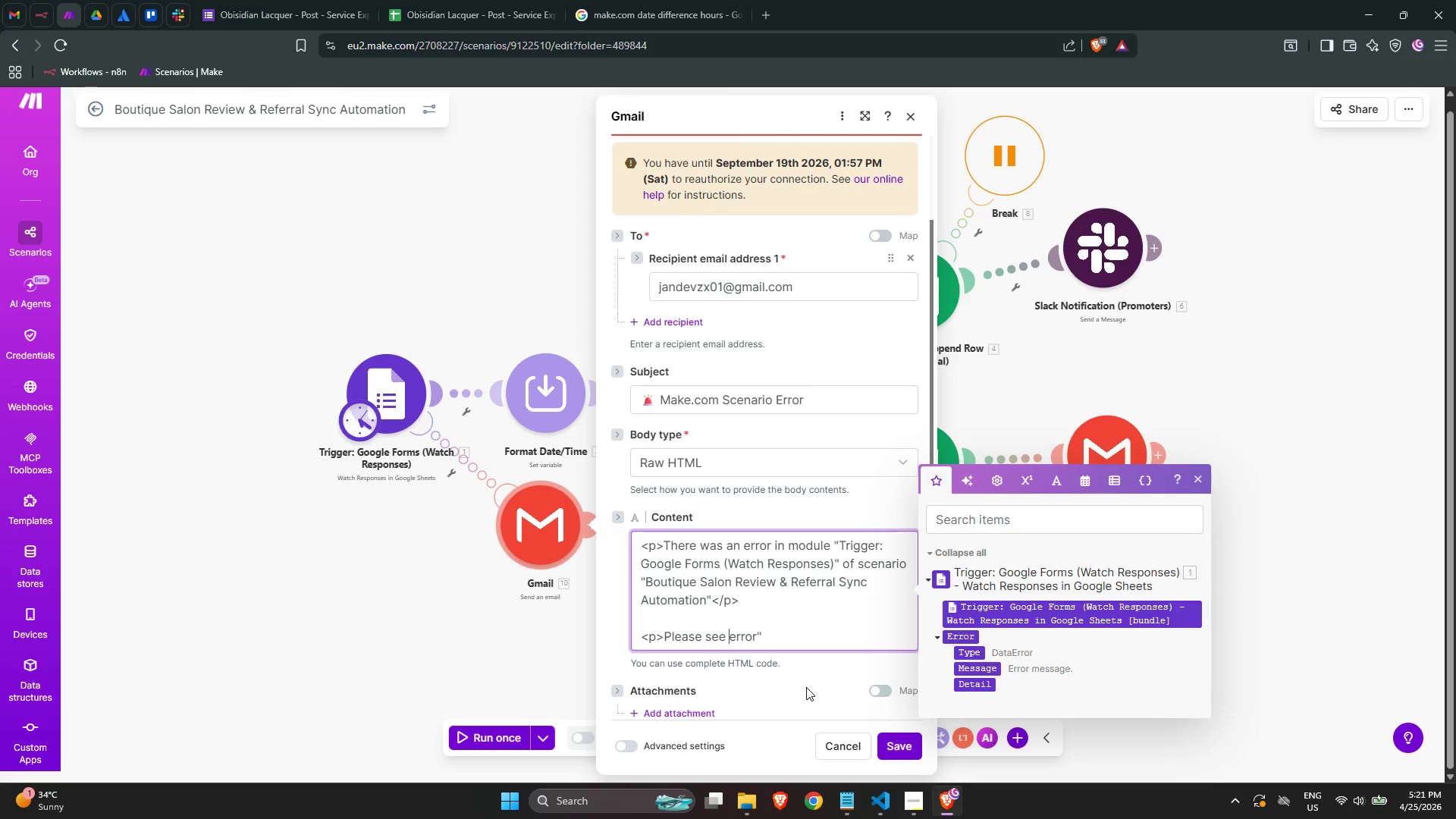 
key(Control+ArrowRight)
 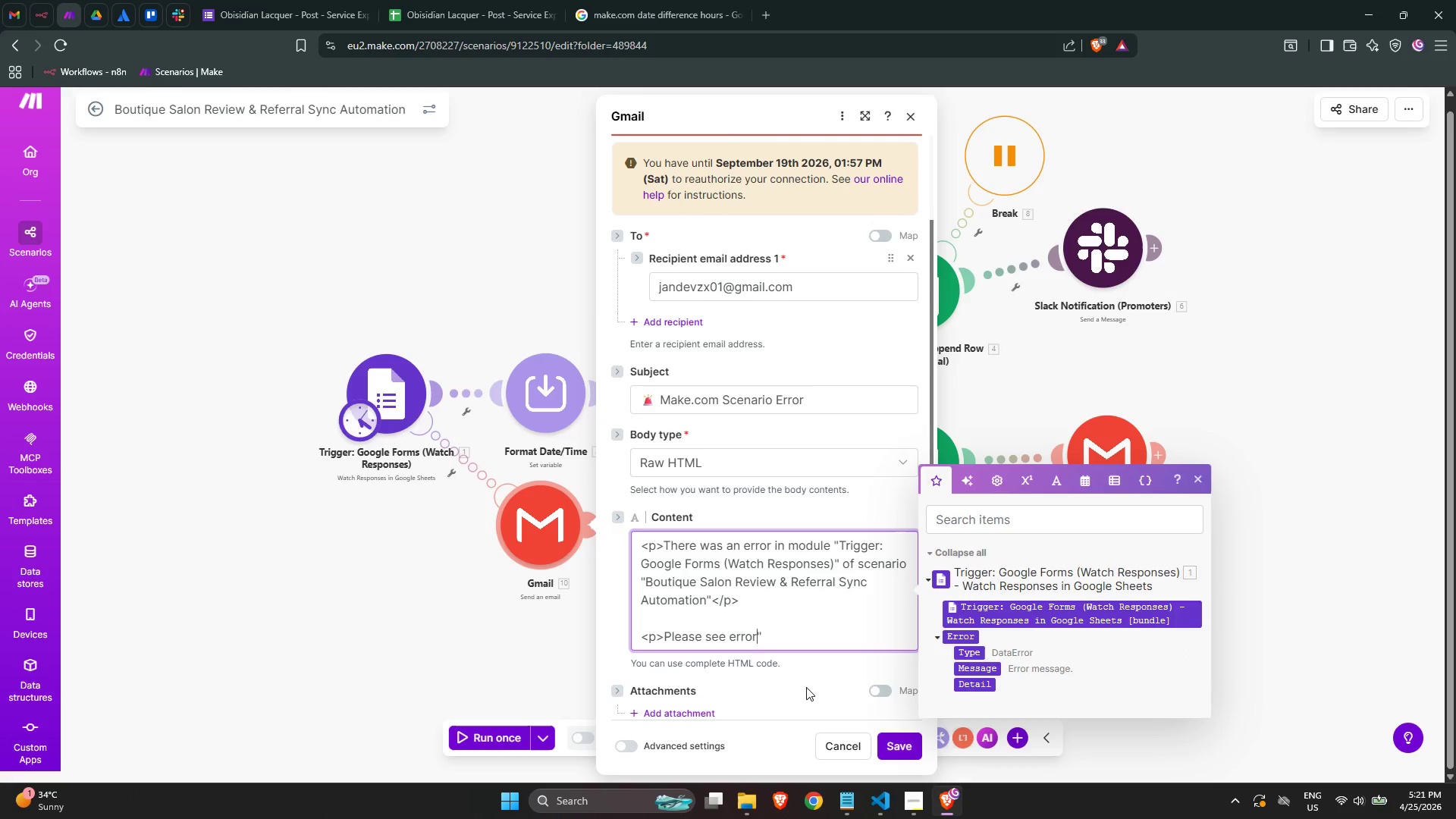 
key(Control+ArrowRight)
 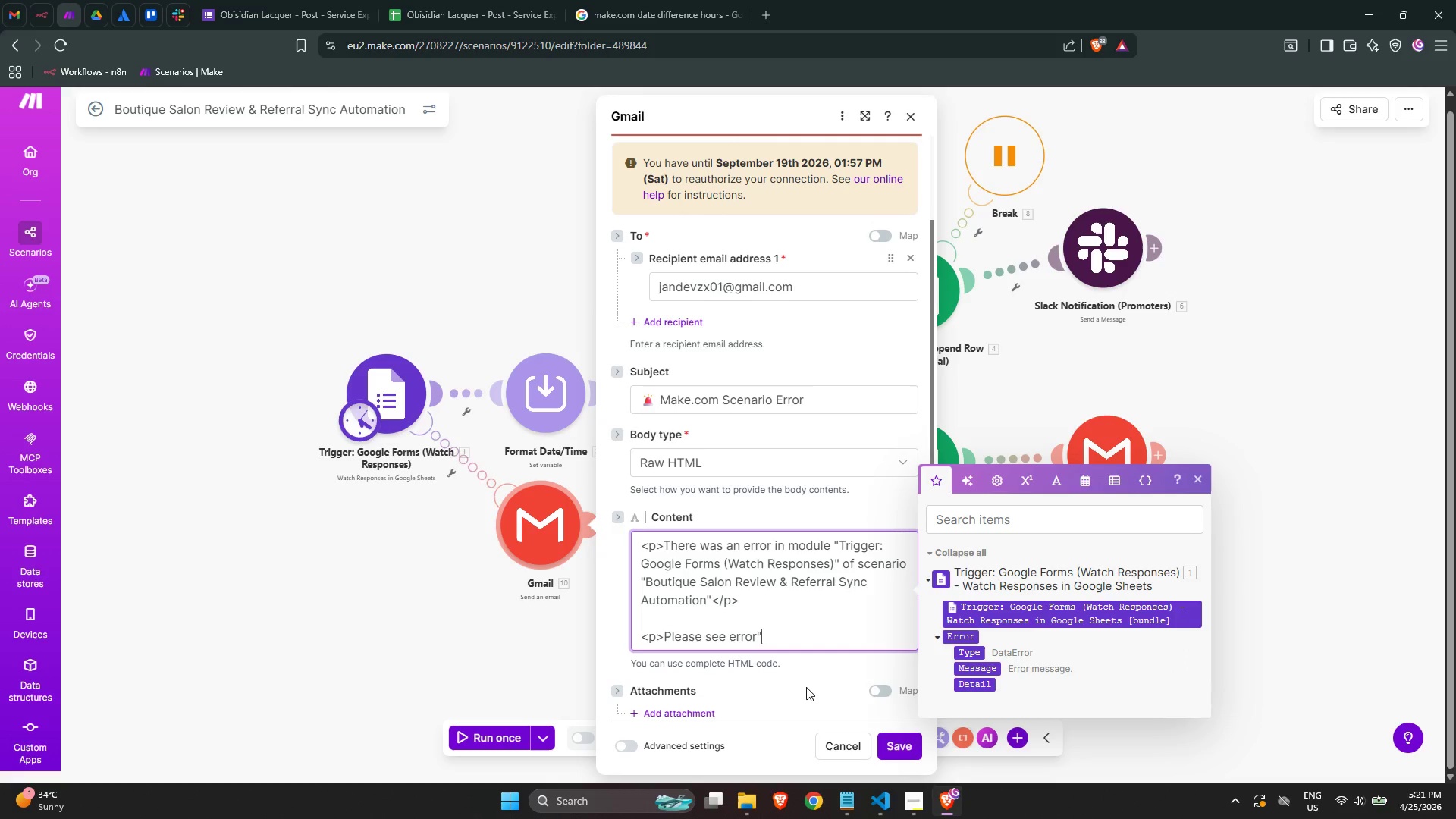 
key(Backspace)
type( )
key(Backspace)
type( detaisl)
key(Backspace)
key(Backspace)
type(ls )
key(Backspace)
type( below:,)
key(Backspace)
type(</)
key(Backspace)
type(p>)
 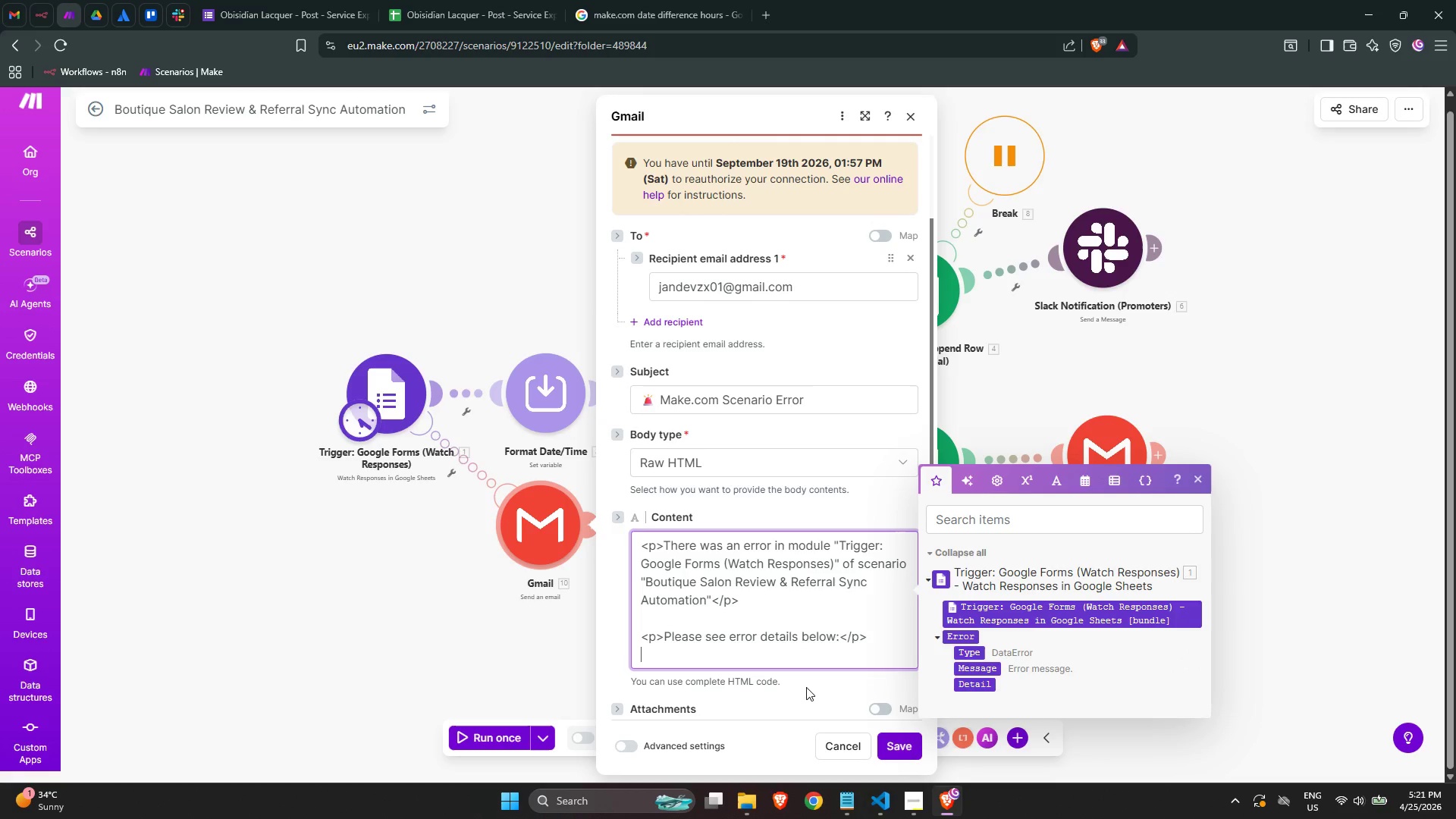 
 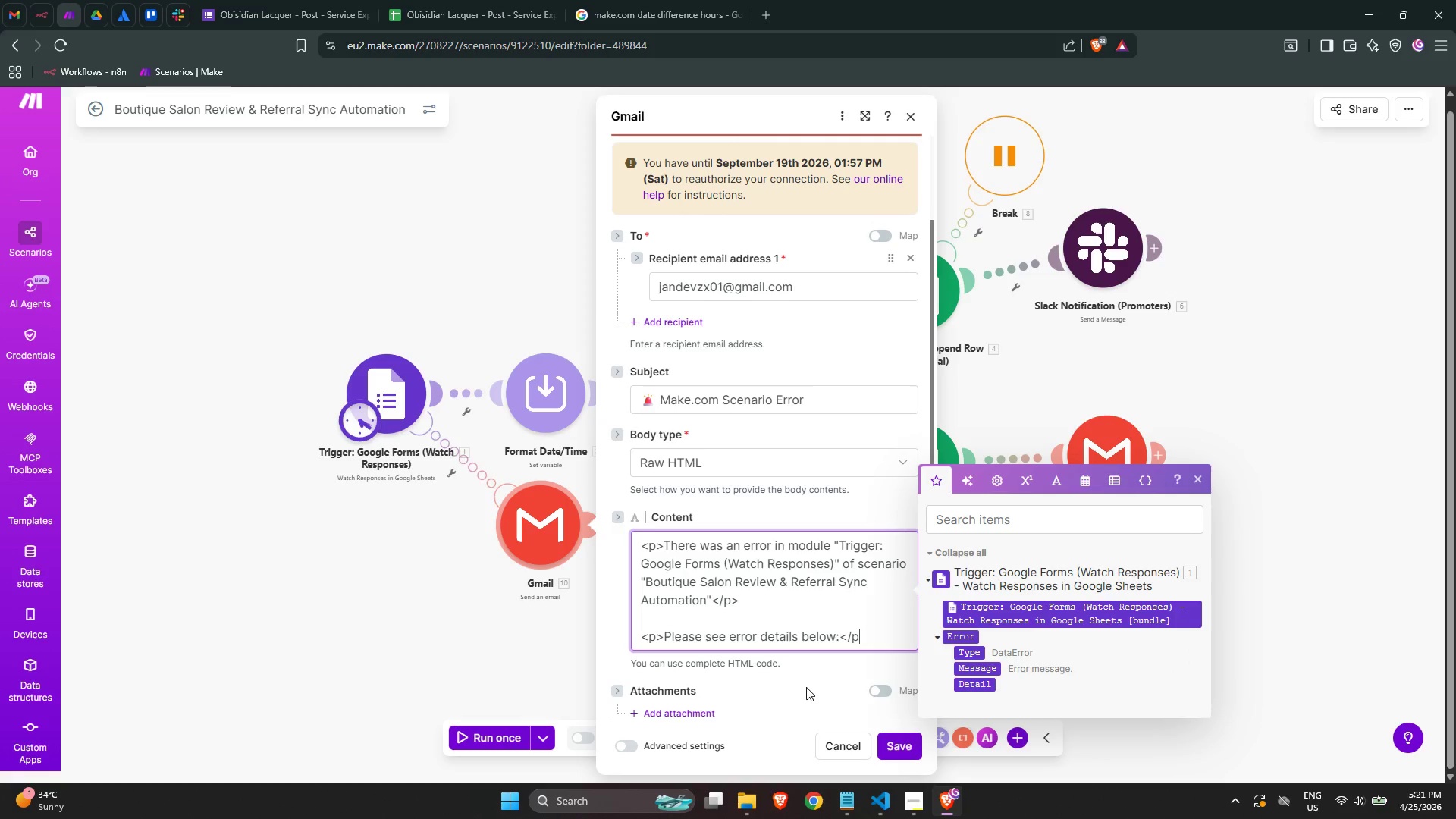 
key(Enter)
 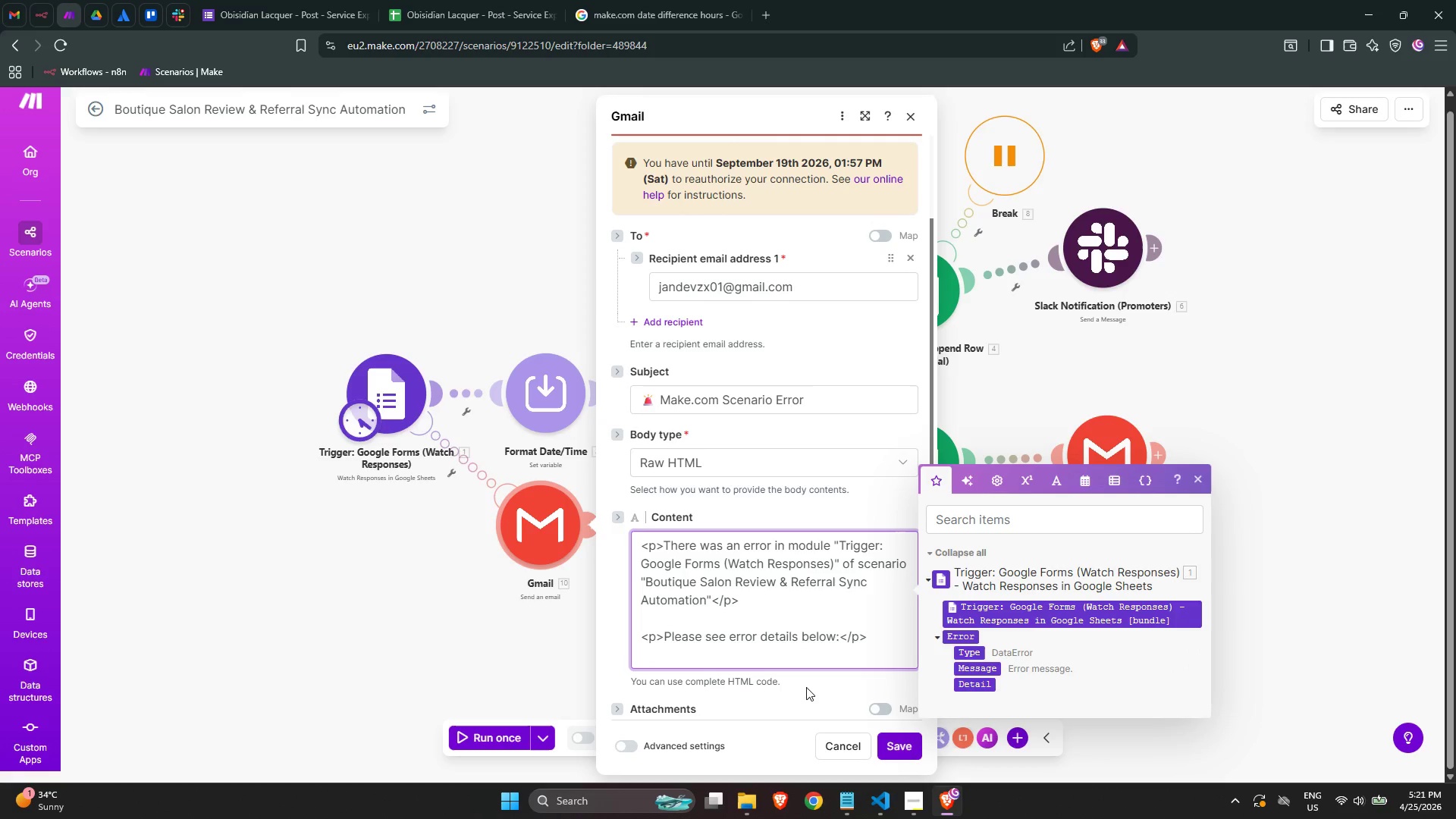 
key(Shift+Comma)
 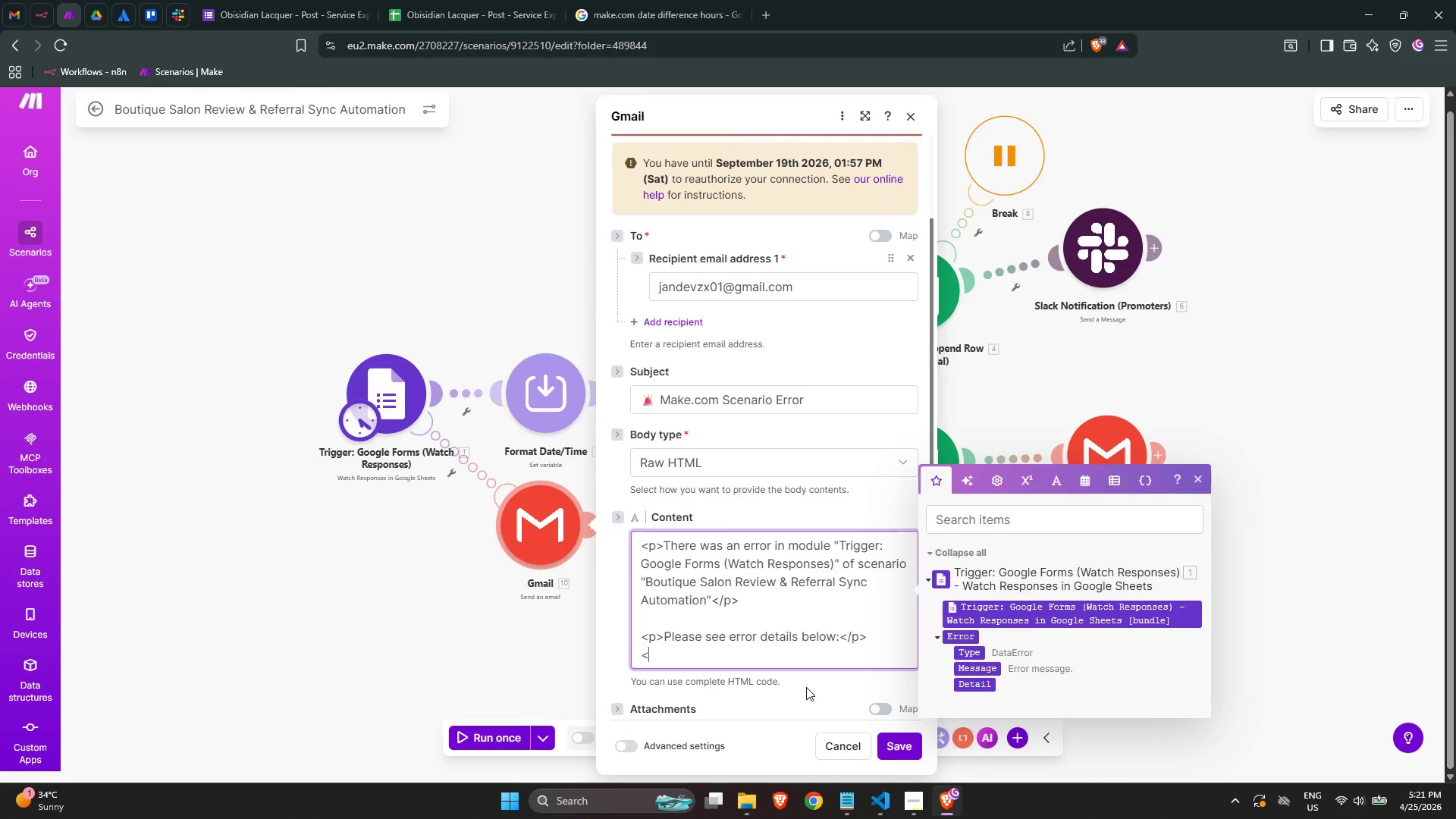 
key(Backspace)
 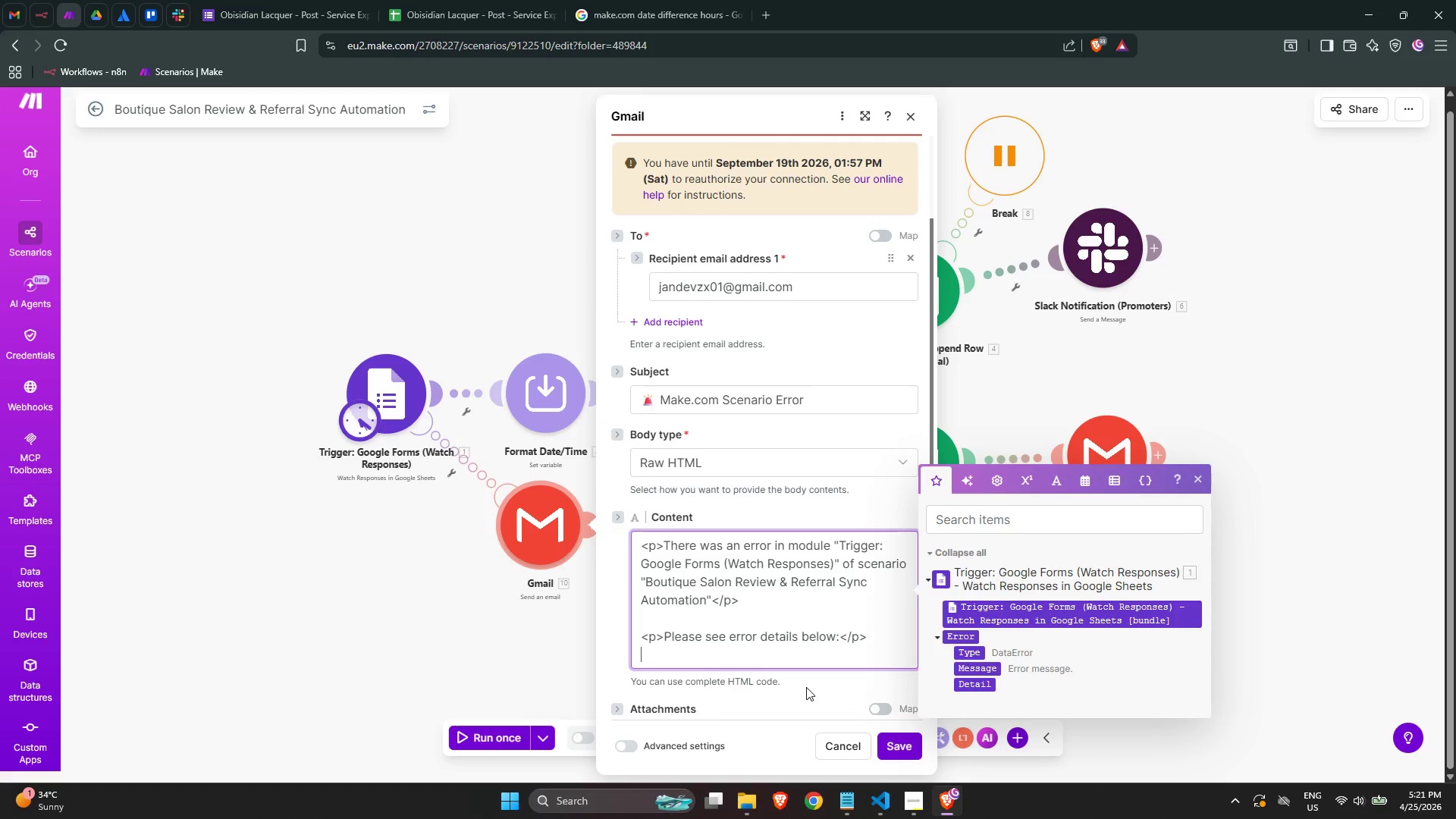 
key(Backspace)
 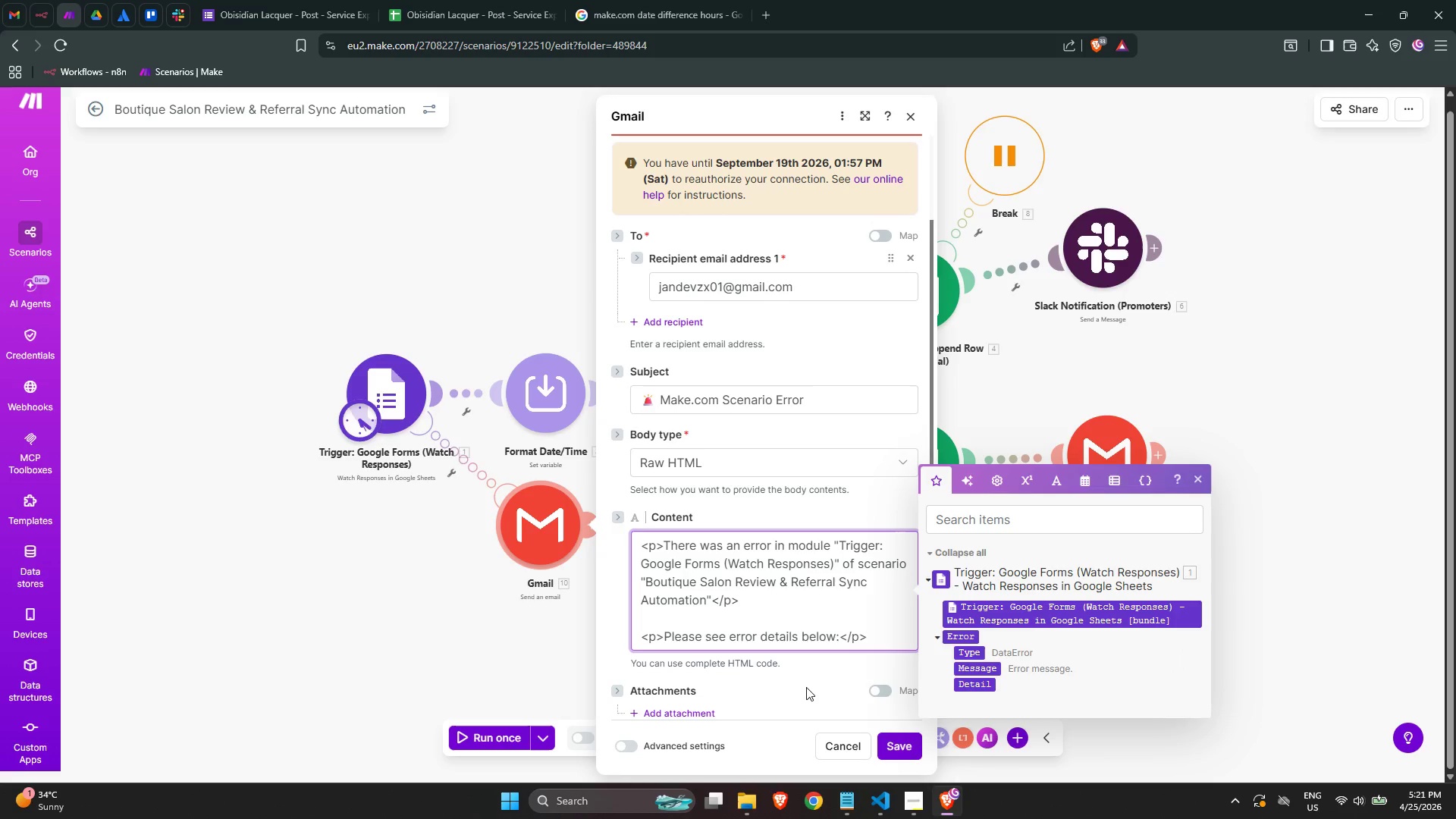 
key(ArrowLeft)
 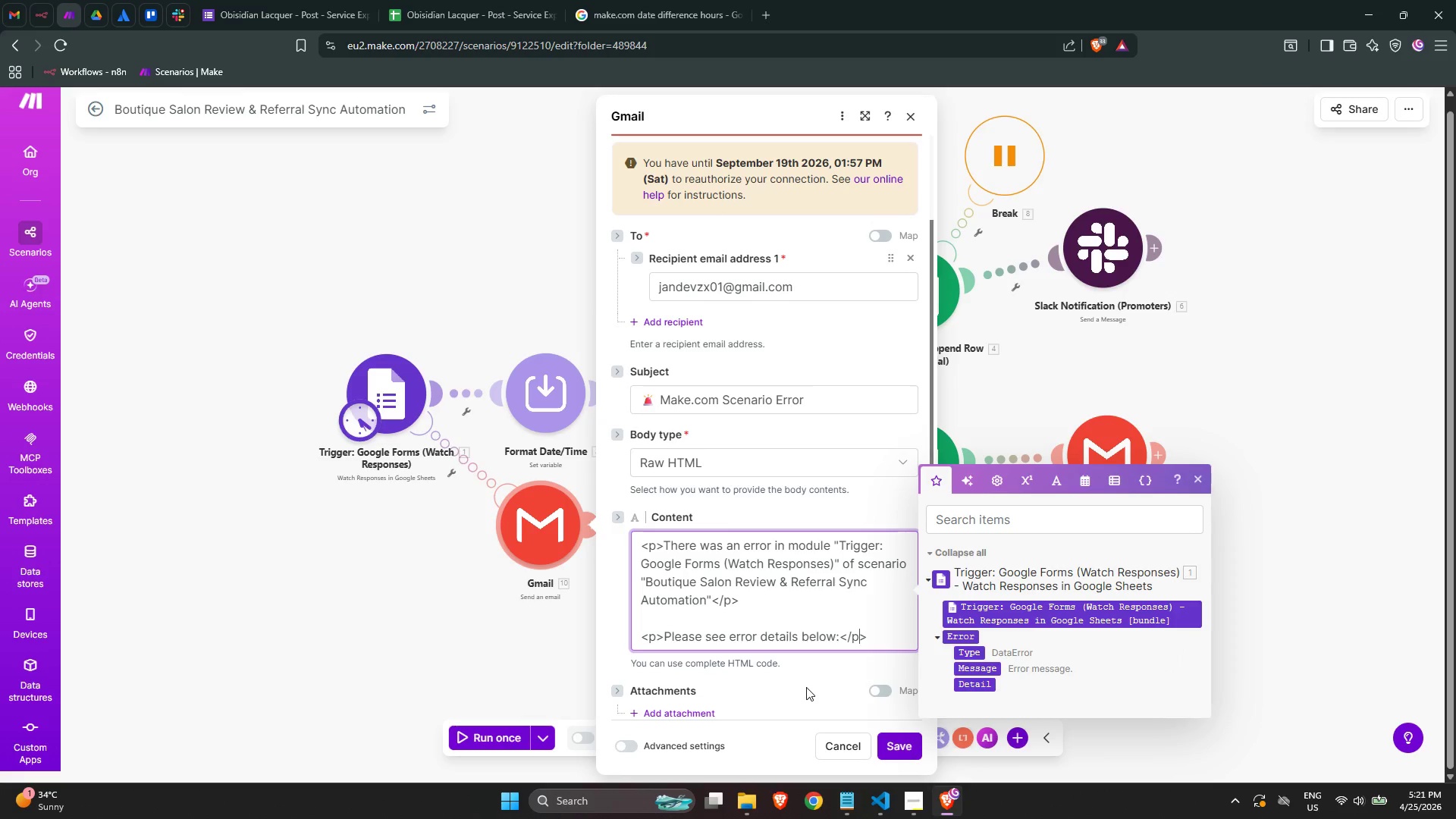 
key(ArrowLeft)
 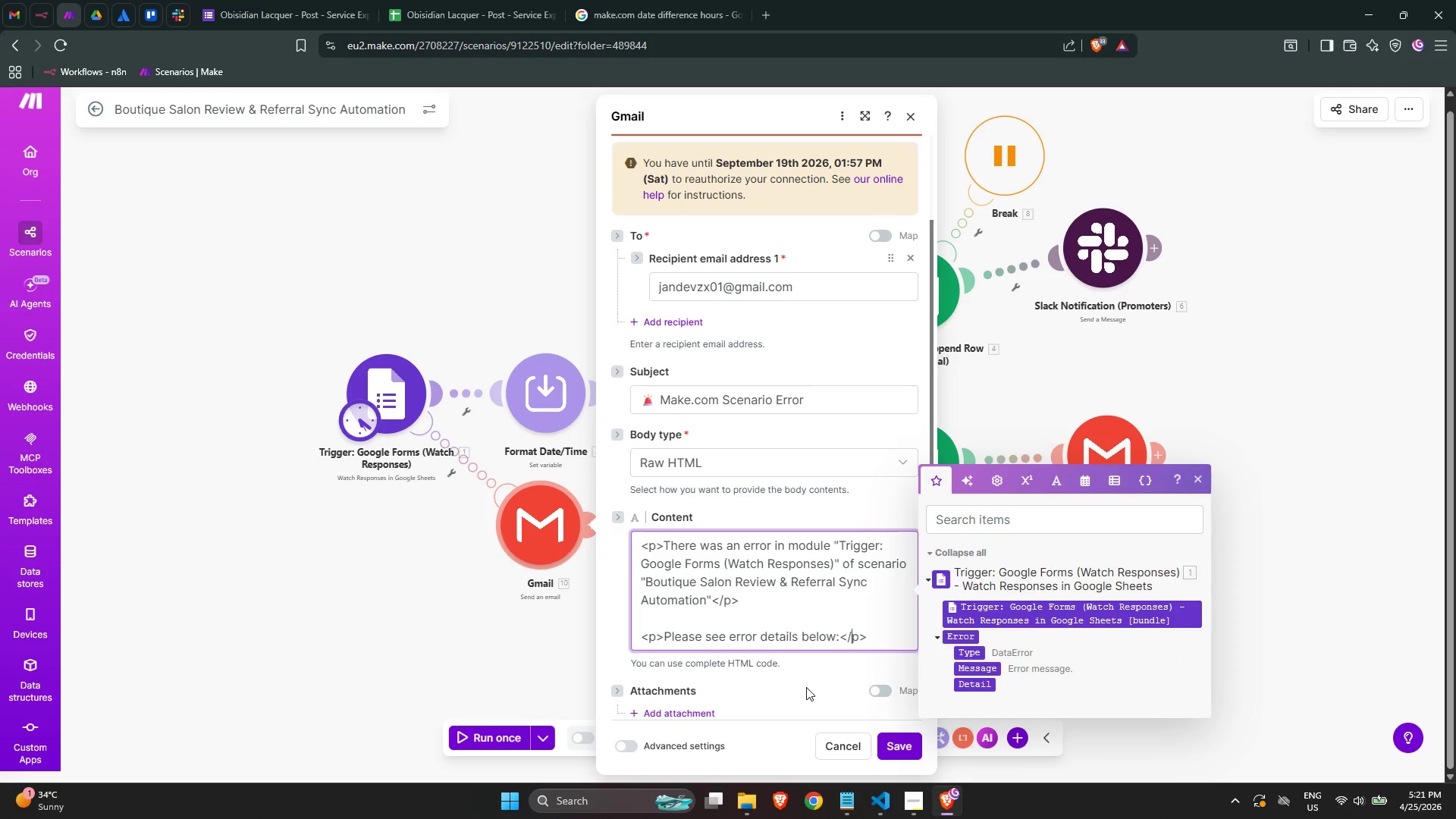 
key(ArrowLeft)
 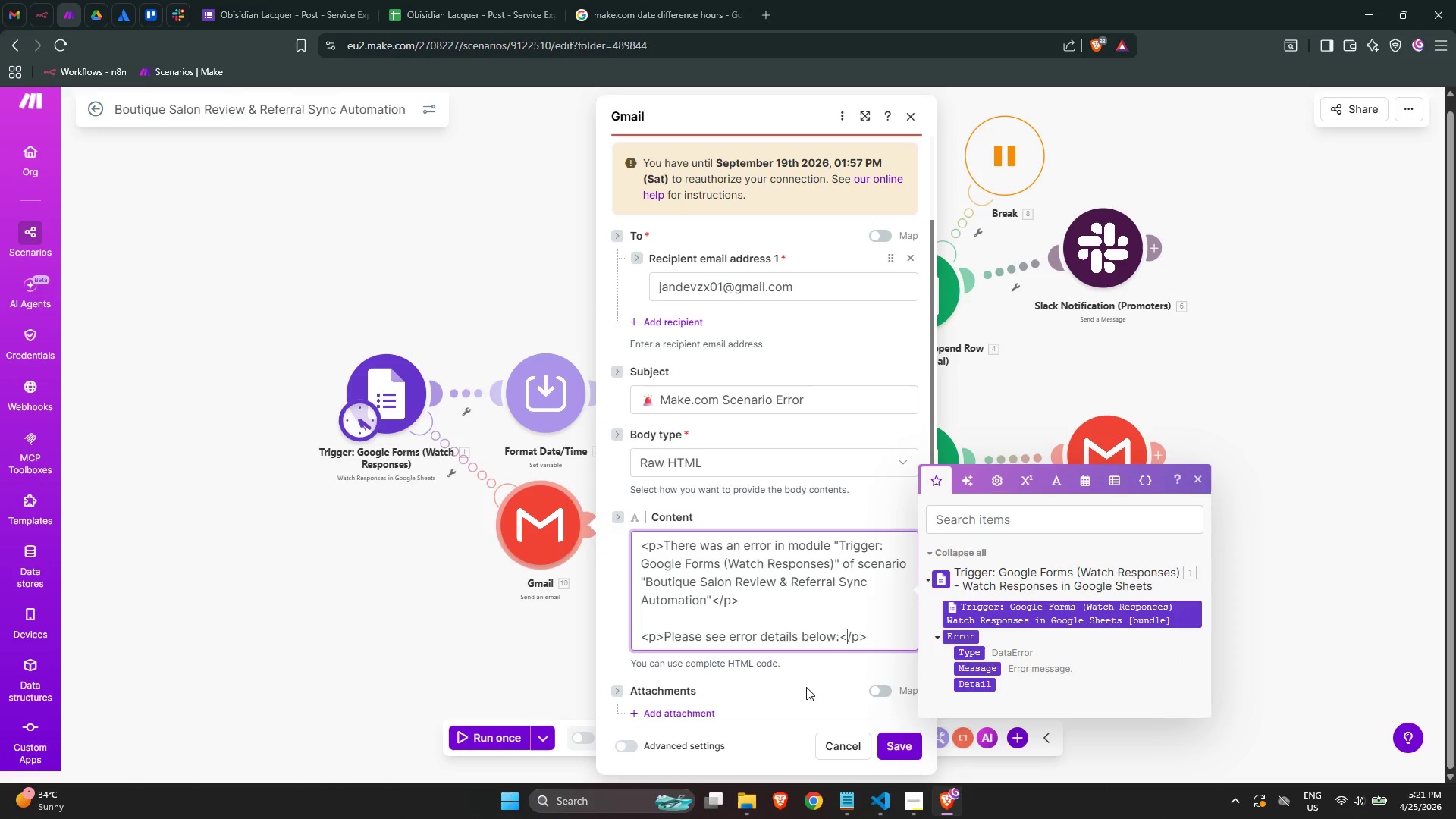 
key(ArrowLeft)
 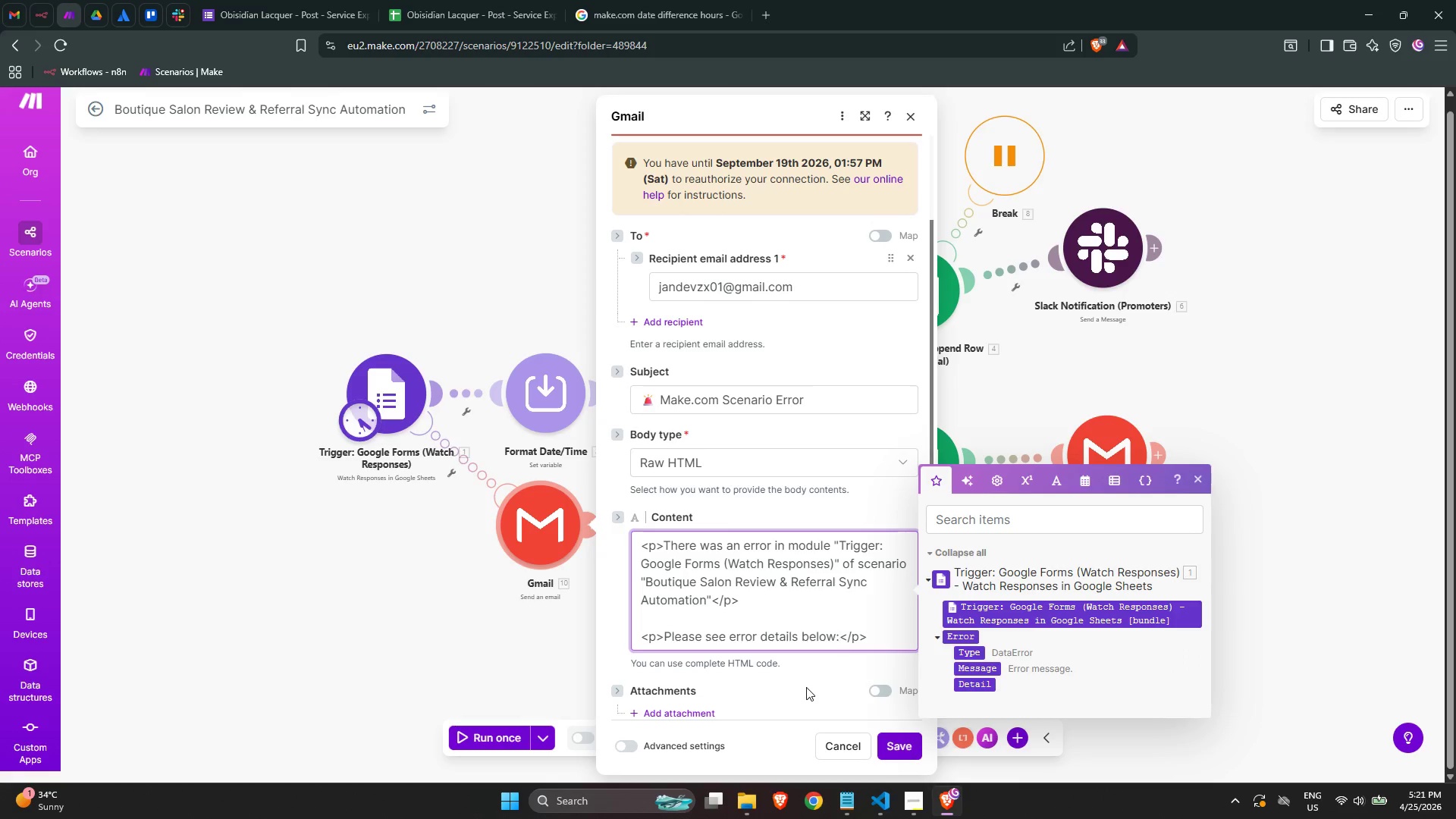 
type(<rb)
key(Backspace)
key(Backspace)
type(br>)
 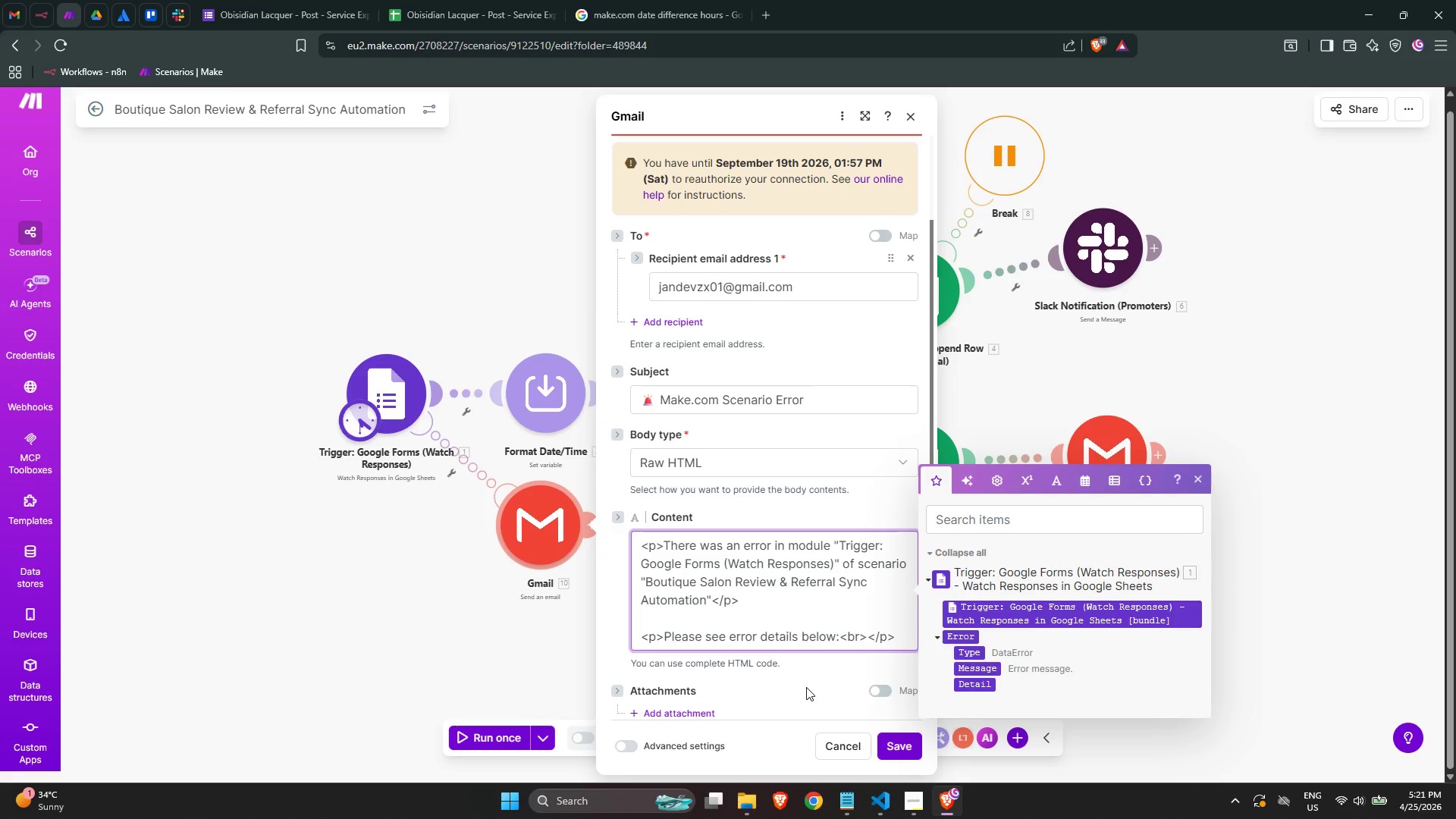 
key(Enter)
 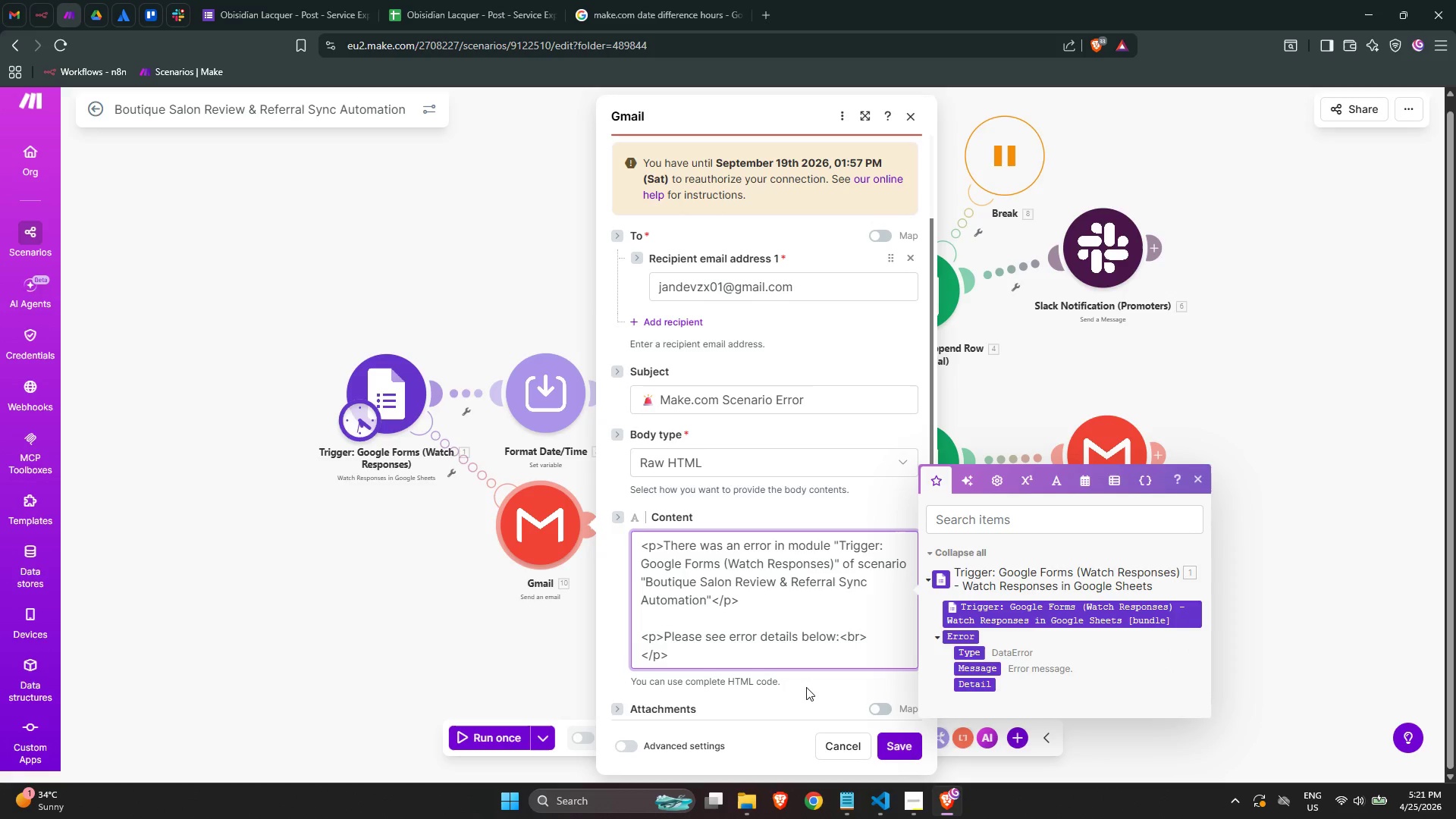 
key(Enter)
 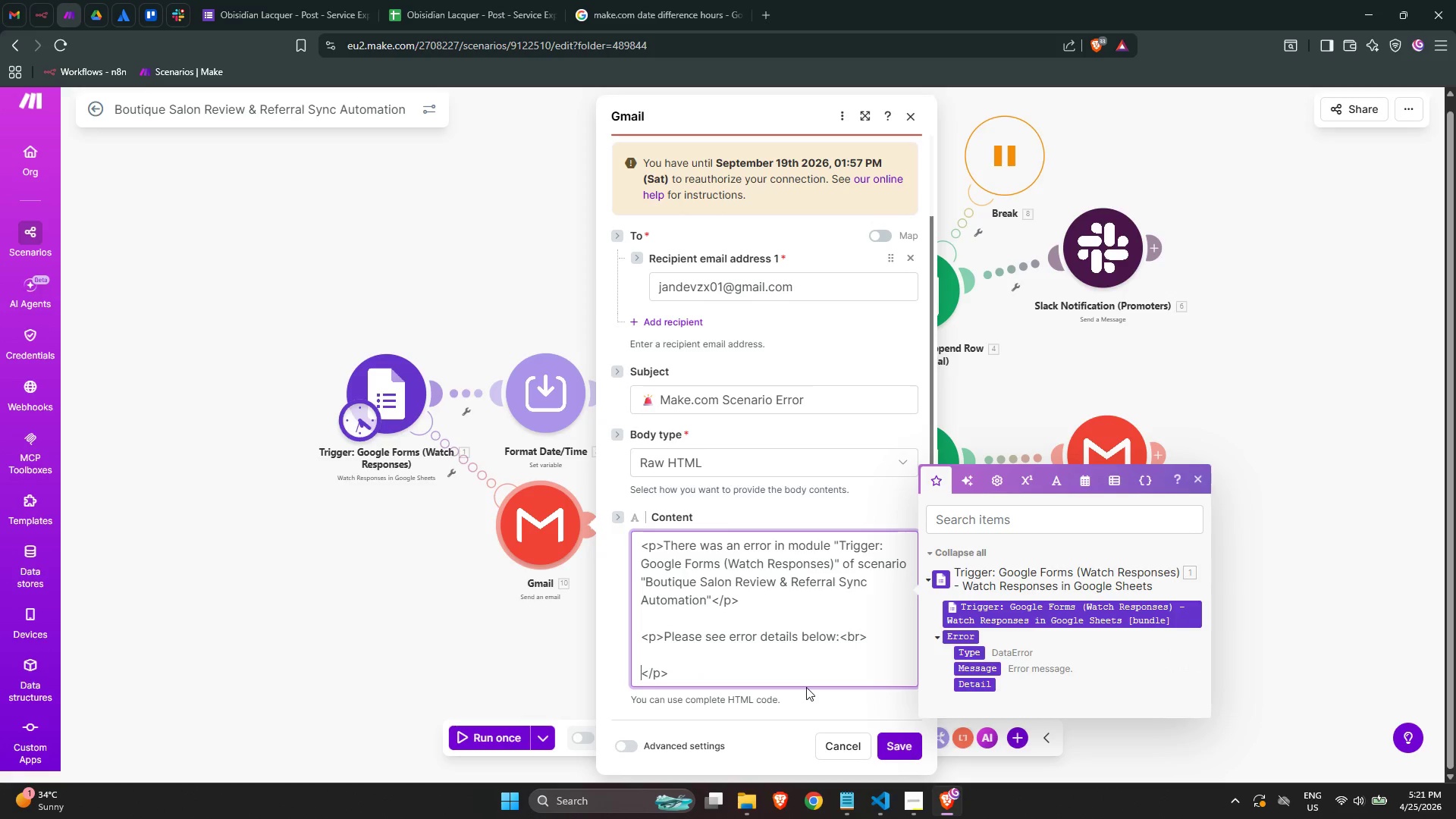 
key(ArrowUp)
 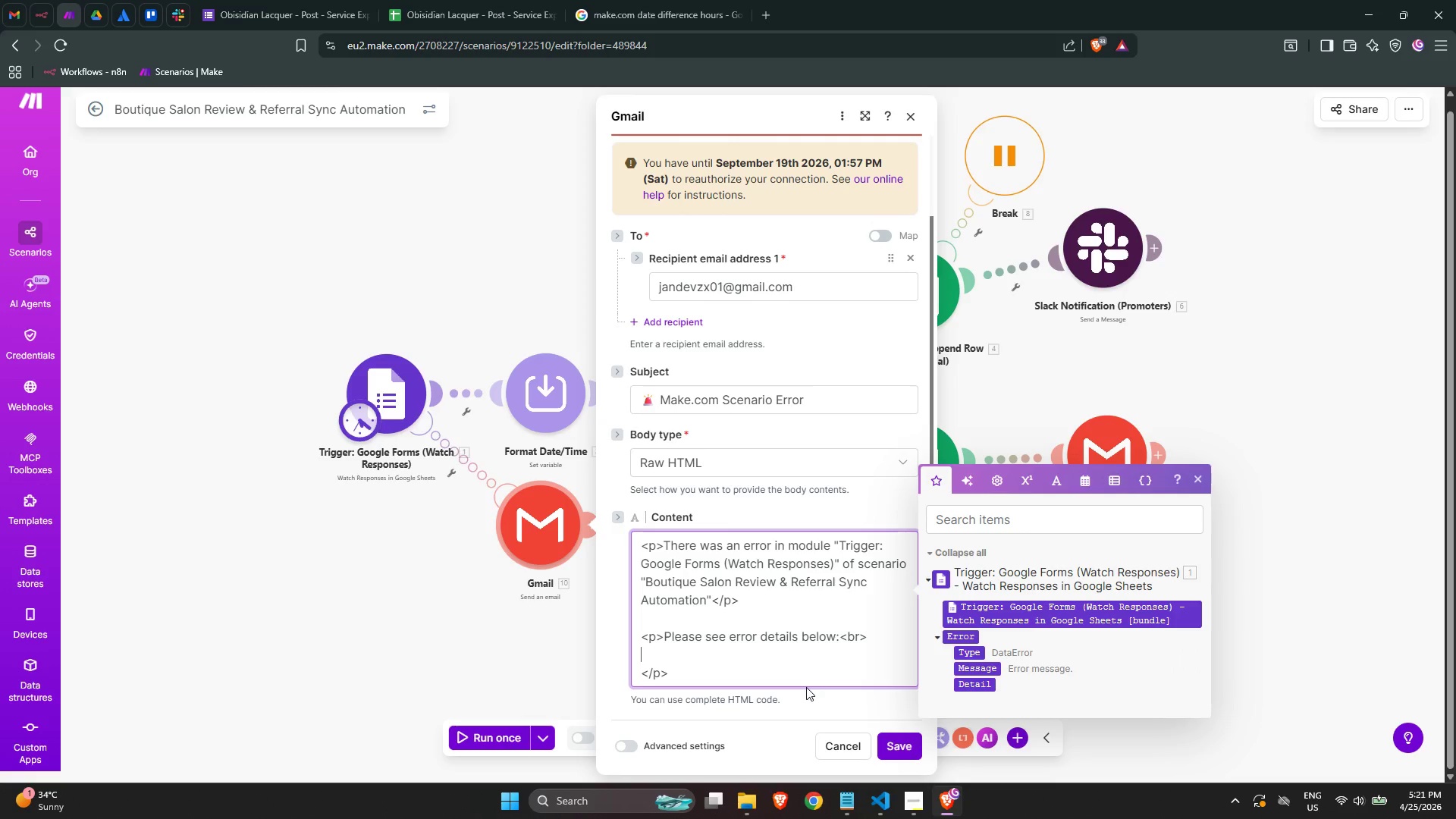 
type(<Typ)
key(Backspace)
key(Backspace)
key(Backspace)
type(er)
key(Backspace)
key(Backspace)
type(Error Type:)
 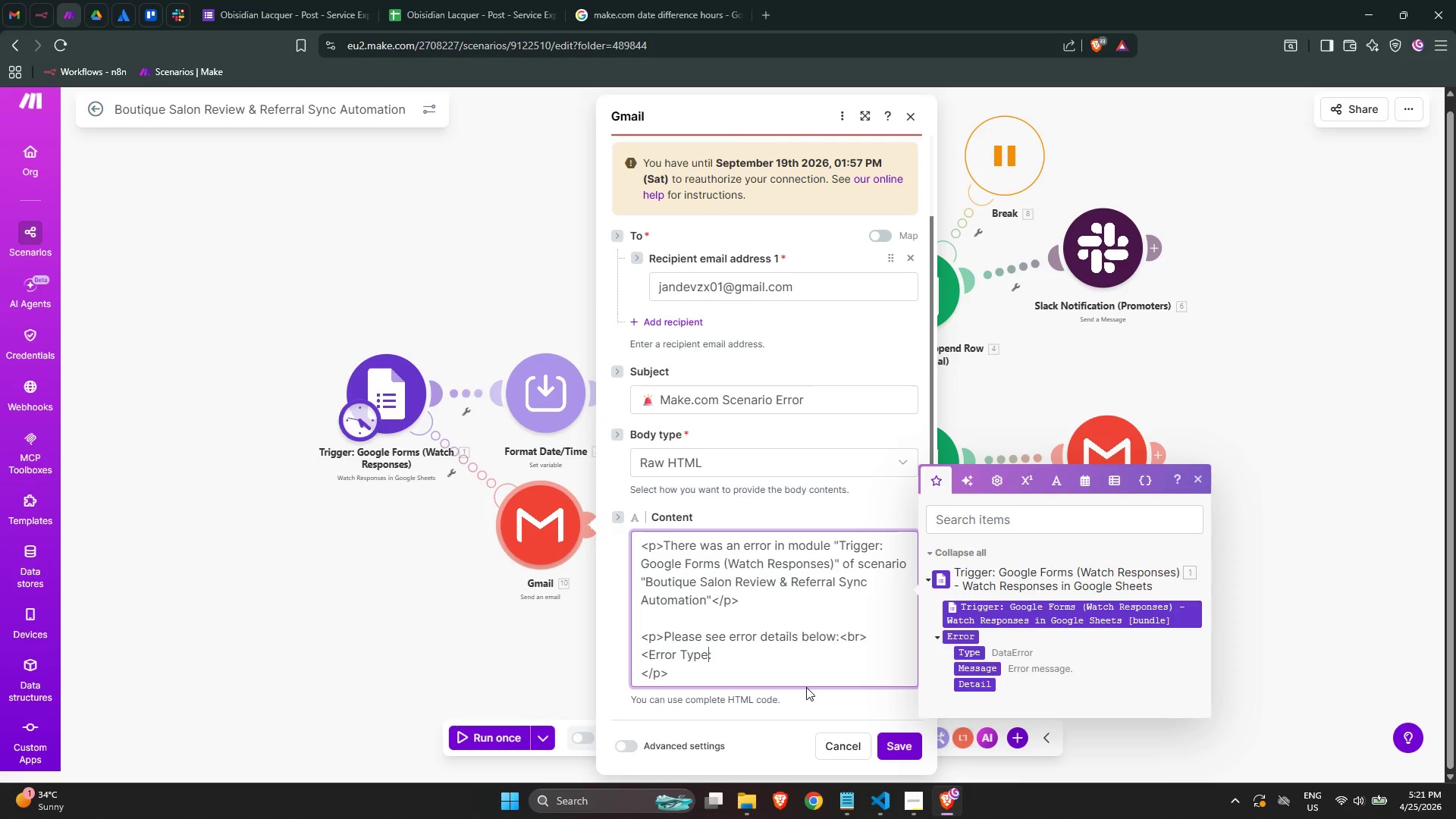 
 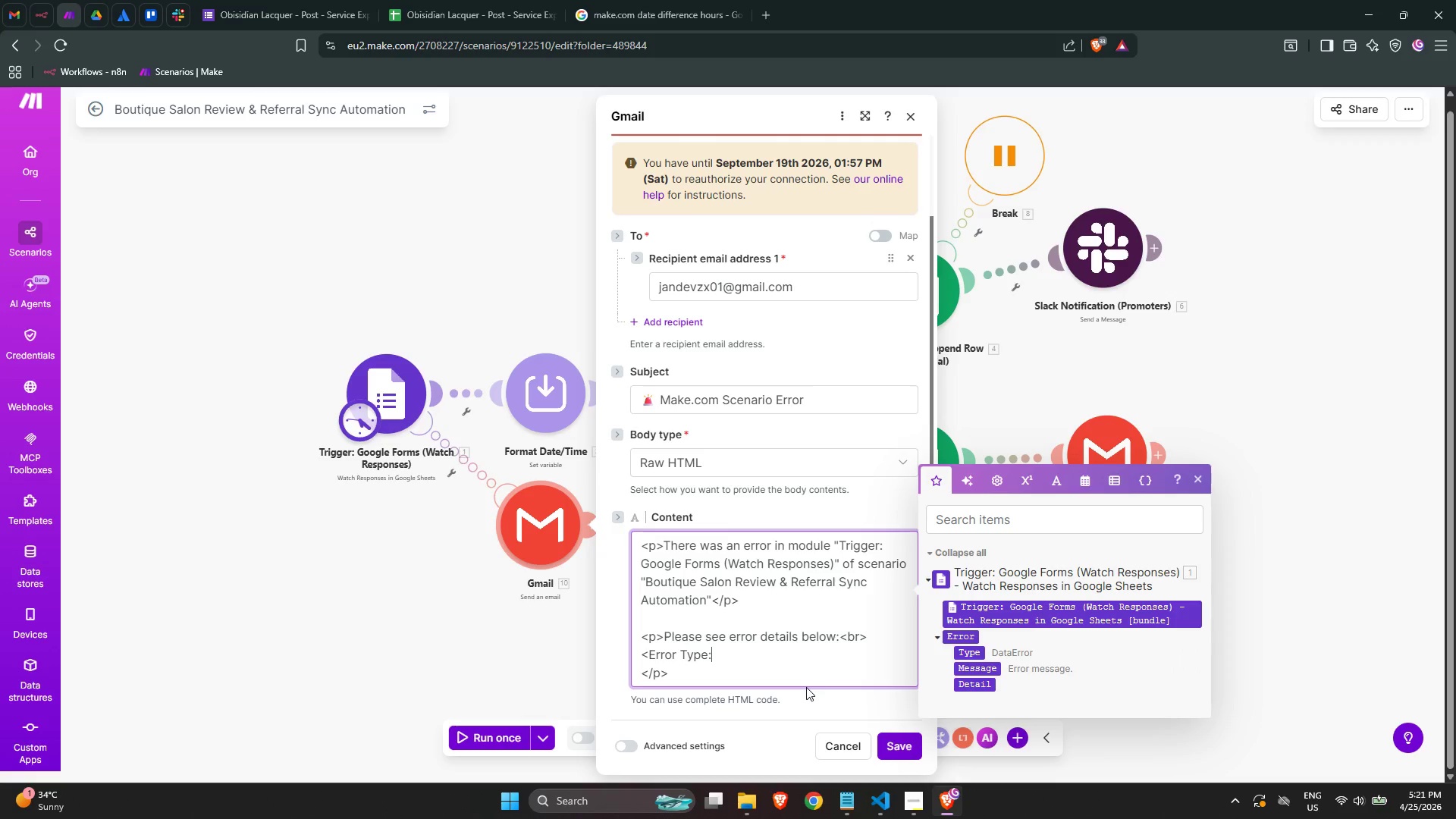 
key(ArrowLeft)
 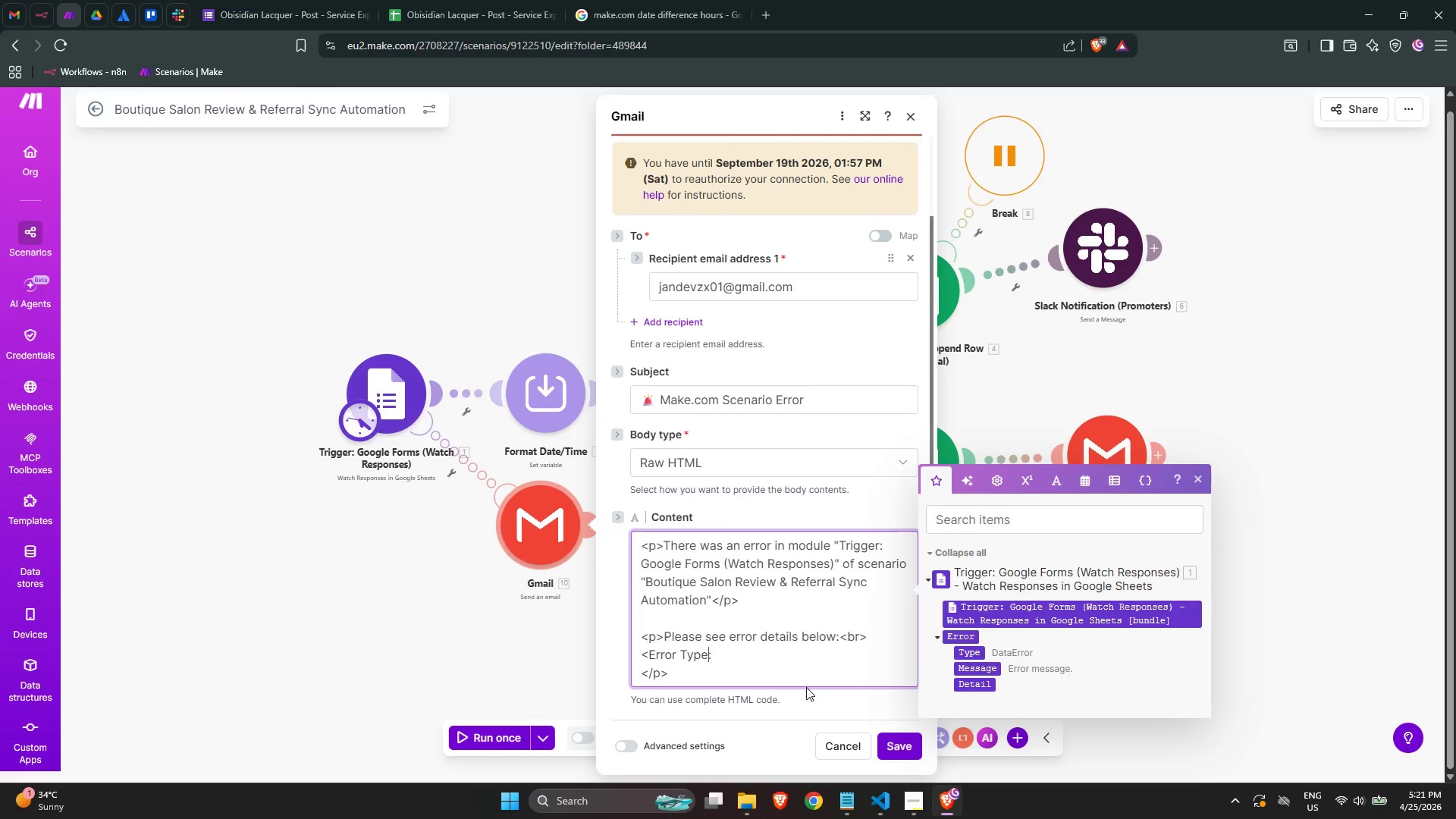 
hold_key(key=ShiftLeft, duration=0.64)
 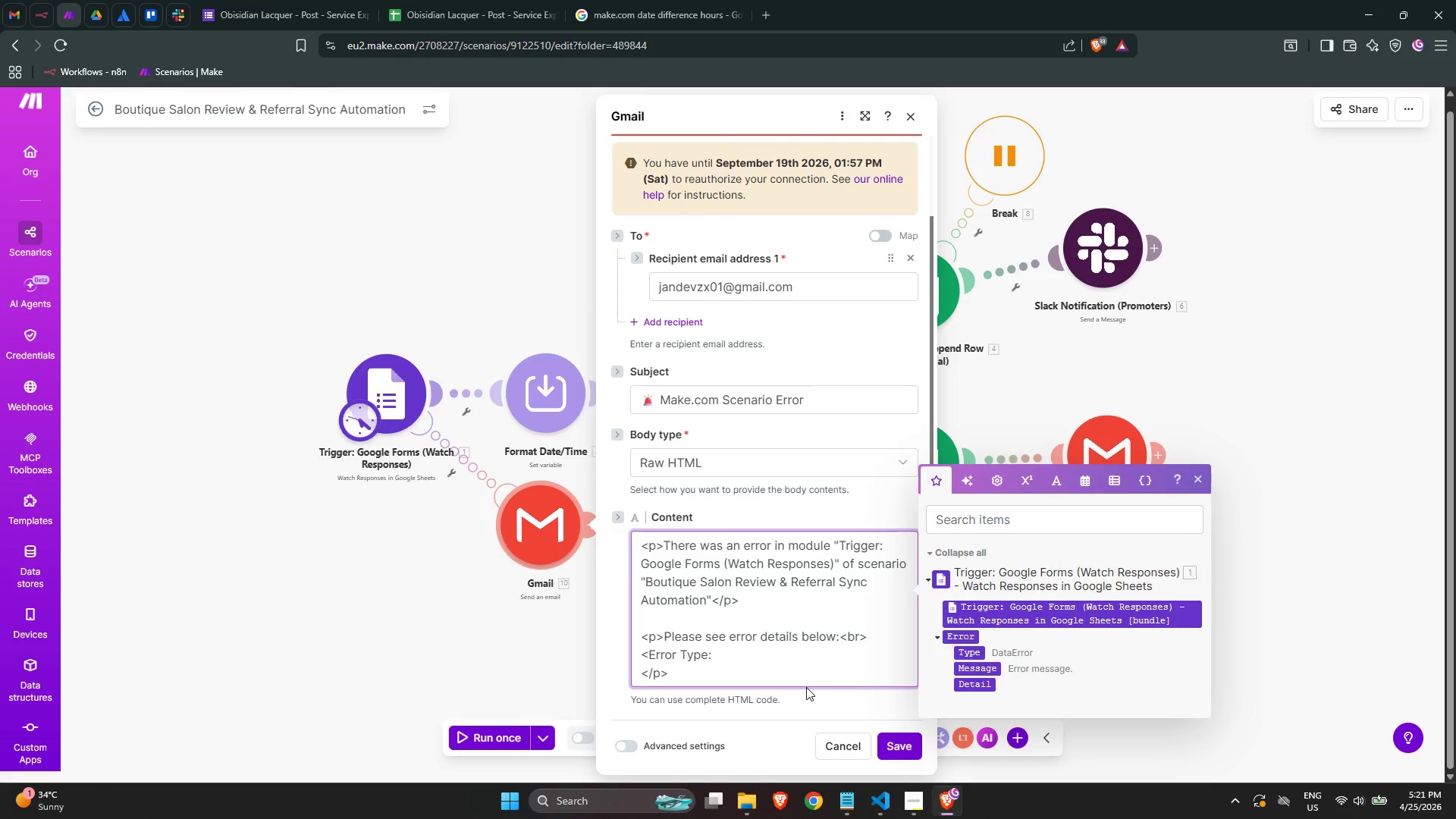 
key(Control+ArrowLeft)
 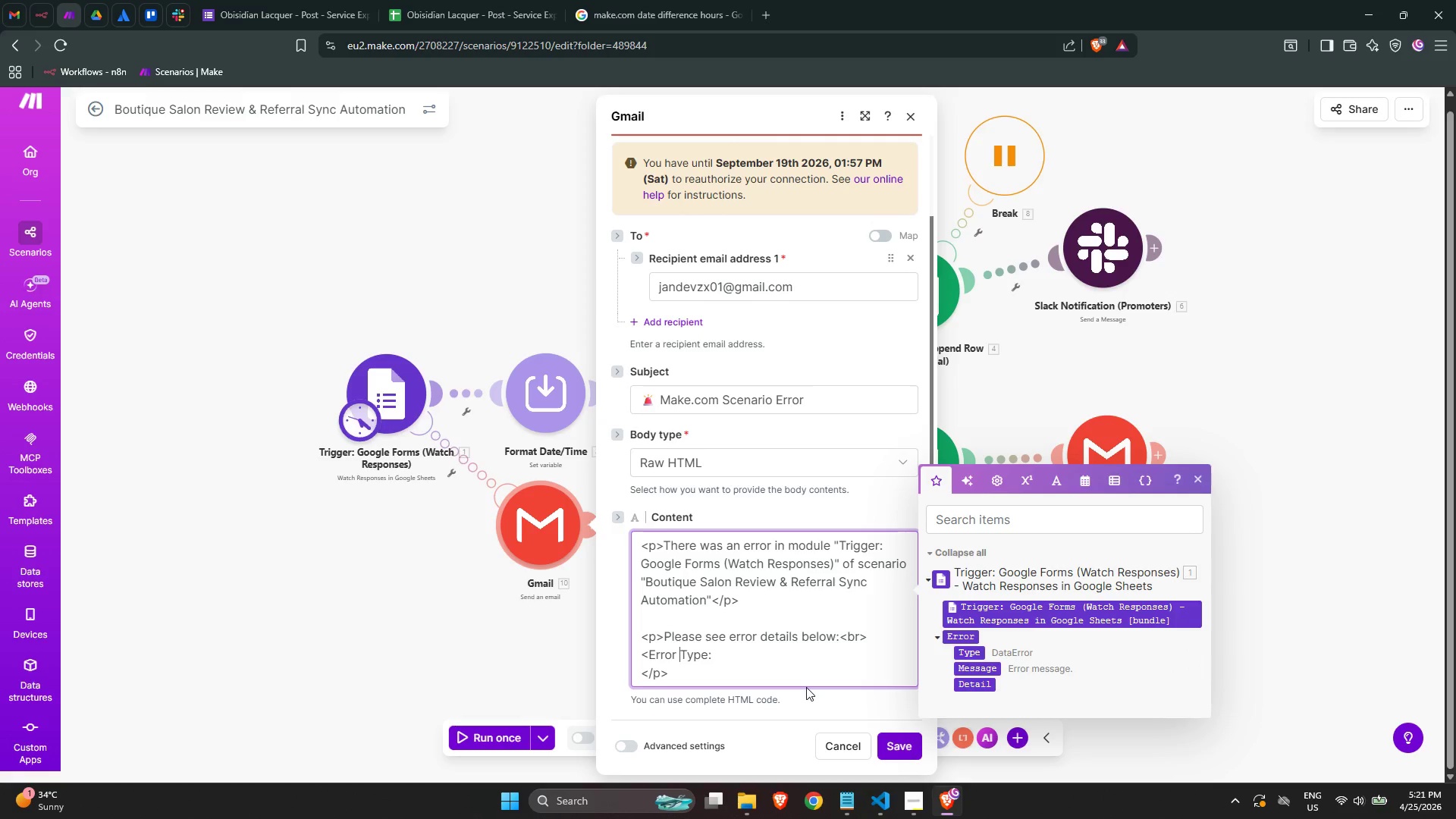 
key(Control+ArrowLeft)
 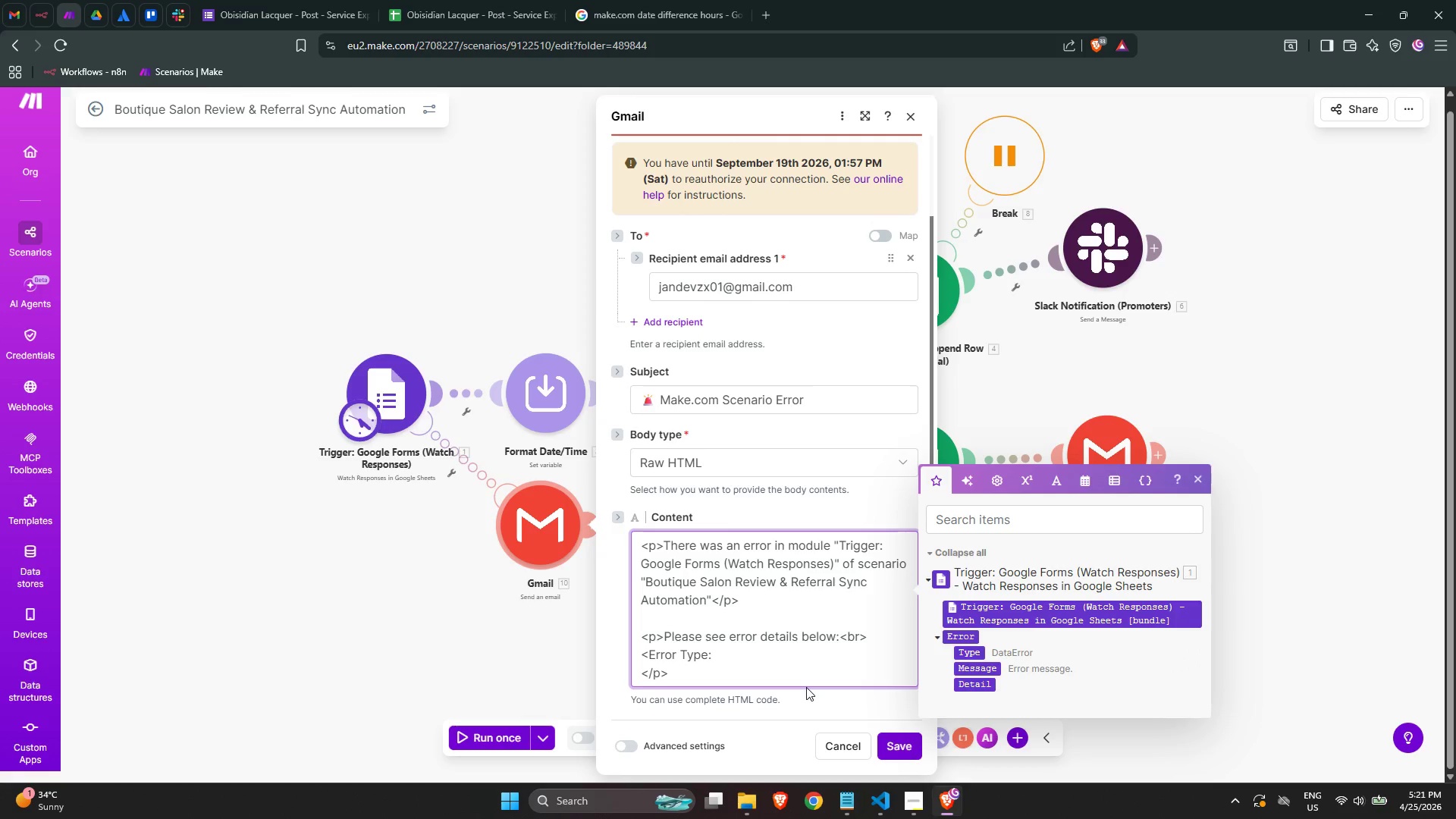 
key(Backspace)
 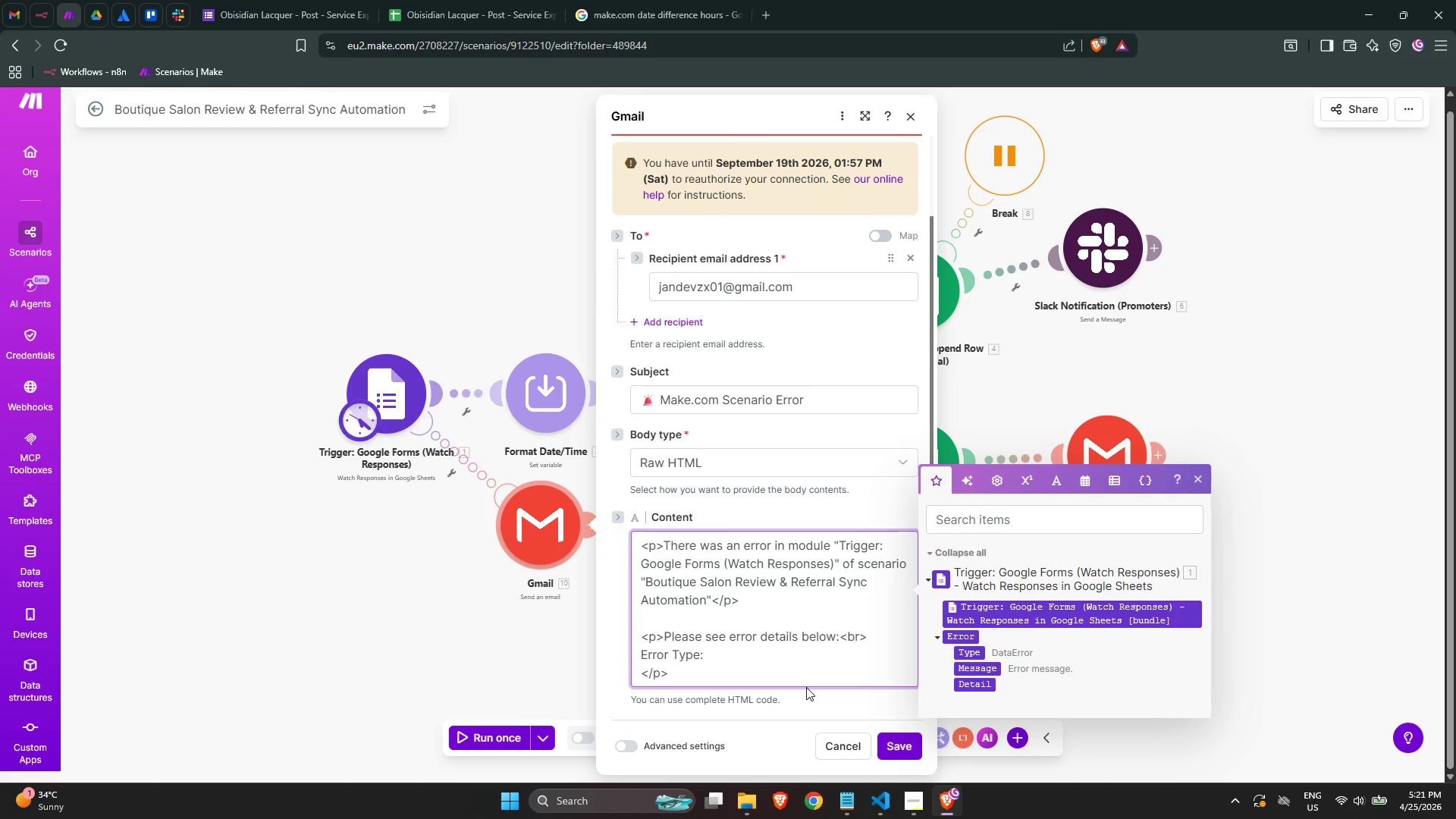 
key(Control+ArrowRight)
 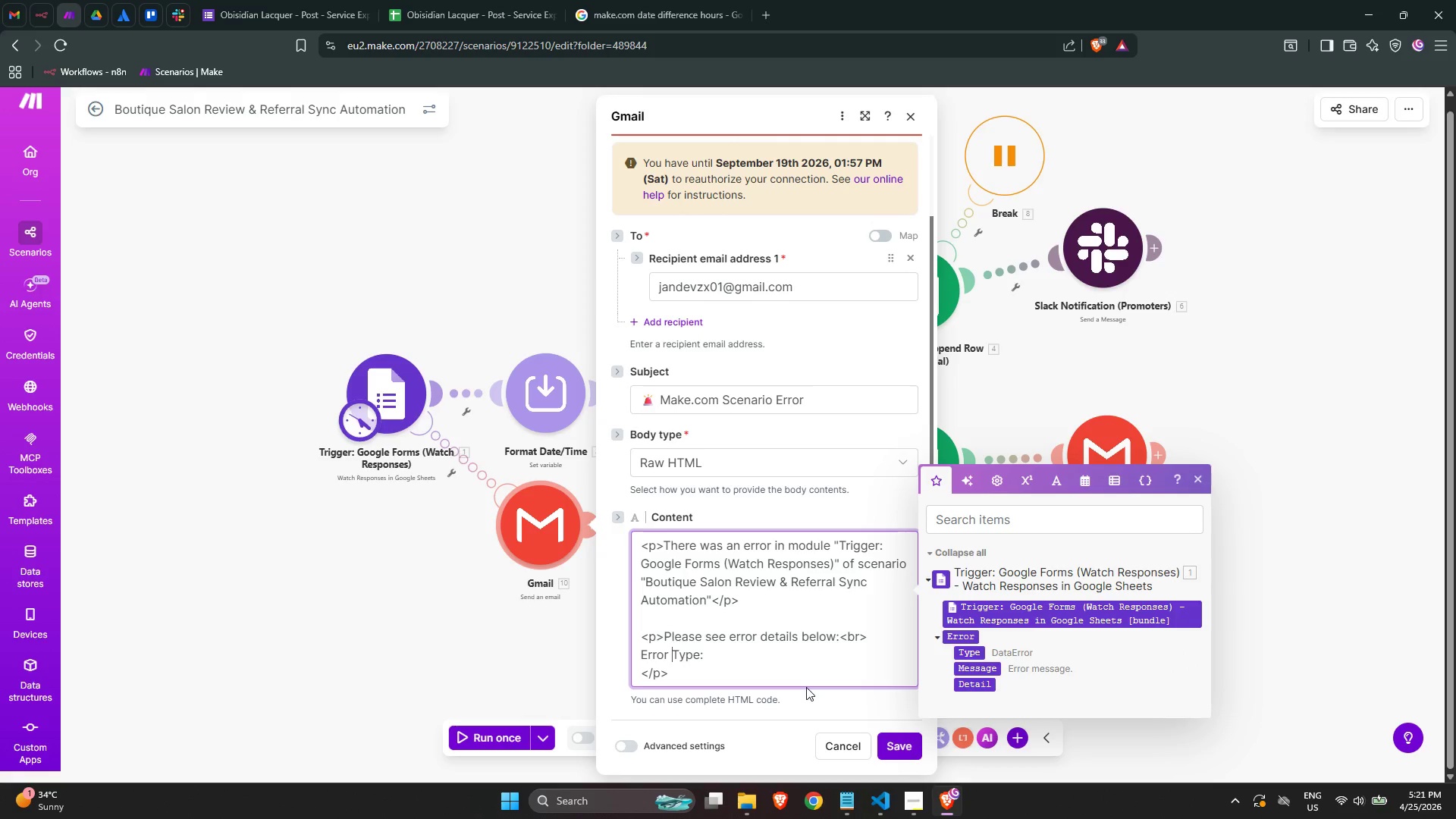 
key(Control+ArrowRight)
 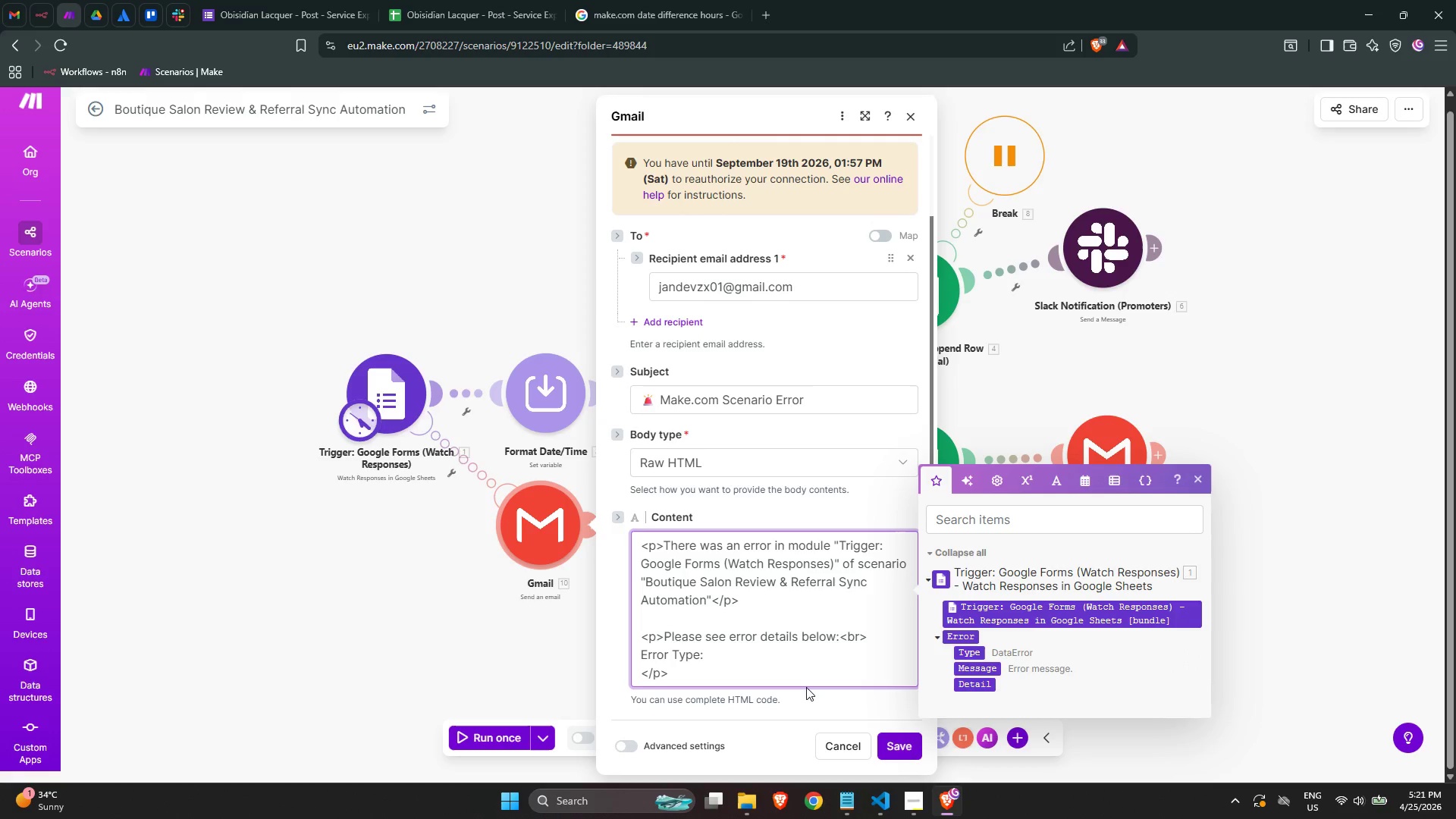 
key(ArrowRight)
 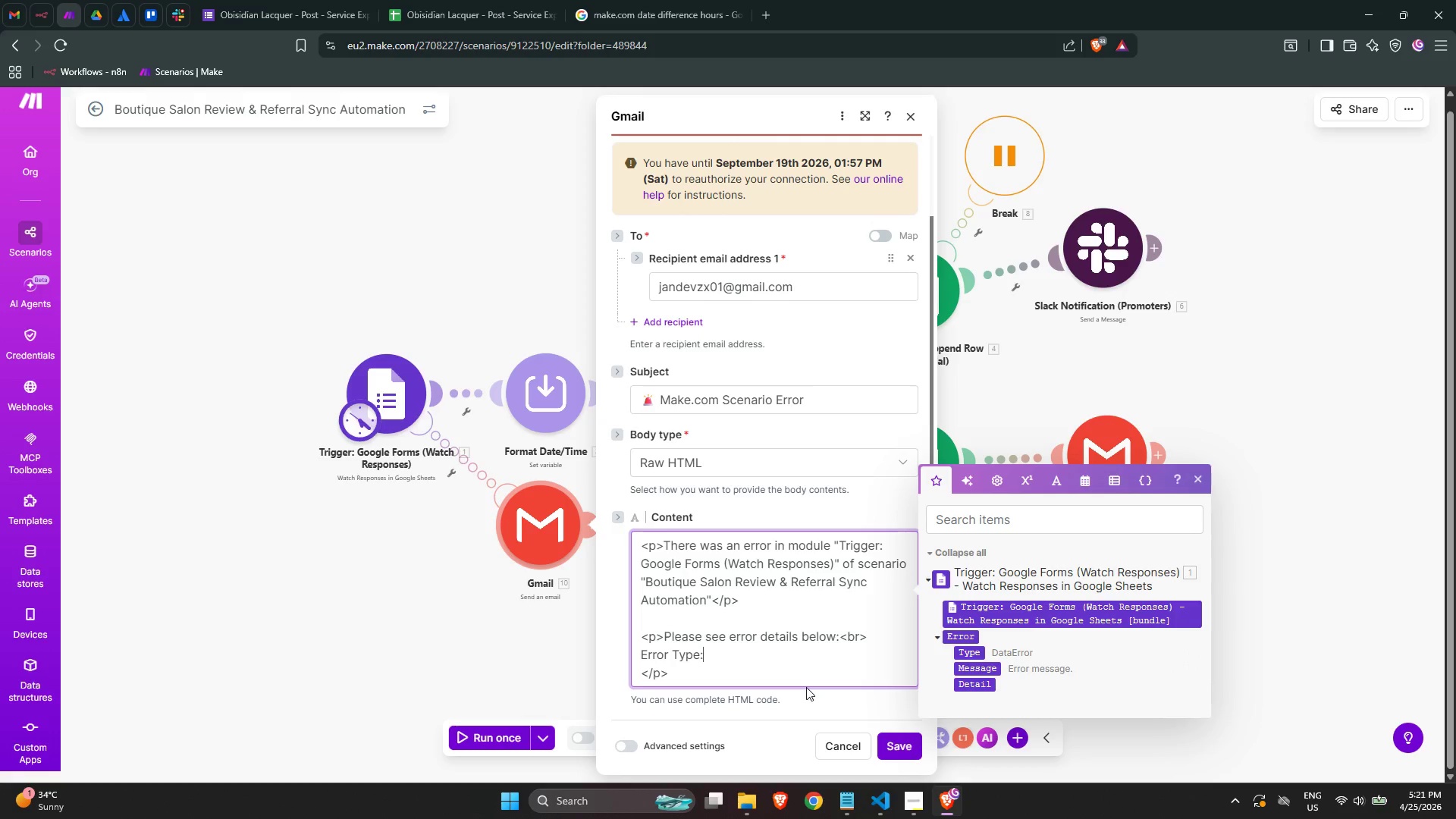 
key(ArrowLeft)
 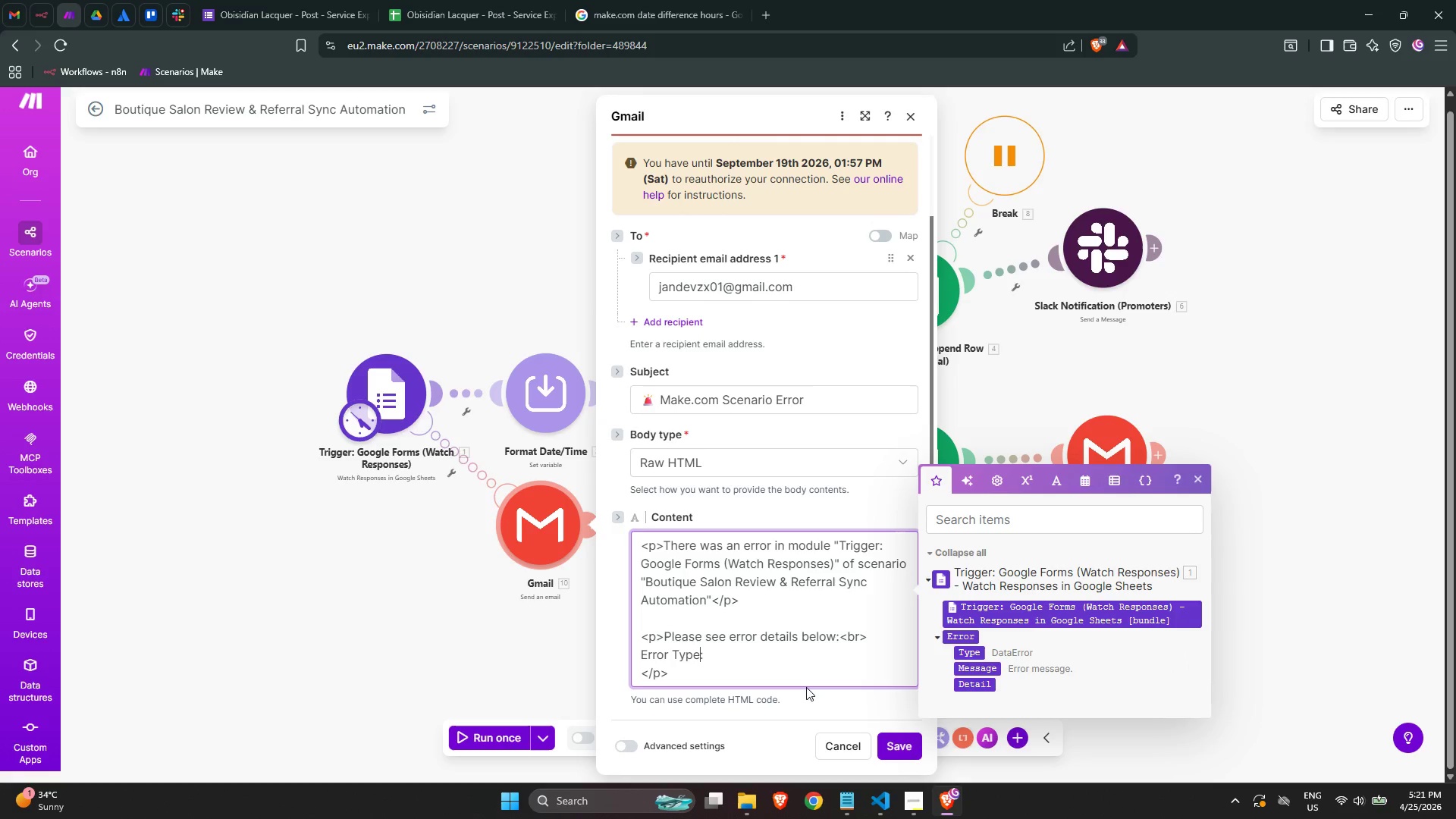 
key(ArrowLeft)
 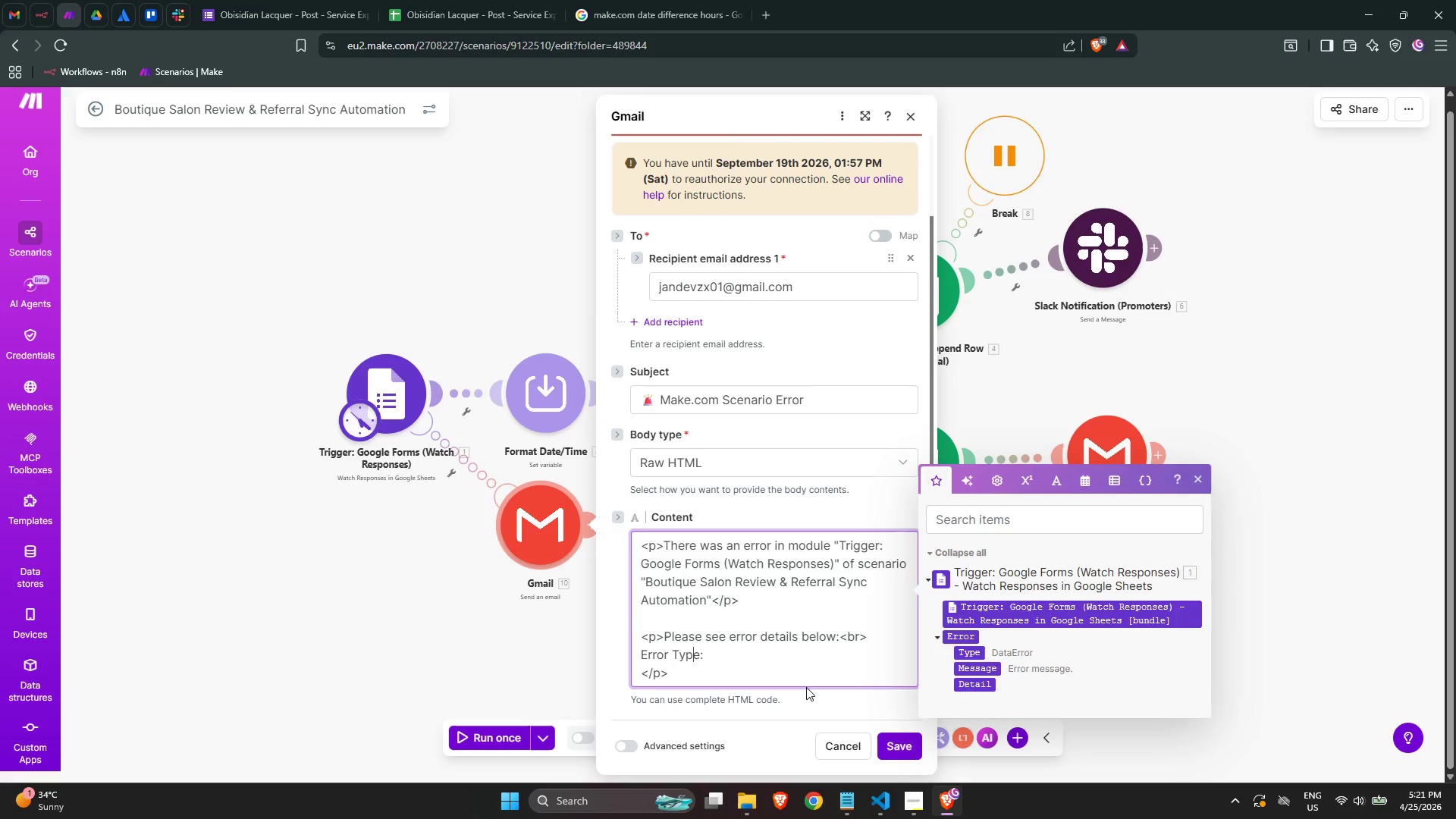 
key(ArrowLeft)
 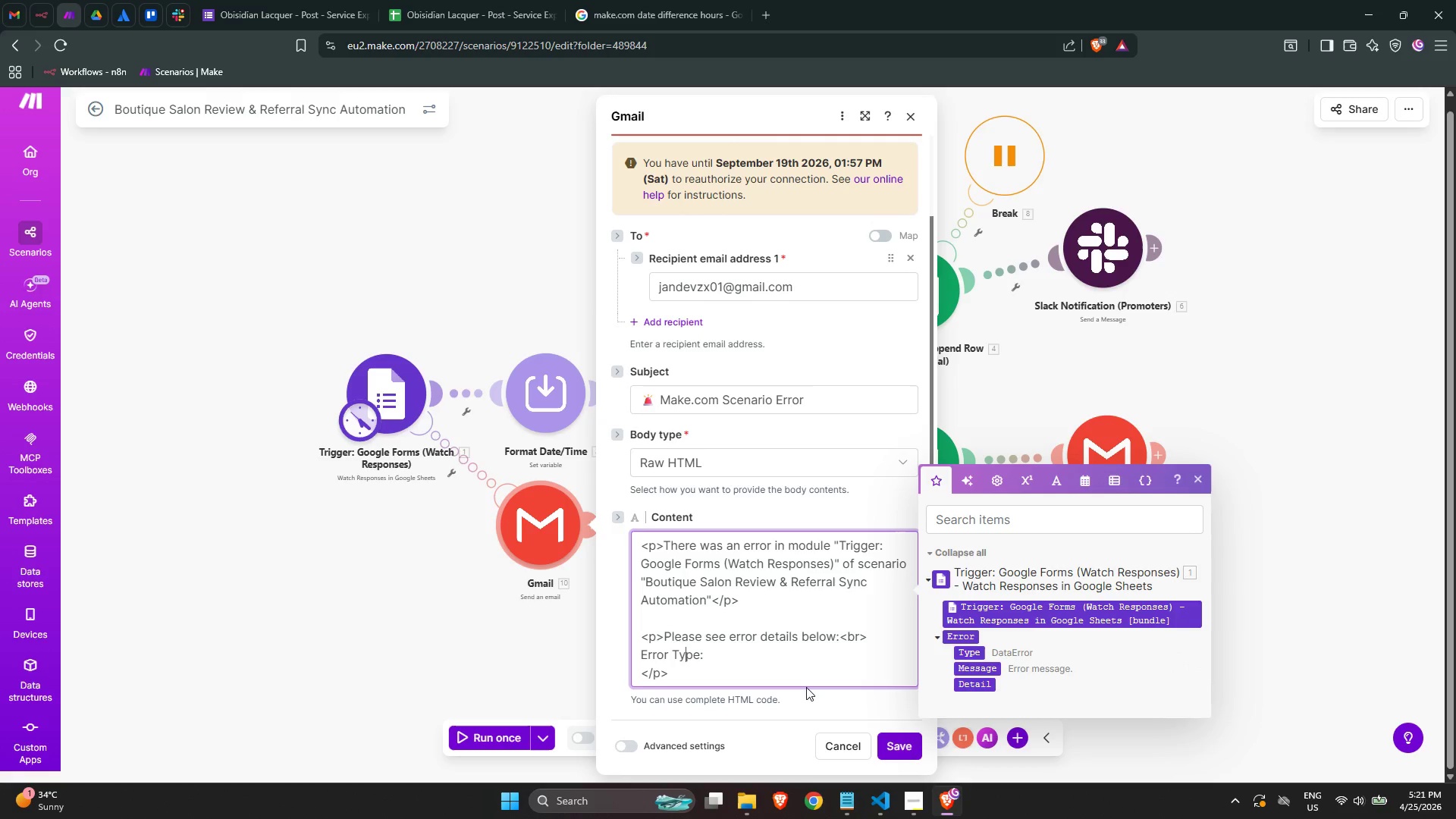 
key(ArrowLeft)
 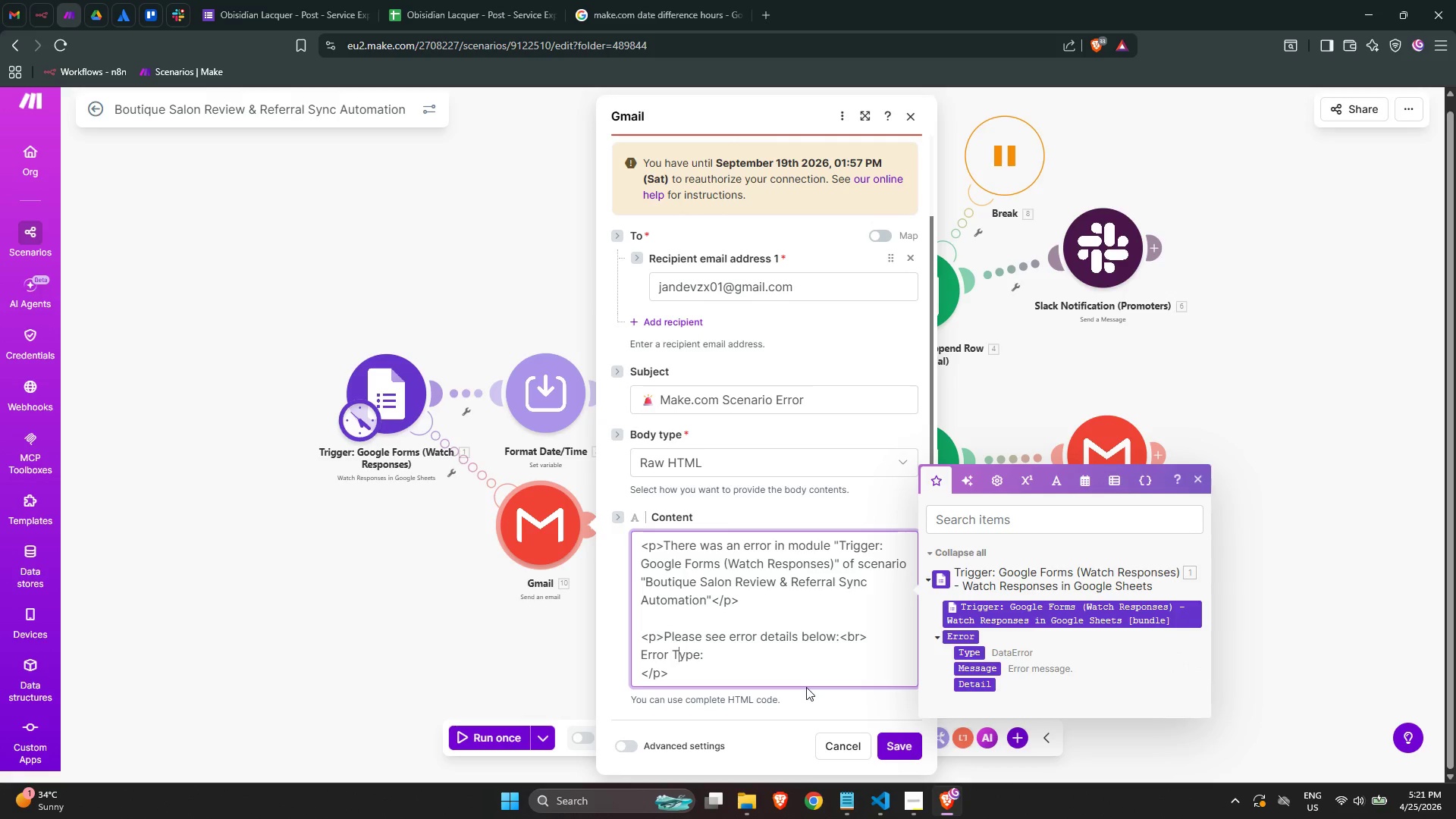 
key(ArrowLeft)
 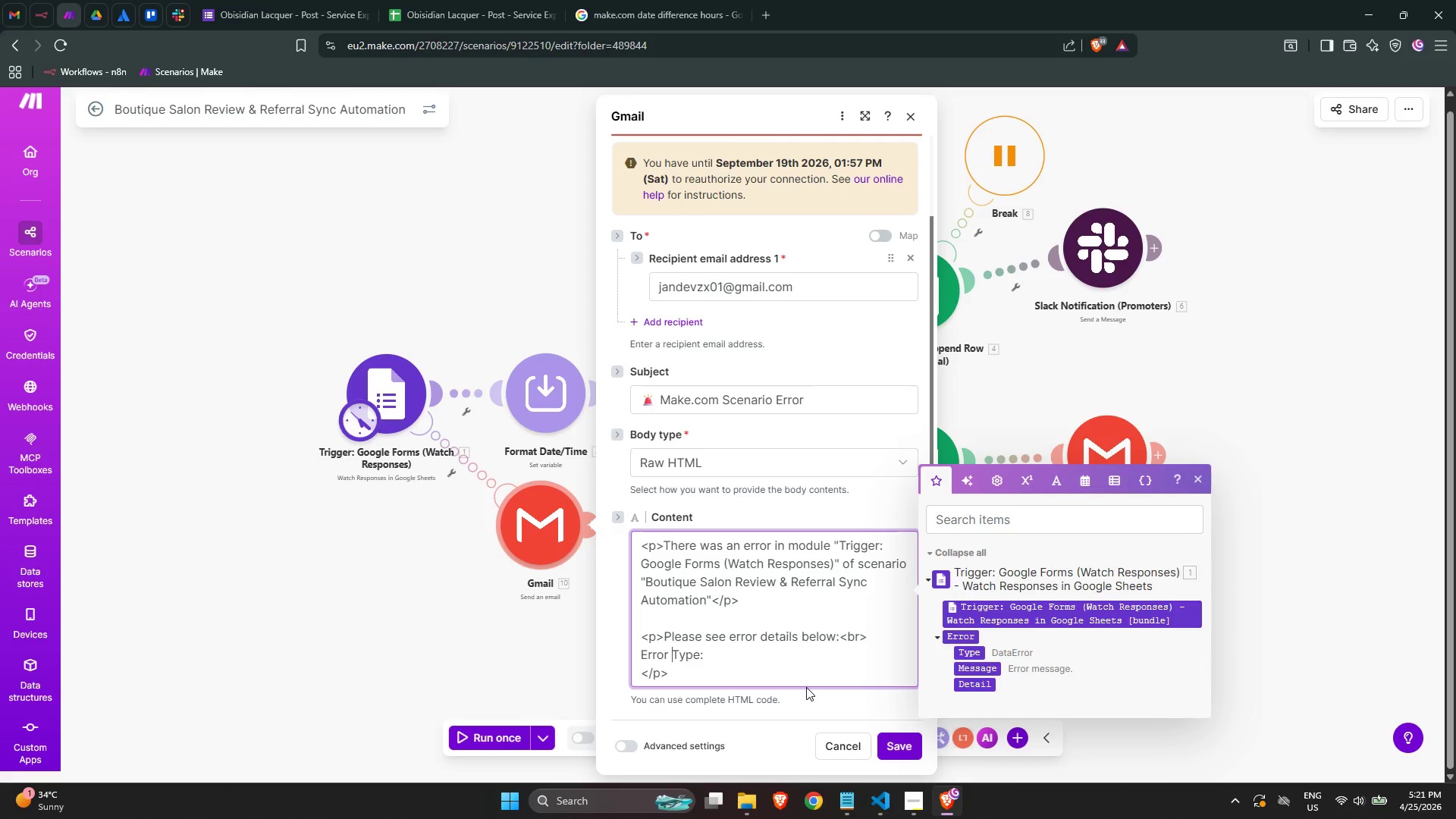 
key(ArrowLeft)
 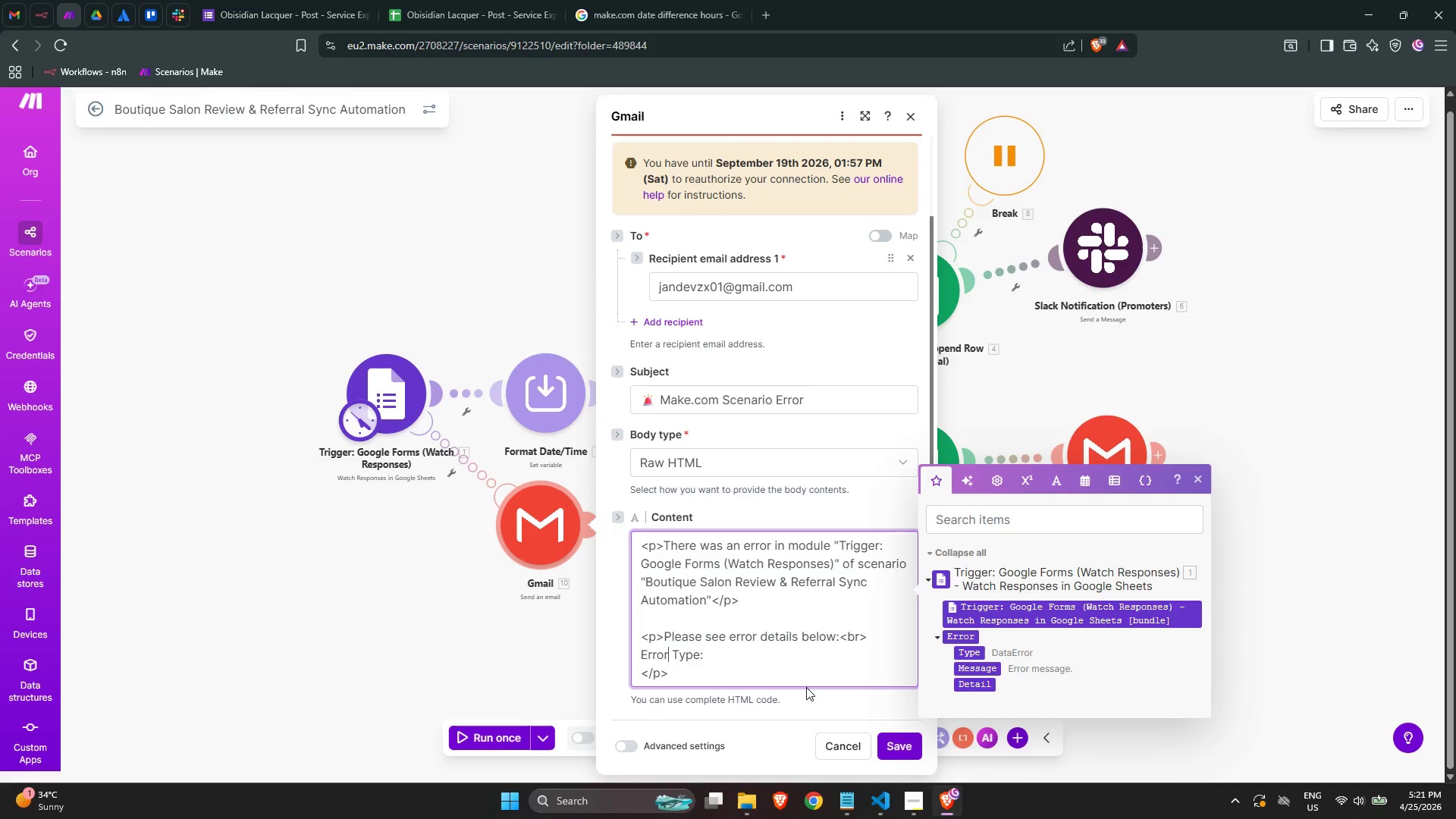 
key(ArrowLeft)
 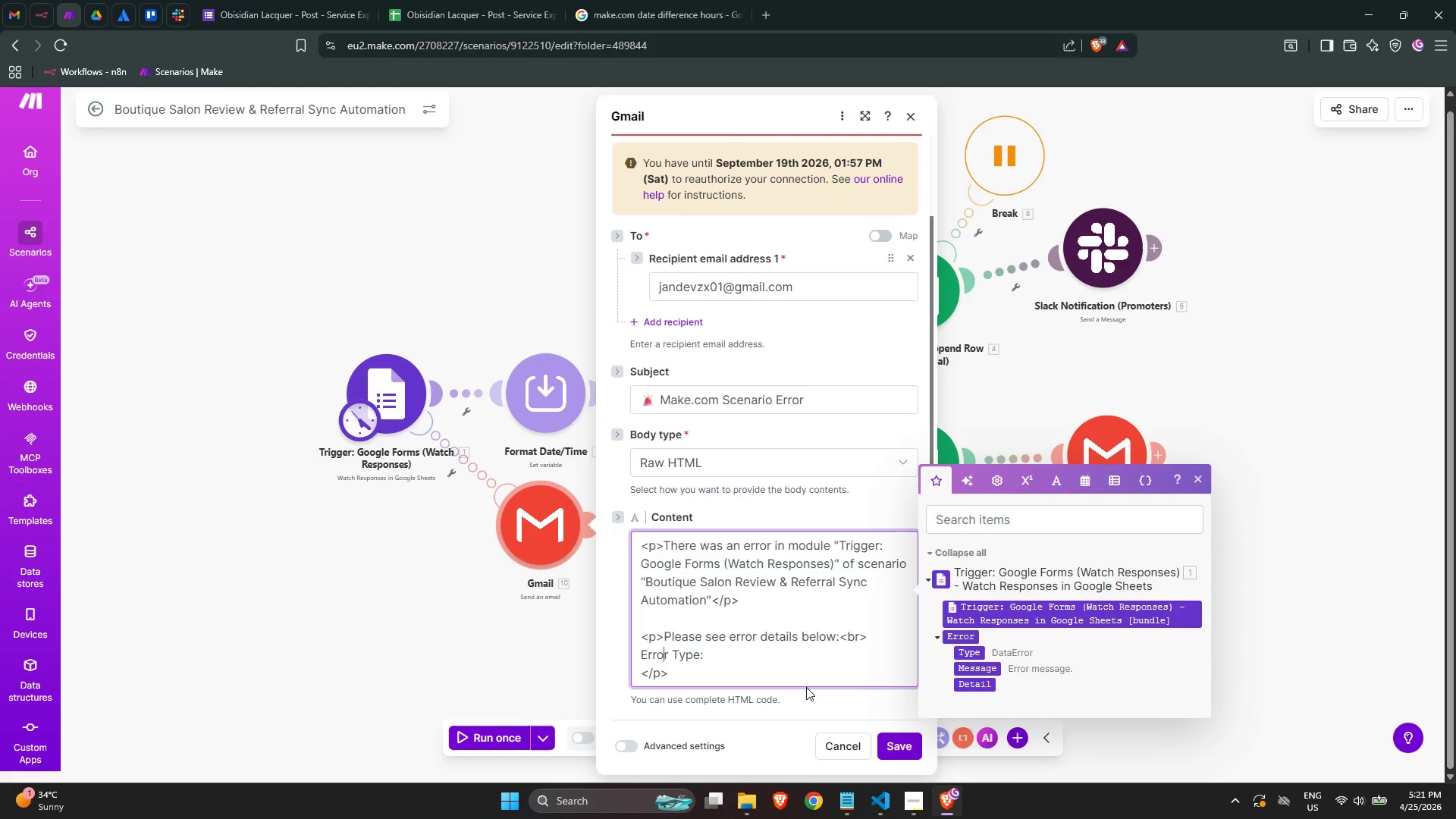 
key(ArrowLeft)
 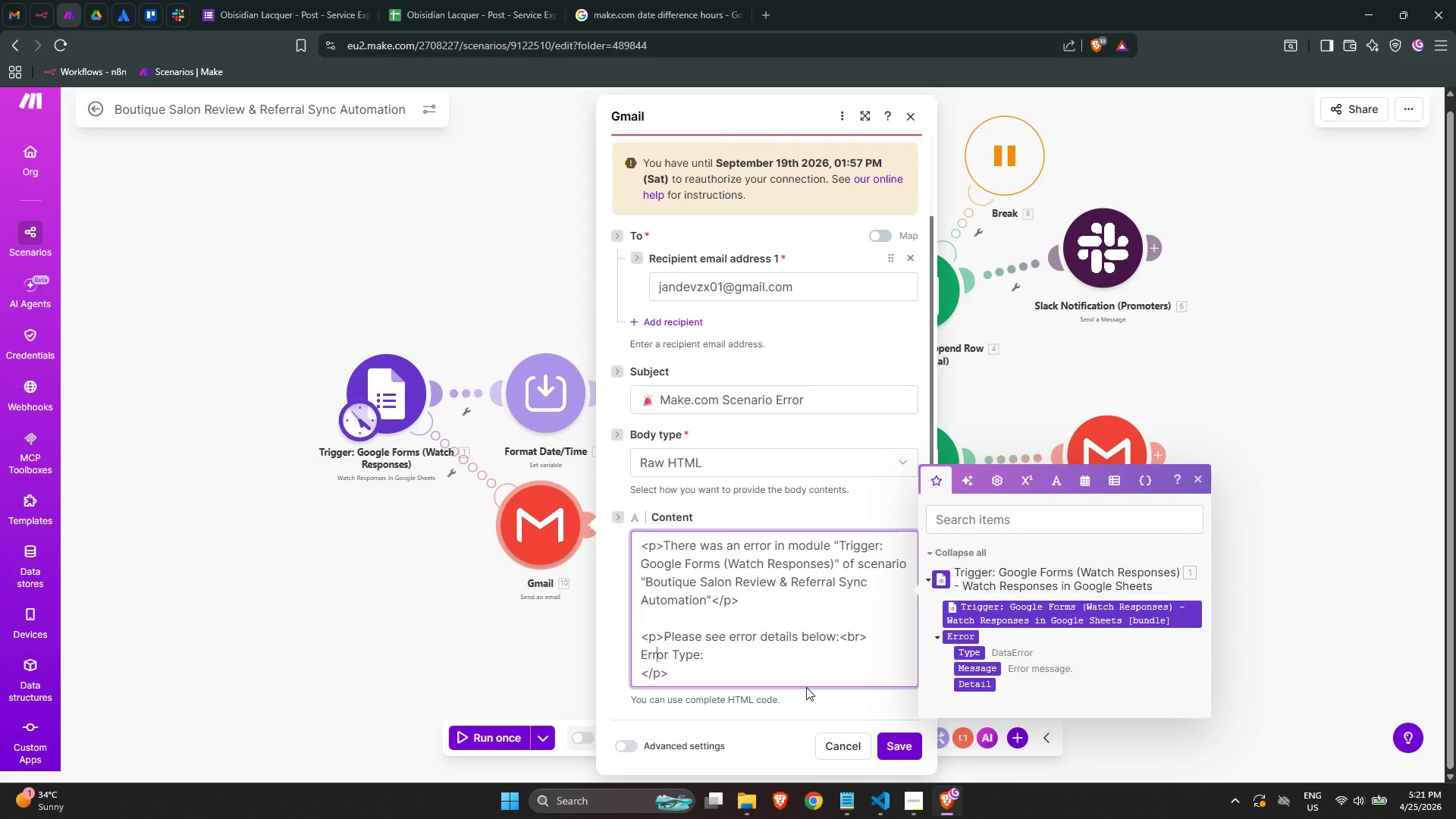 
key(ArrowLeft)
 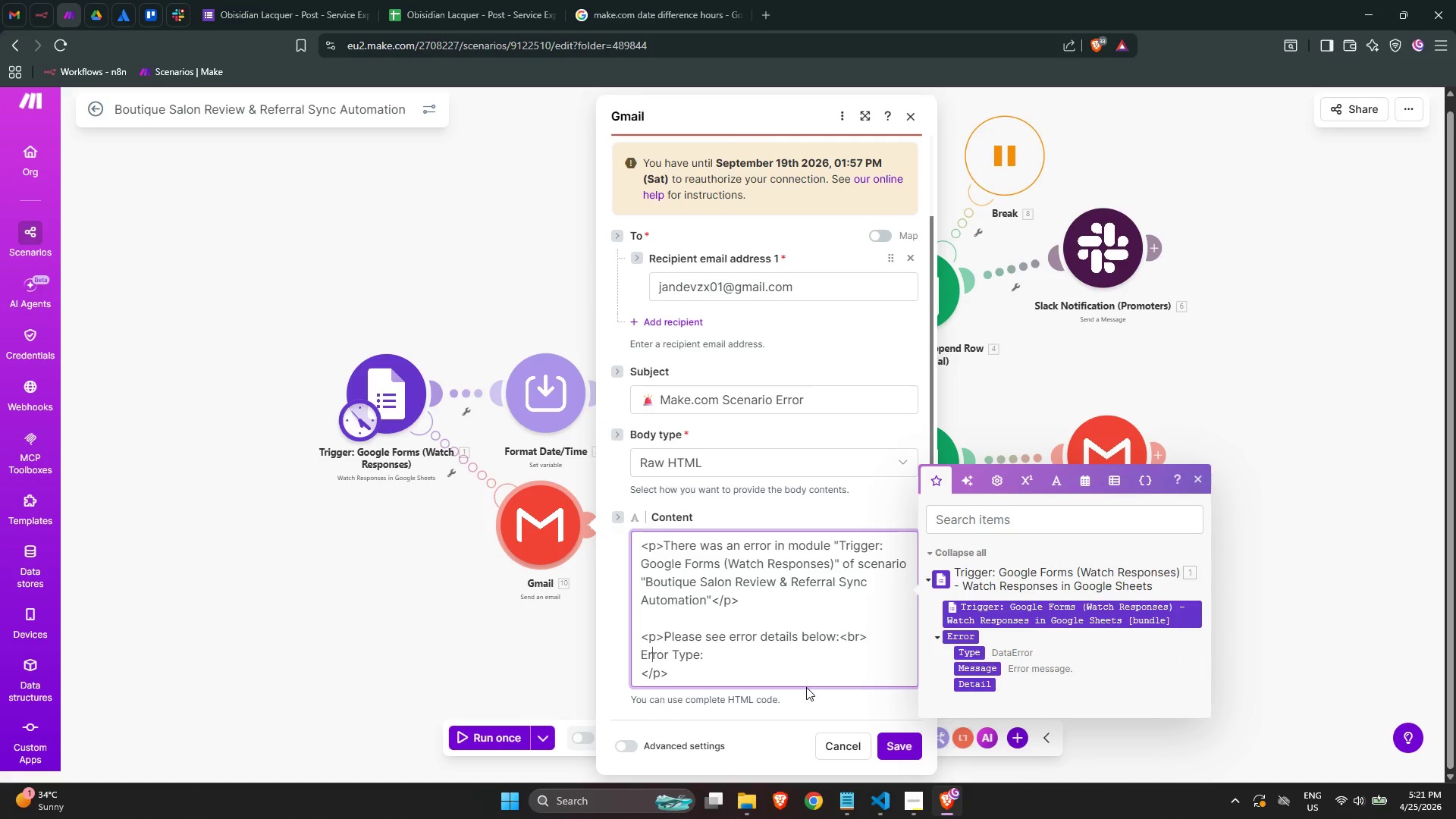 
key(ArrowLeft)
 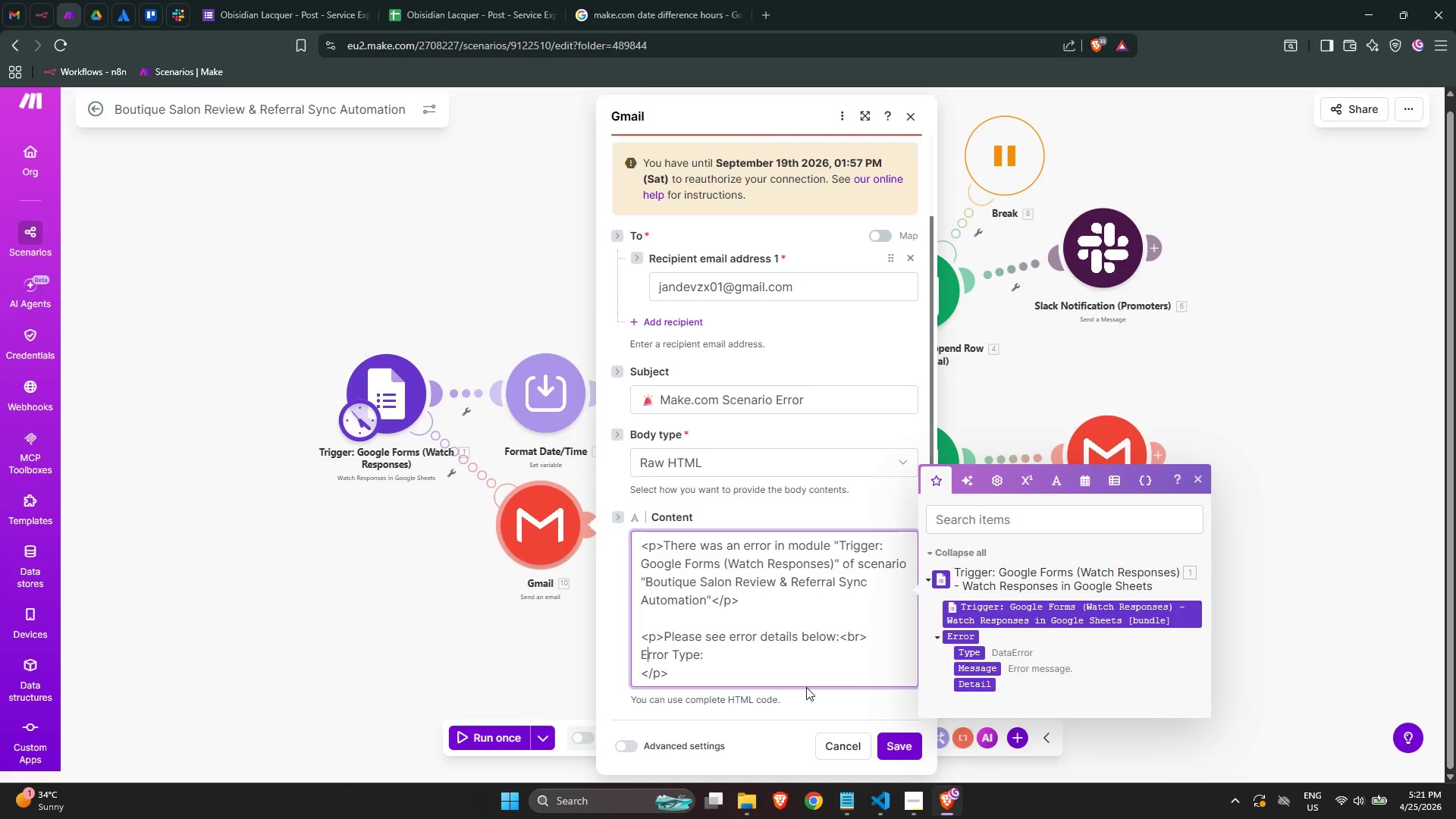 
key(ArrowLeft)
 